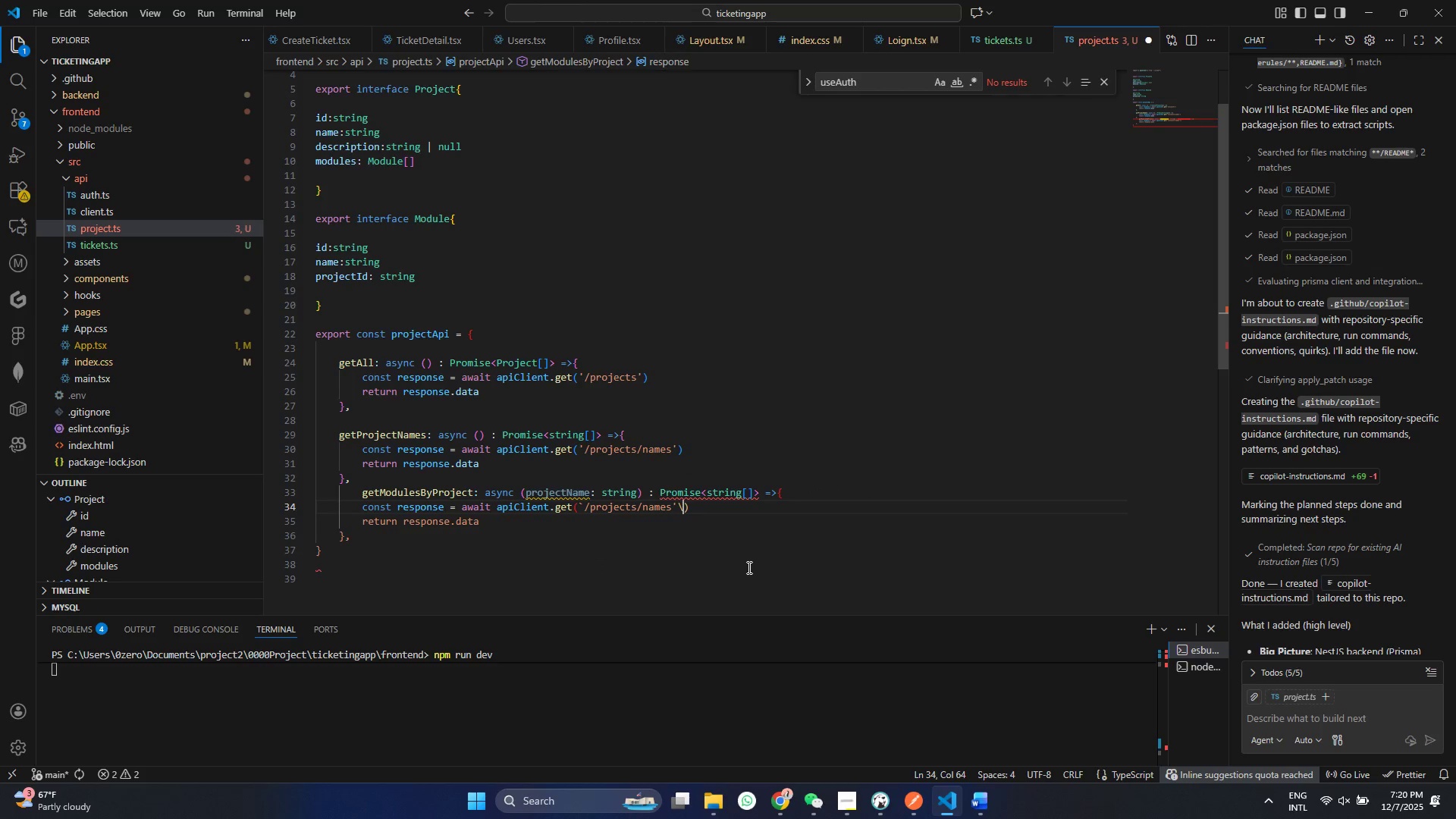 
key(Backquote)
 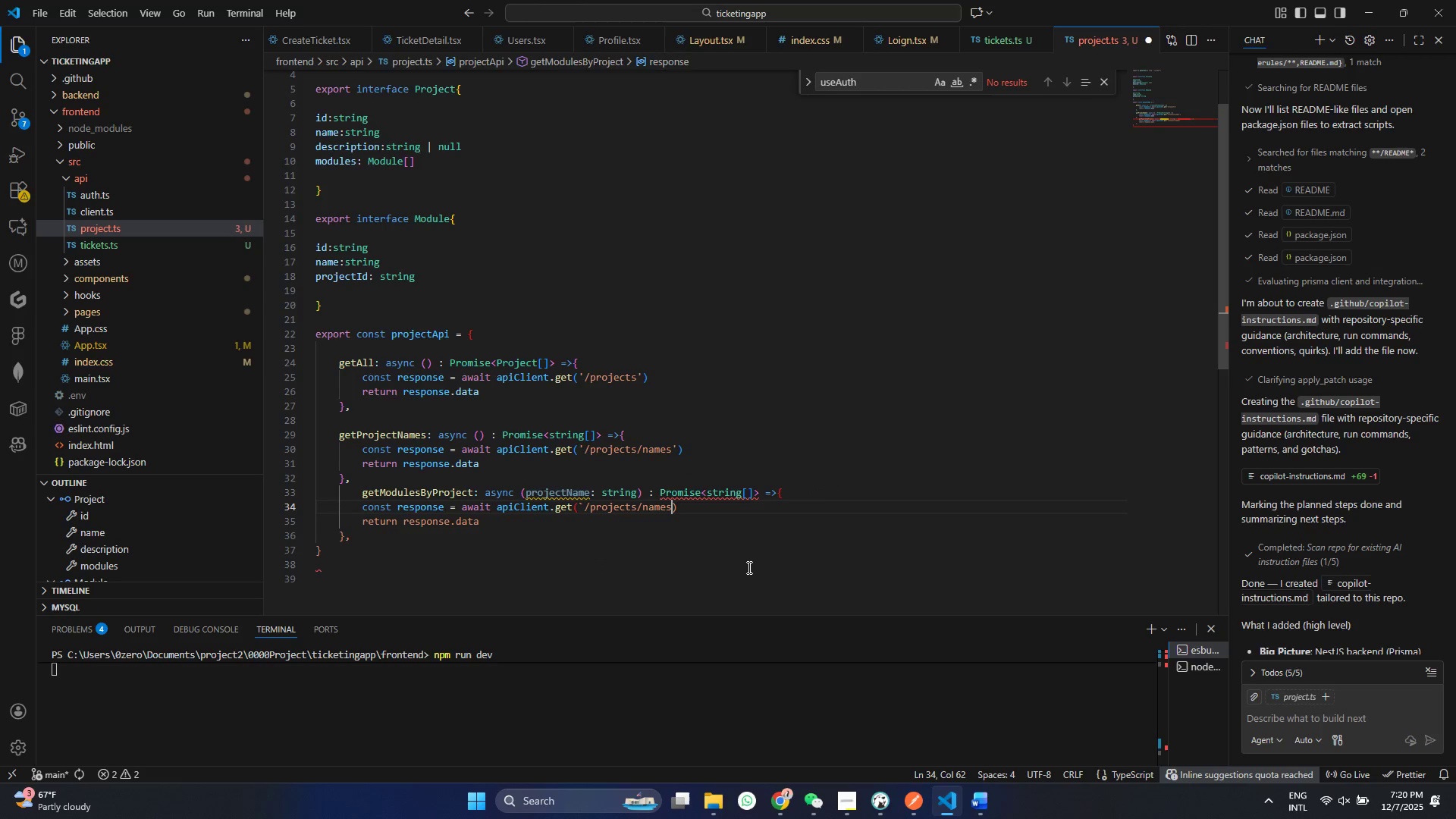 
key(Backspace)
 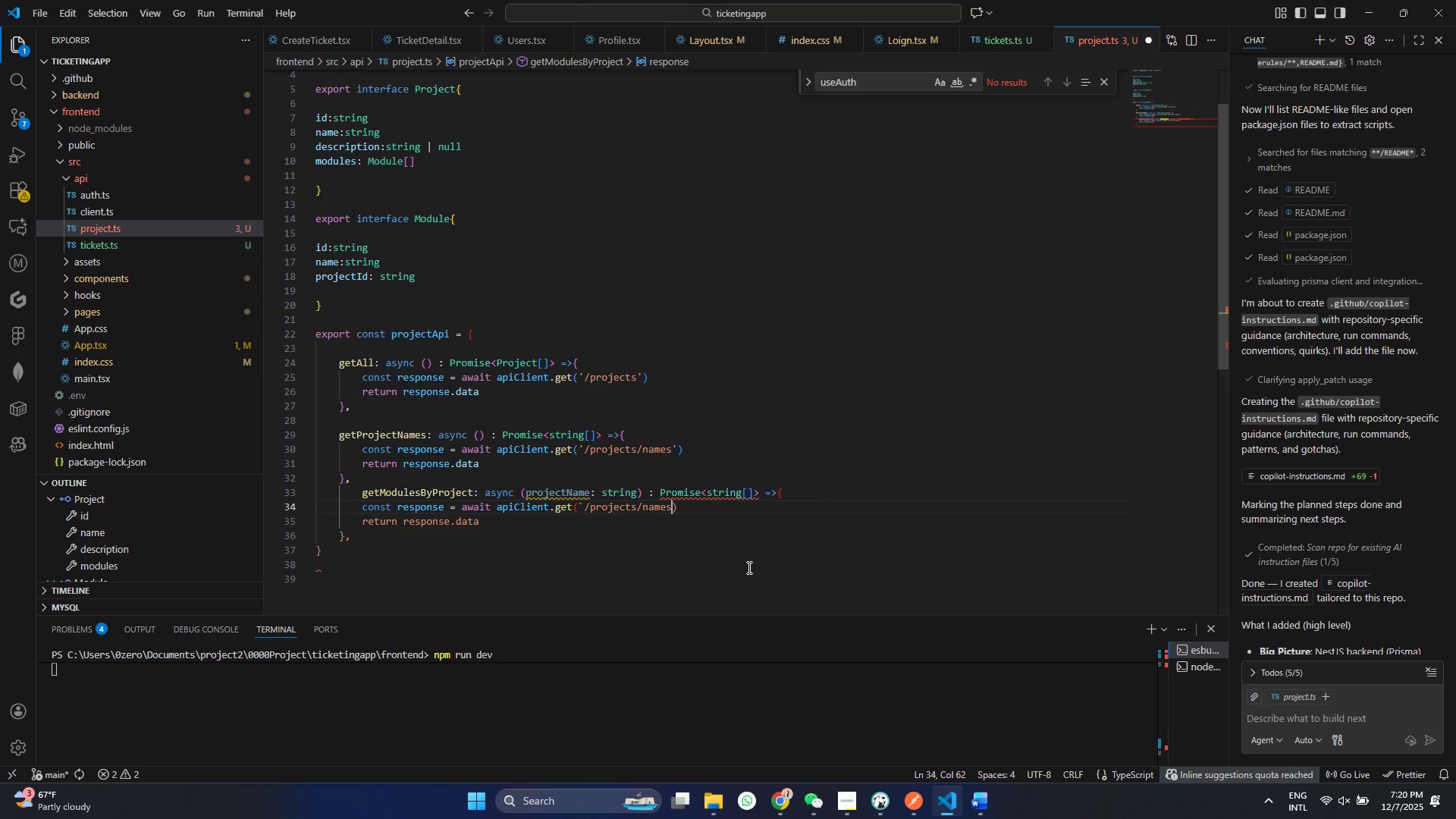 
key(Backspace)
 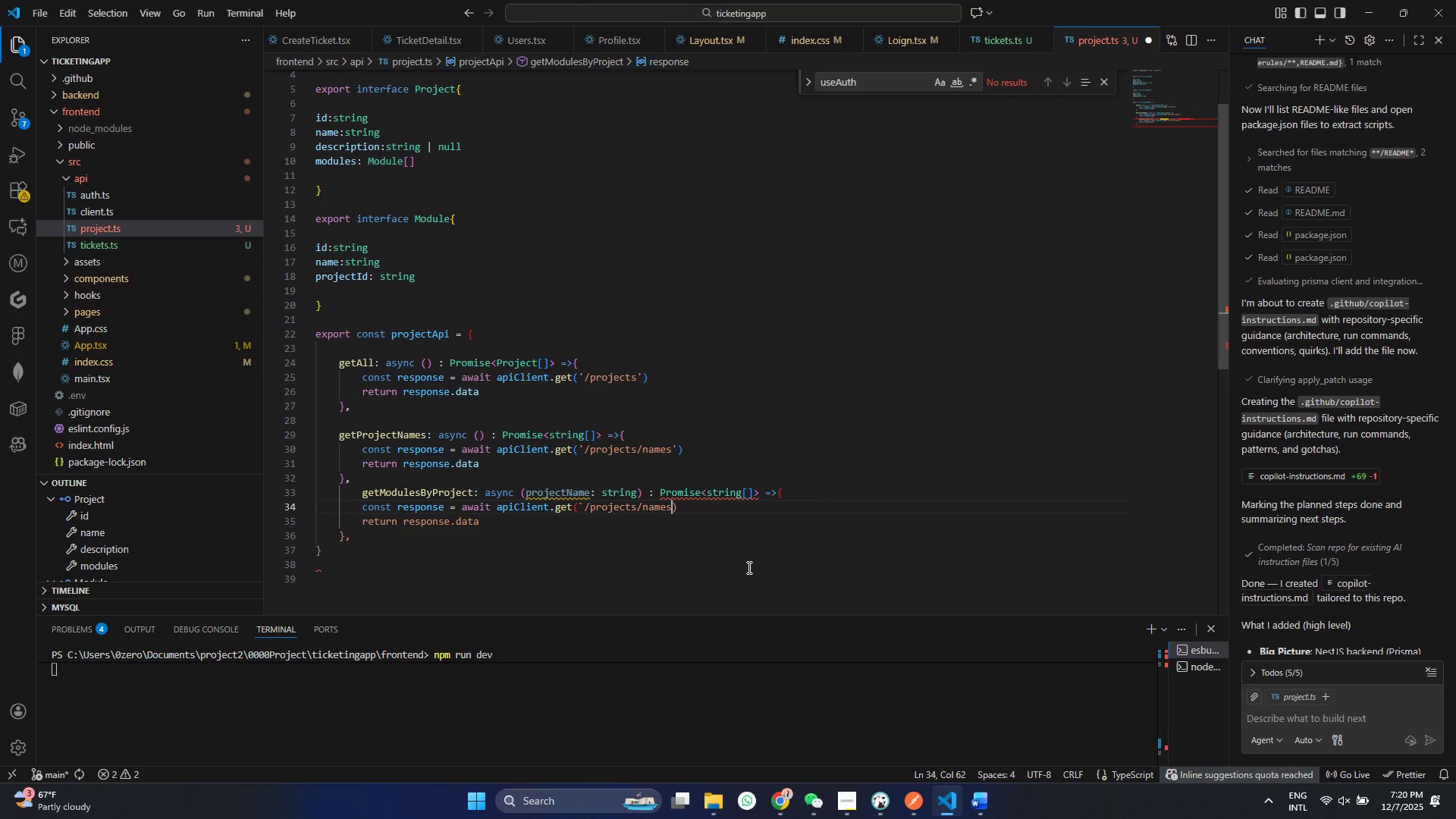 
key(Backquote)
 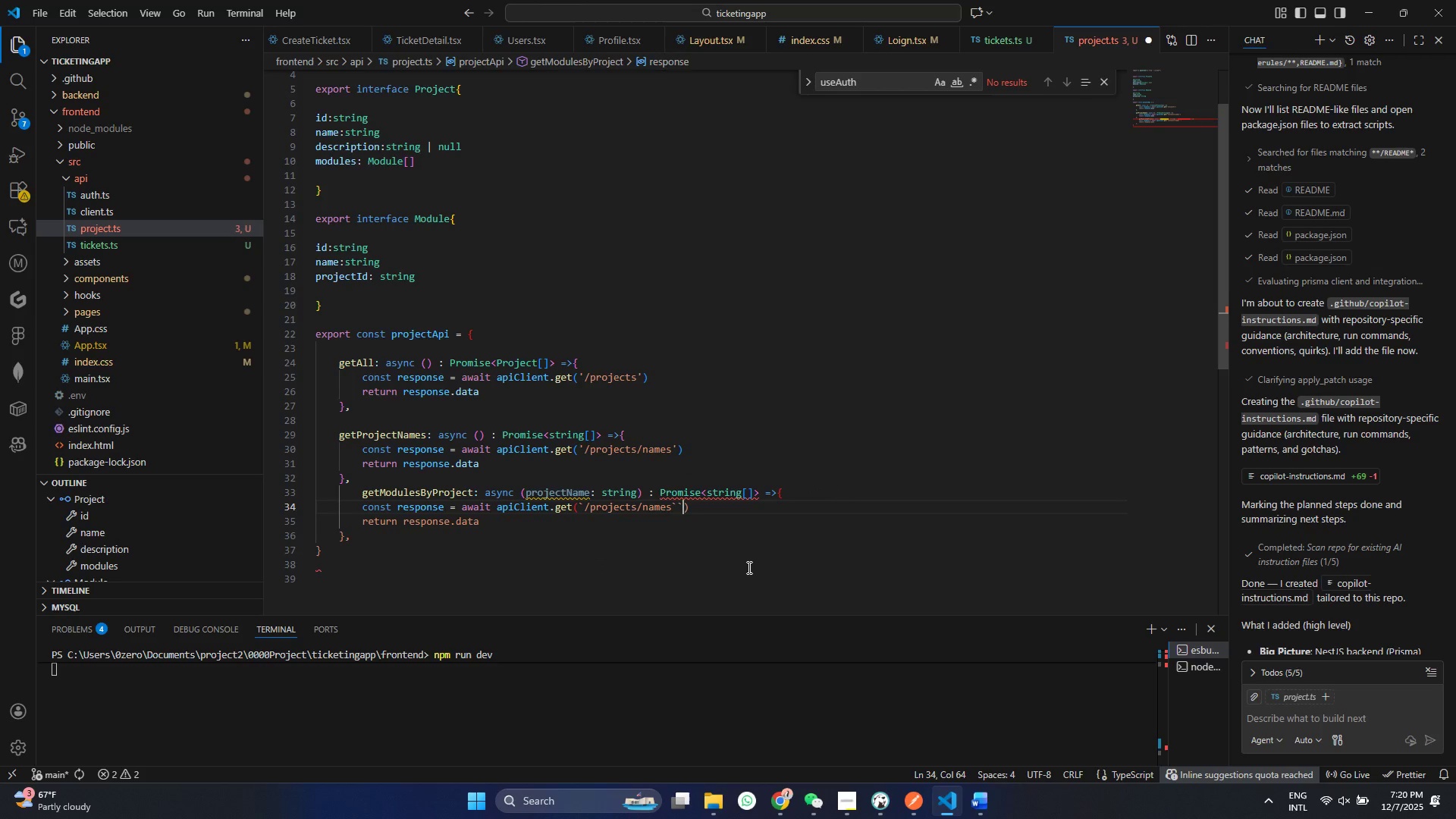 
key(Backquote)
 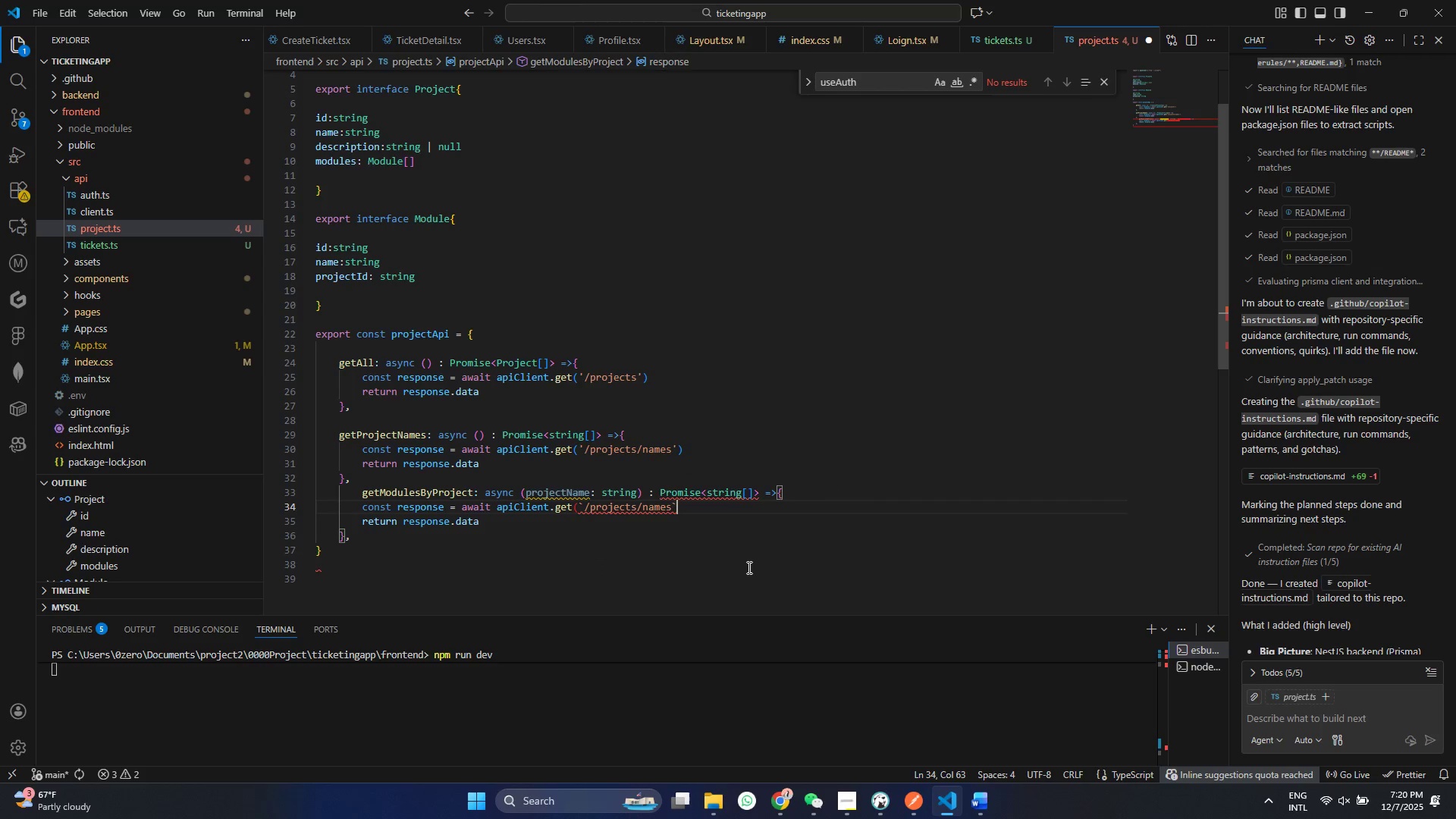 
key(Backspace)
 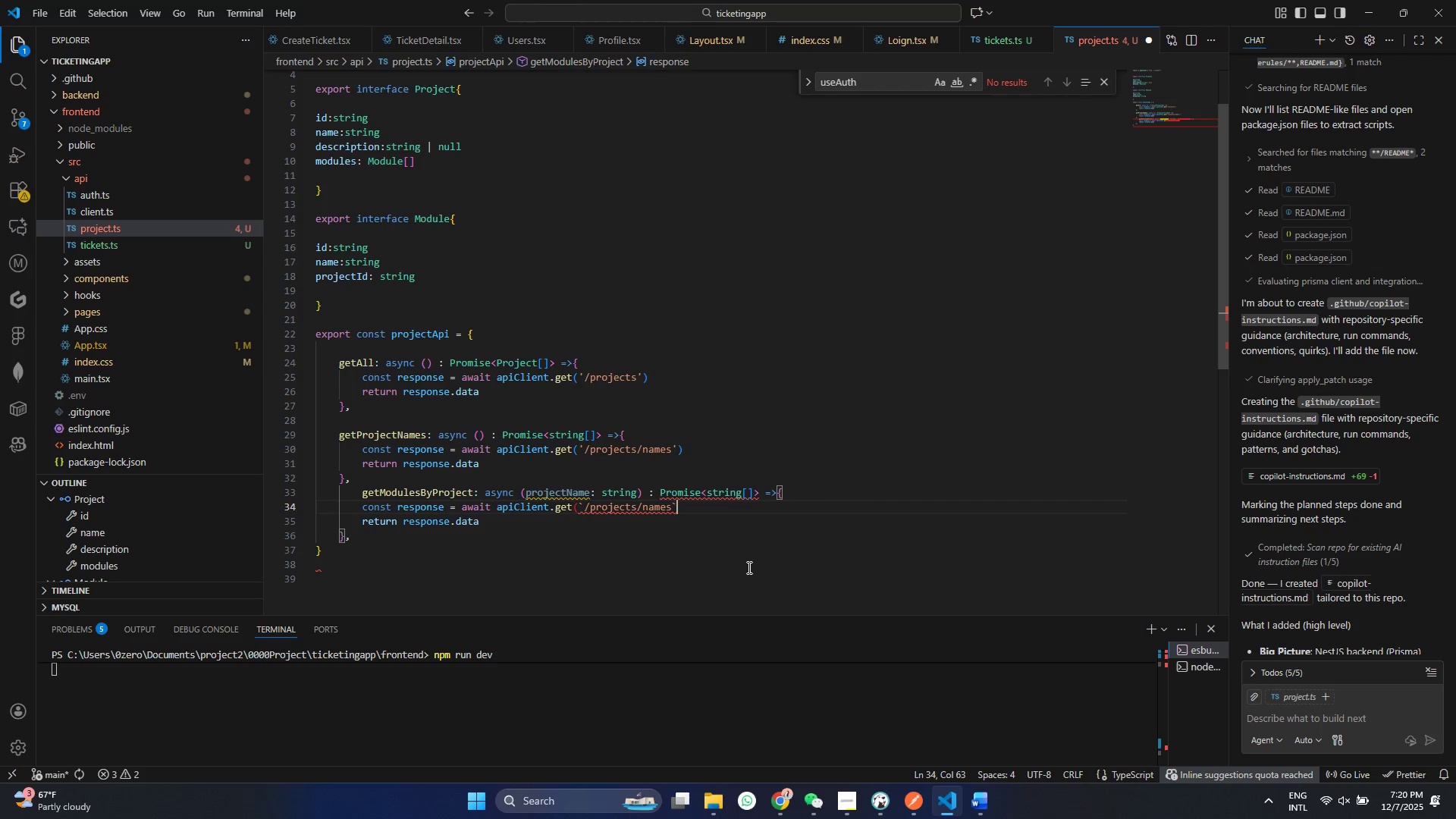 
key(Delete)
 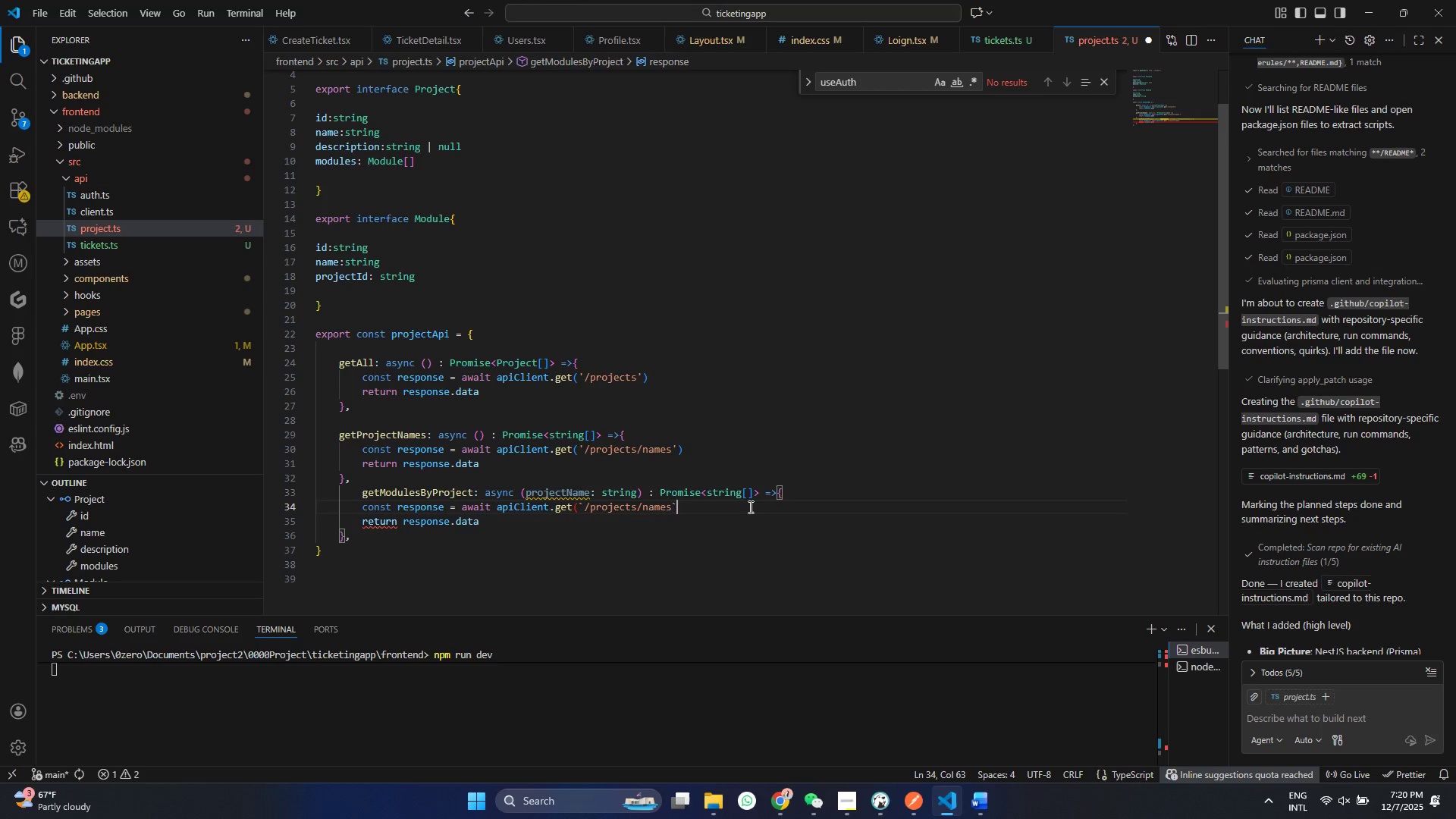 
key(Shift+0)
 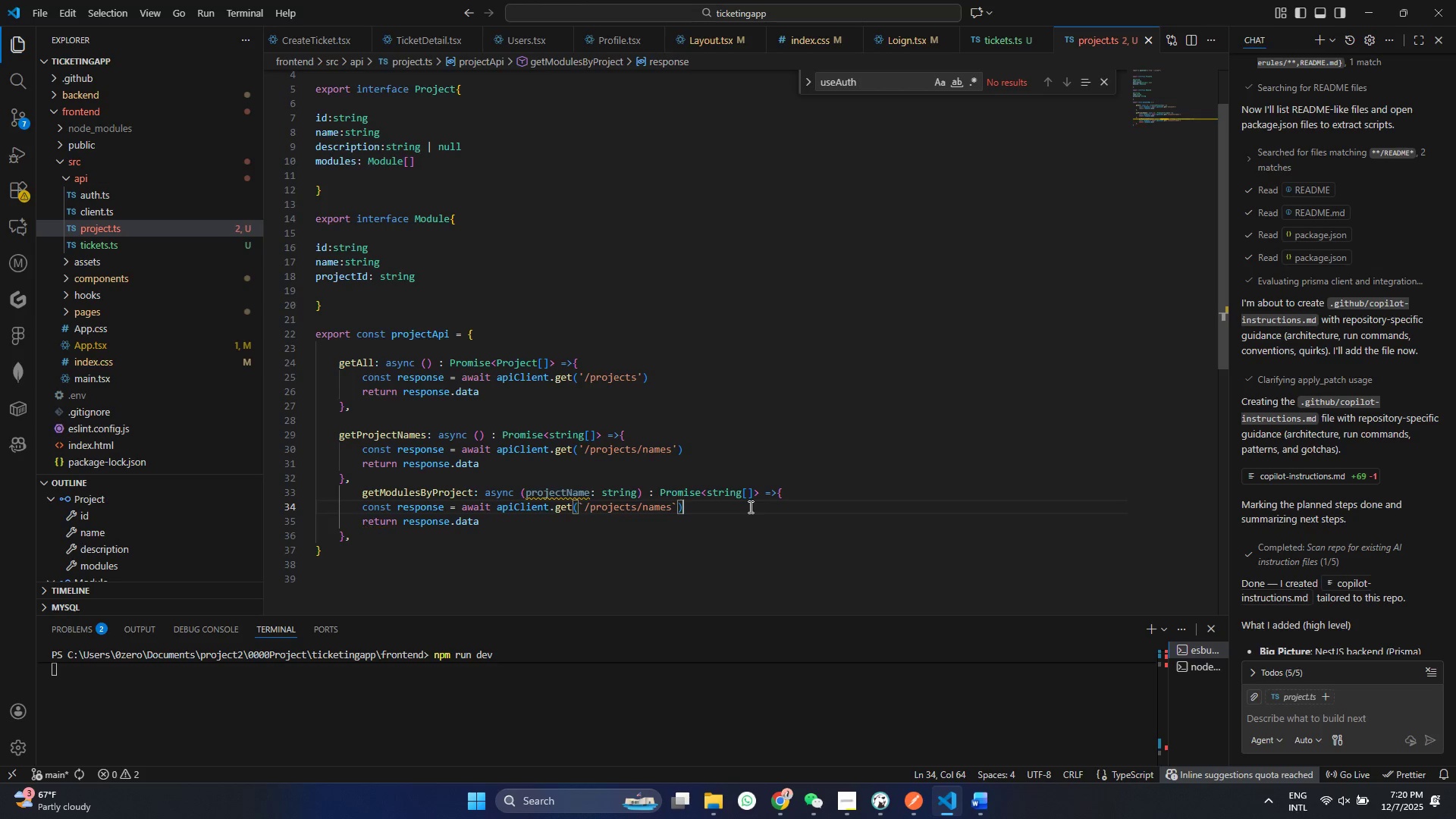 
key(Control+Shift+ControlLeft)
 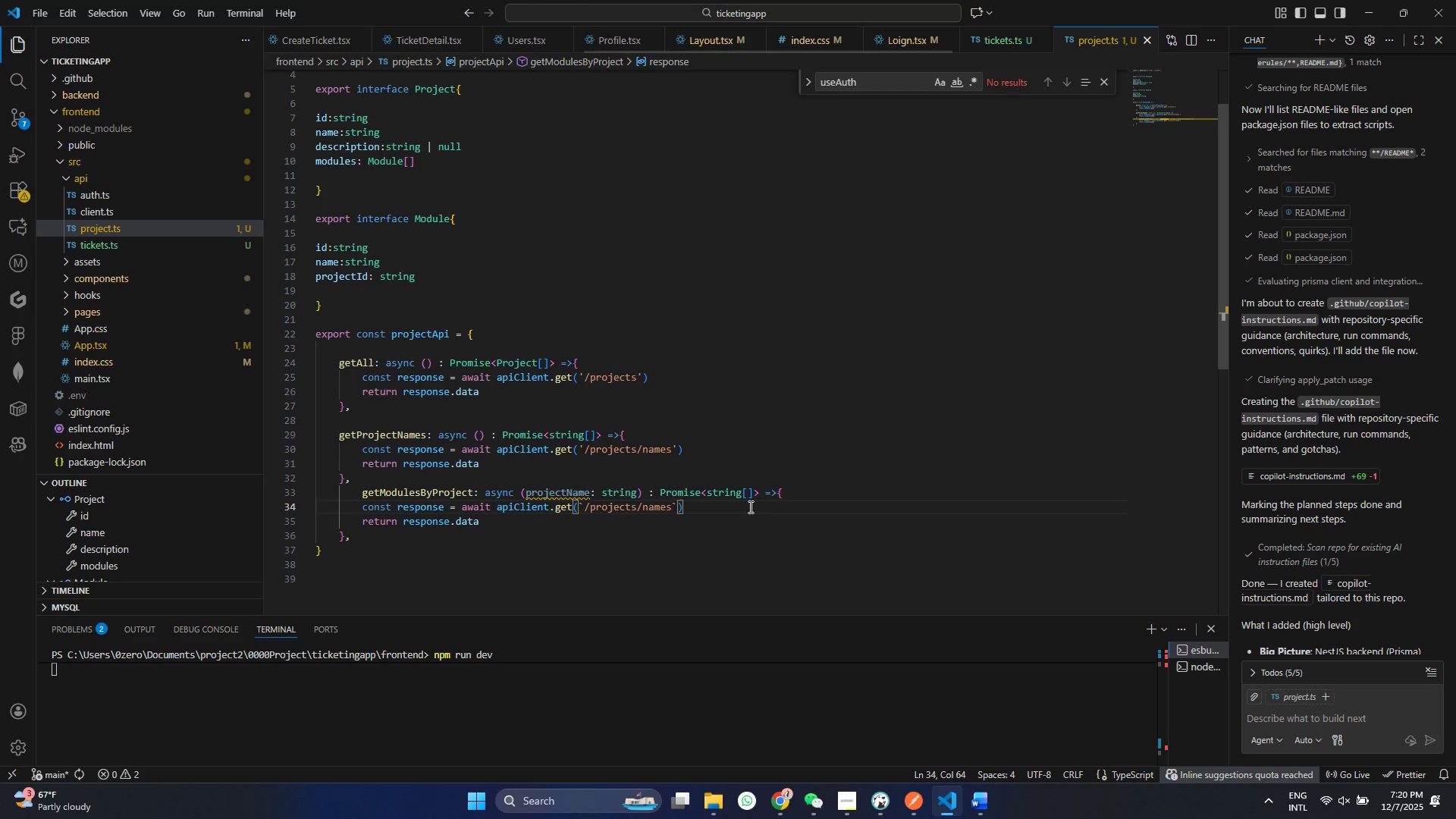 
key(Control+S)
 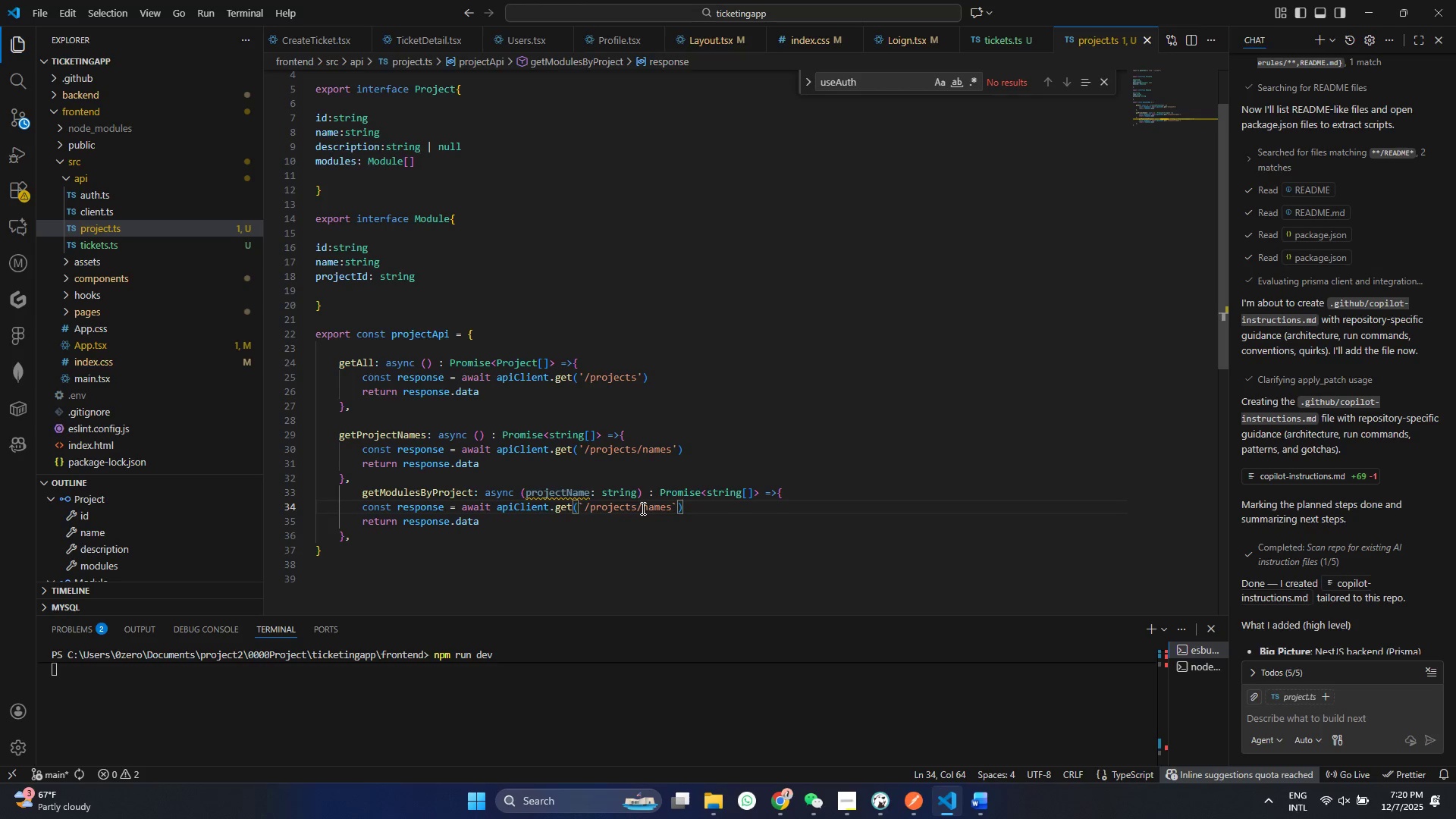 
left_click([642, 508])
 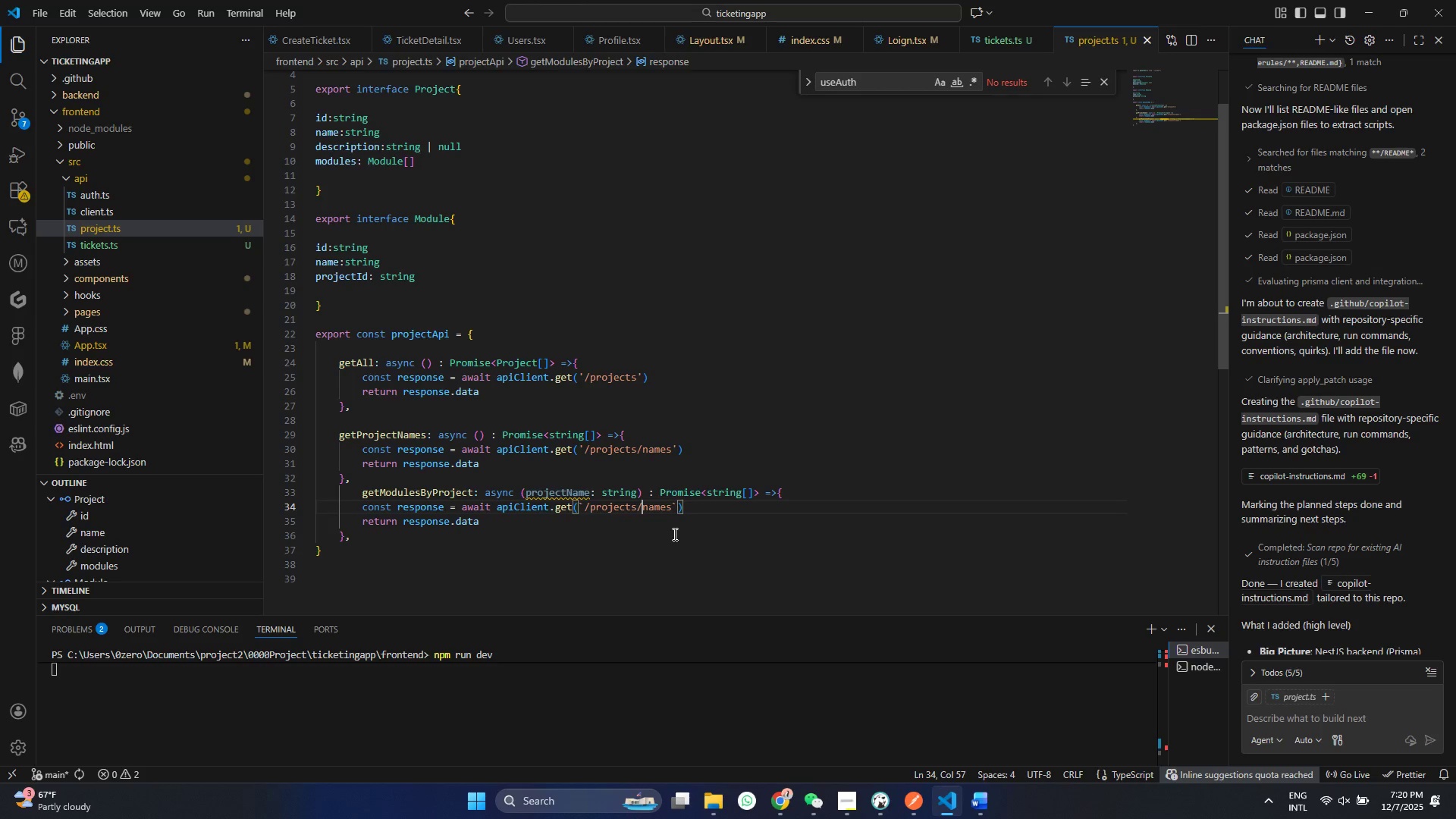 
key(Shift+4)
 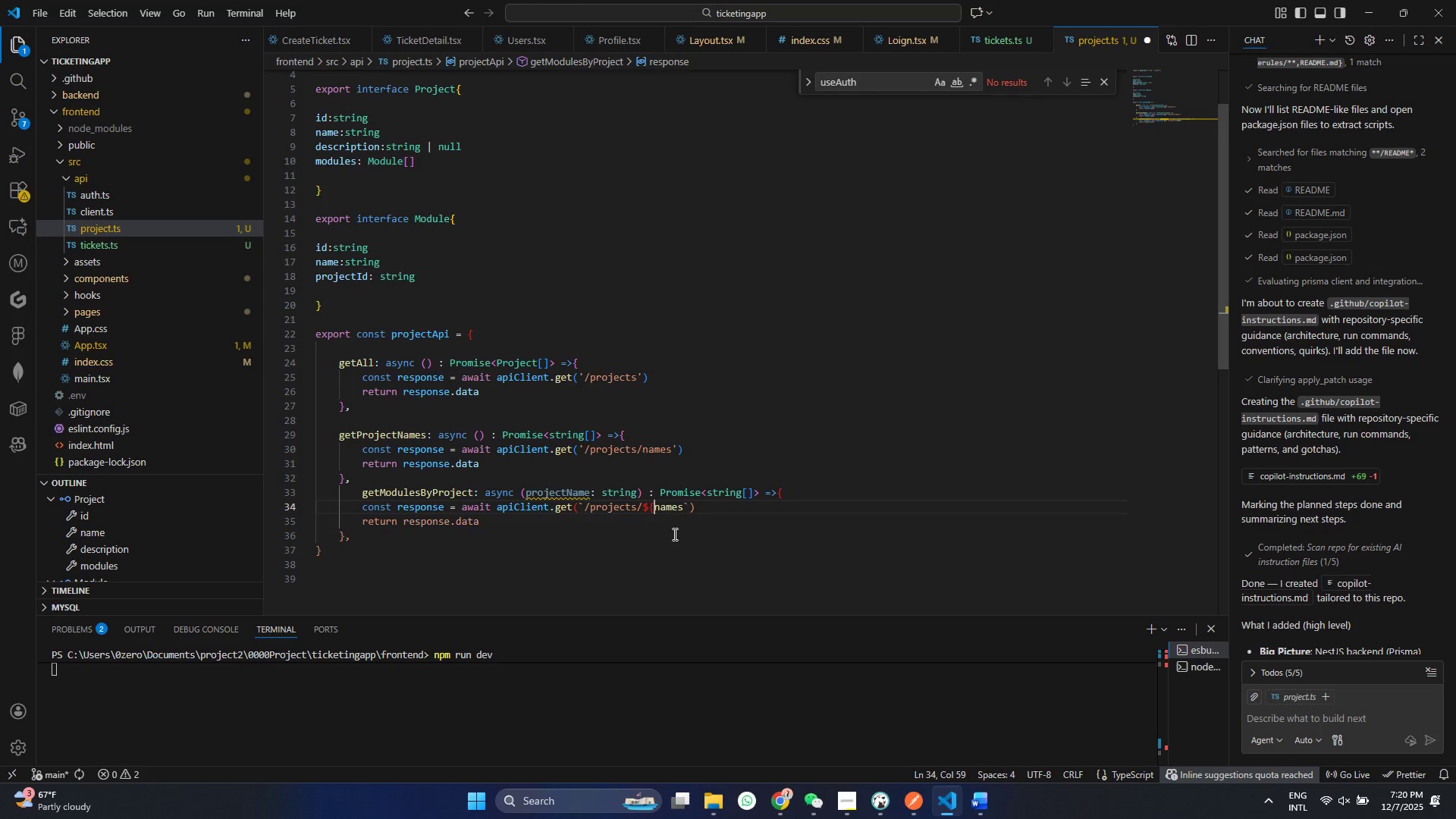 
key(Shift+BracketLeft)
 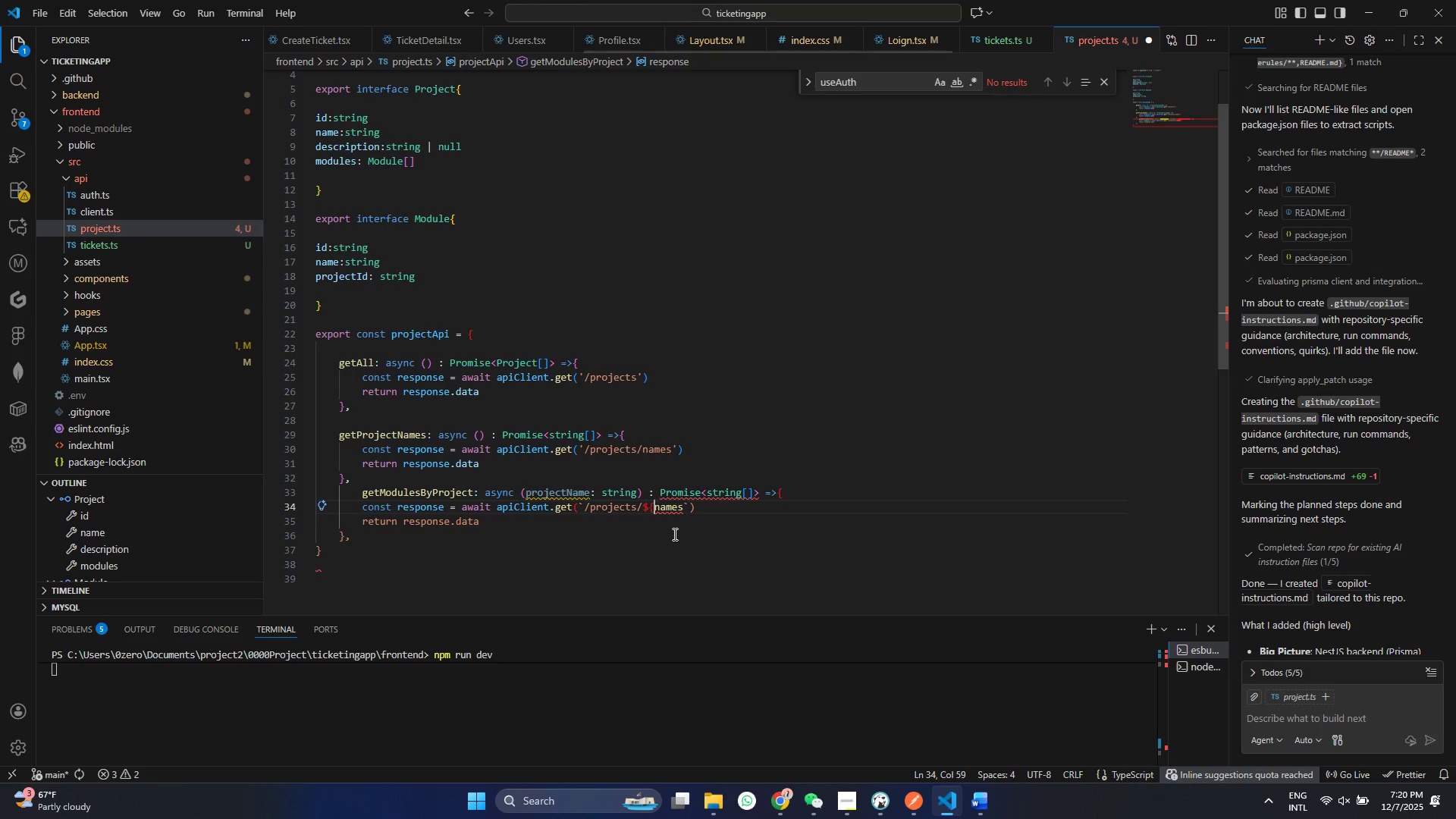 
key(Shift+BracketRight)
 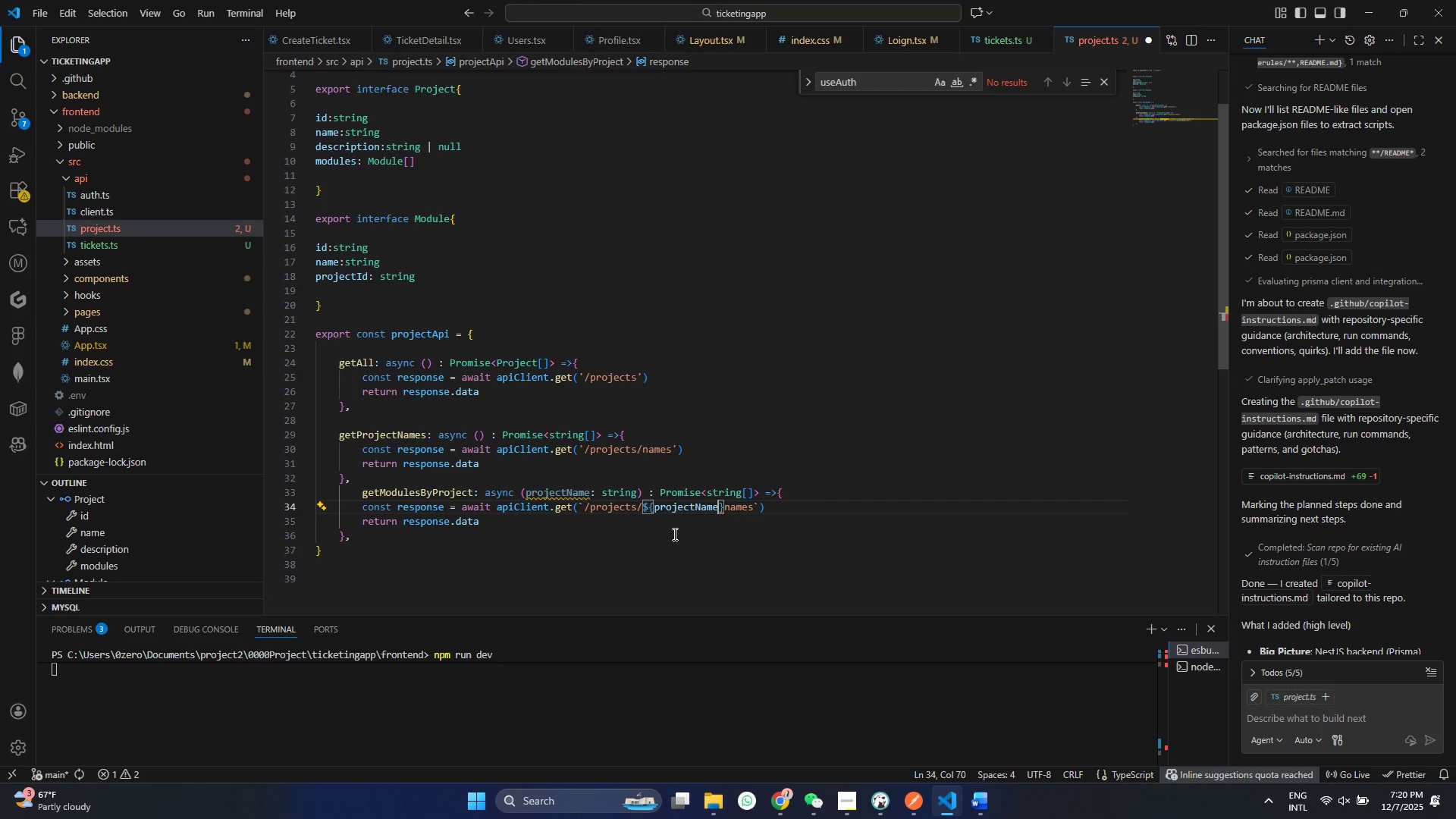 
key(Shift+ArrowLeft)
 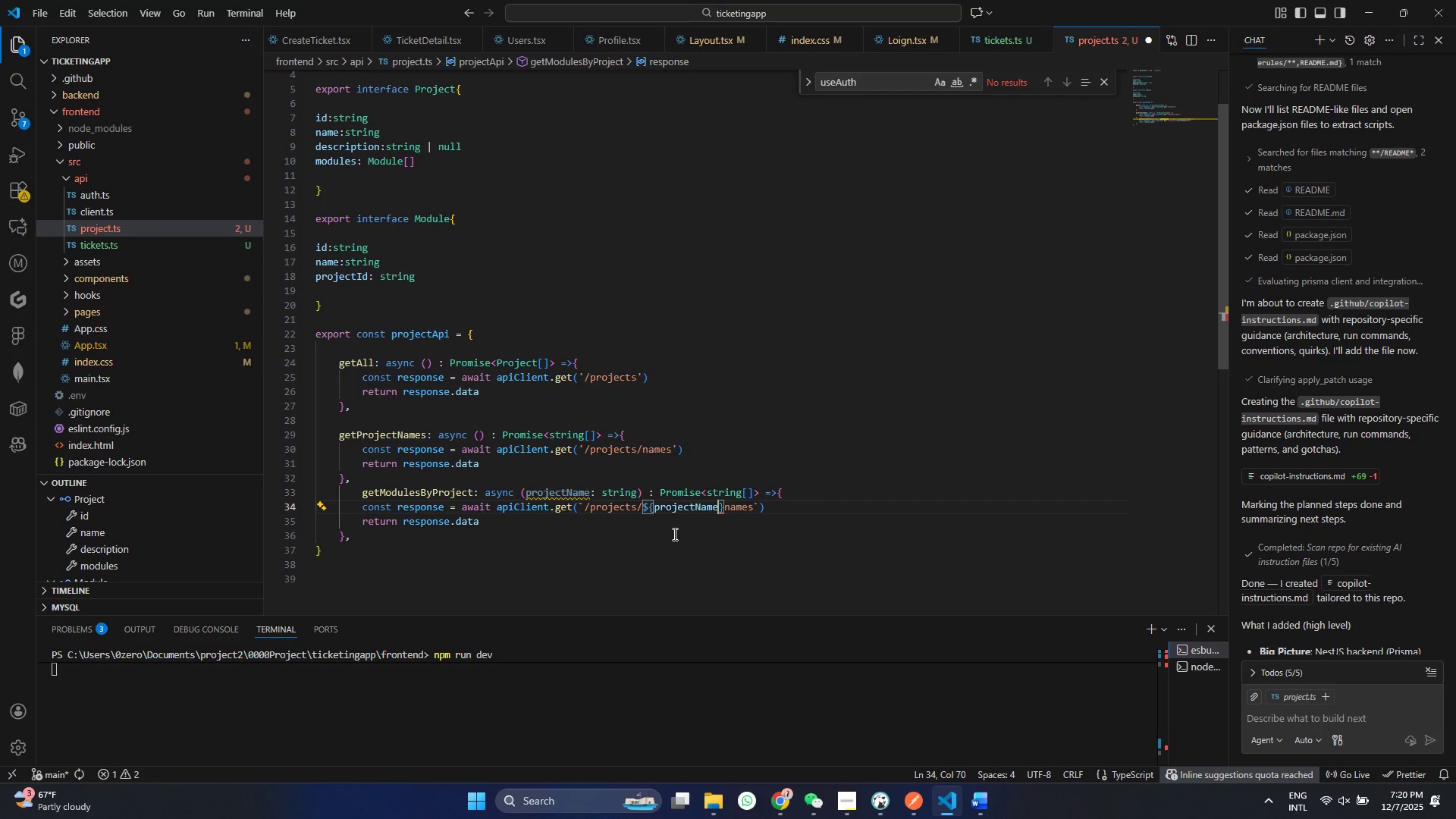 
key(Control+ControlLeft)
 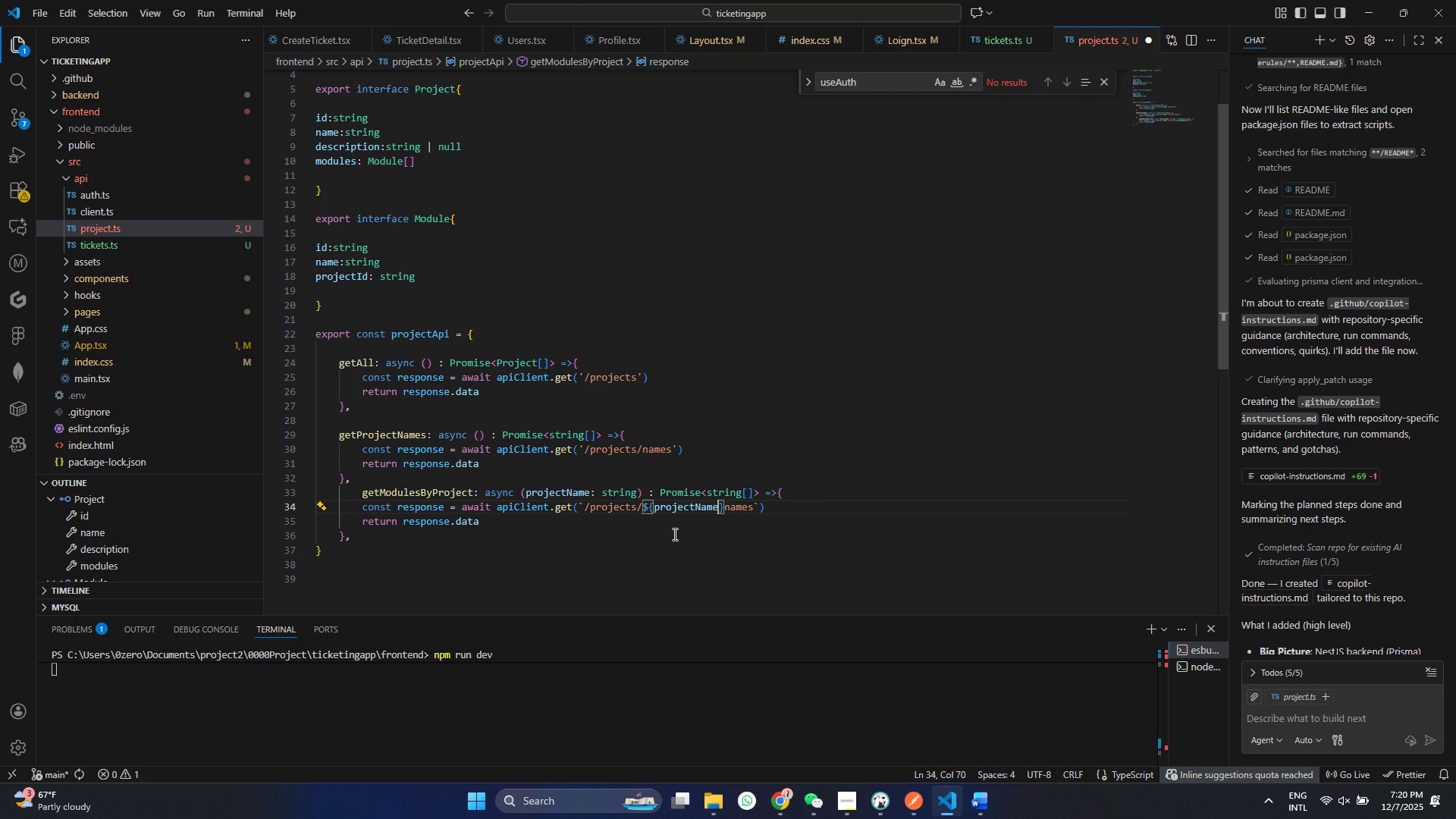 
key(Control+V)
 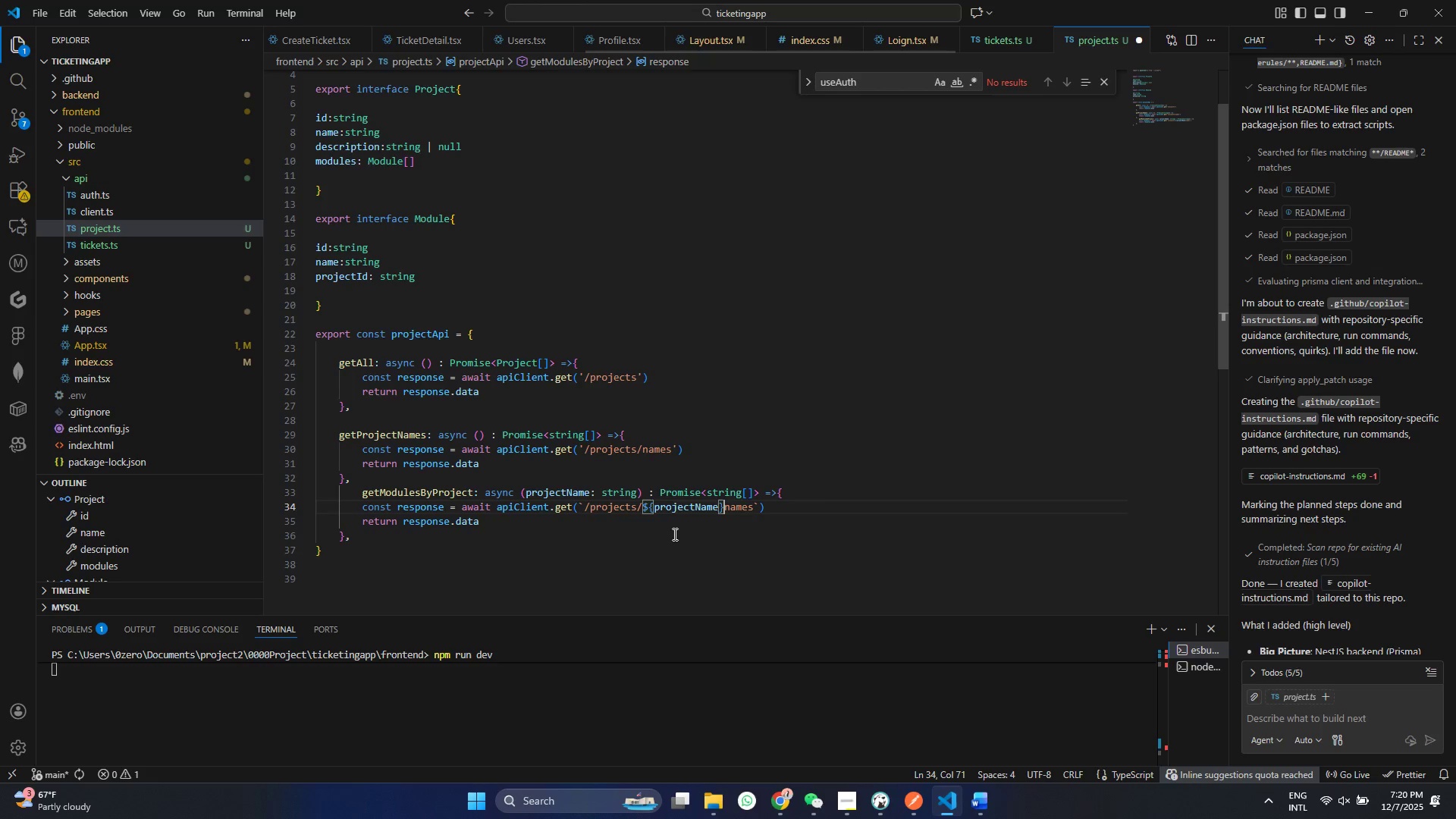 
key(ArrowRight)
 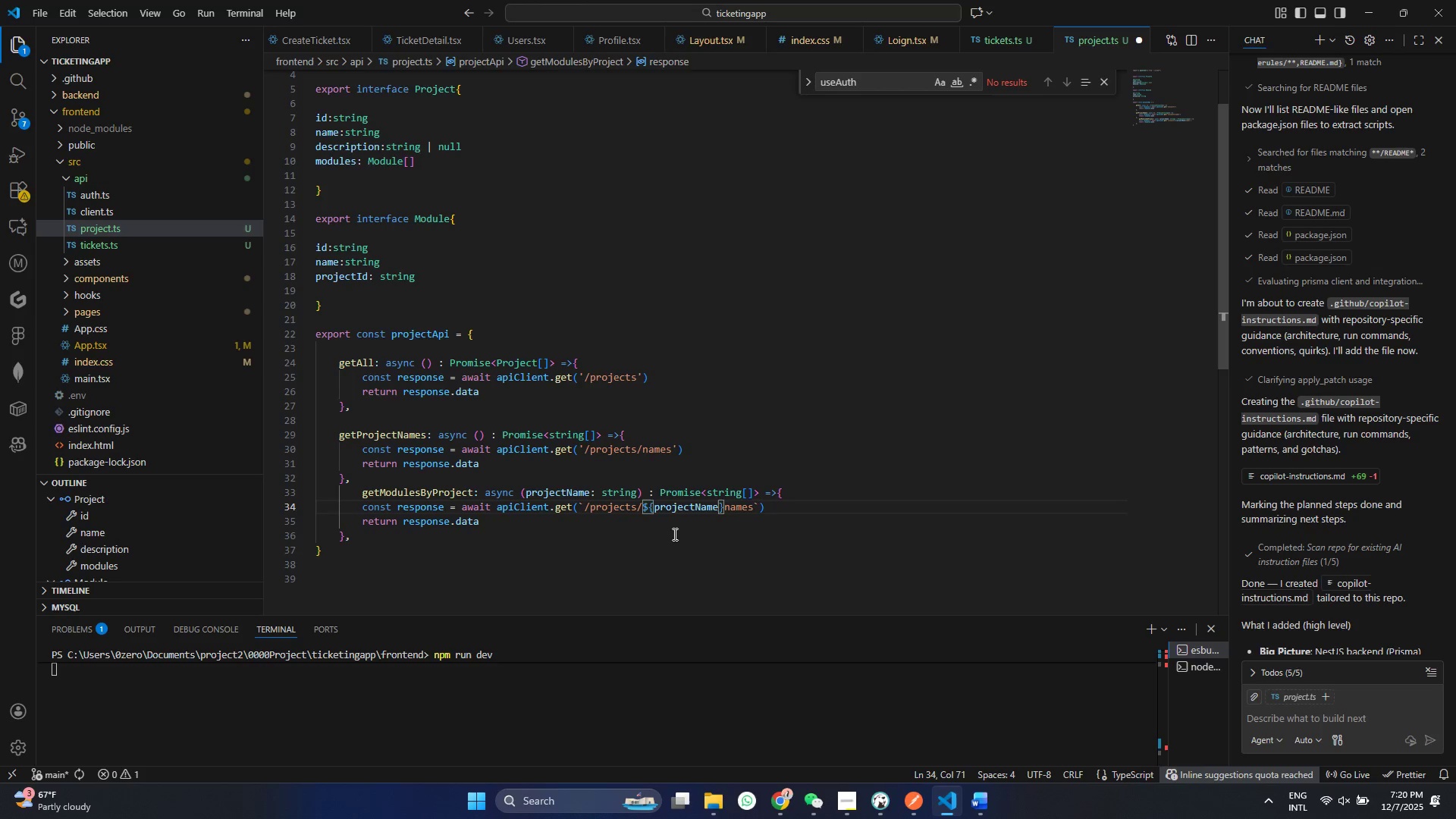 
key(Slash)
 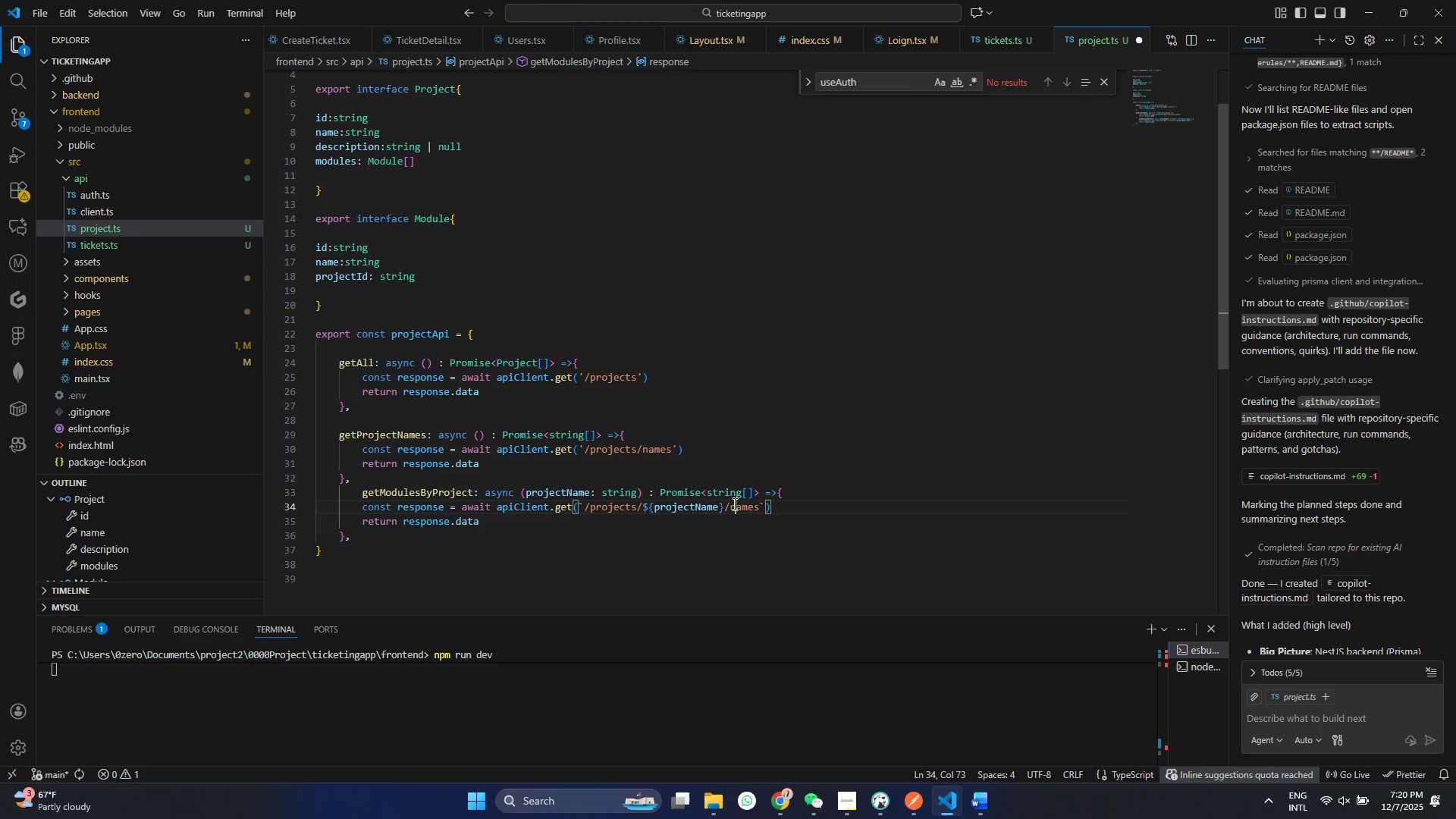 
double_click([733, 504])
 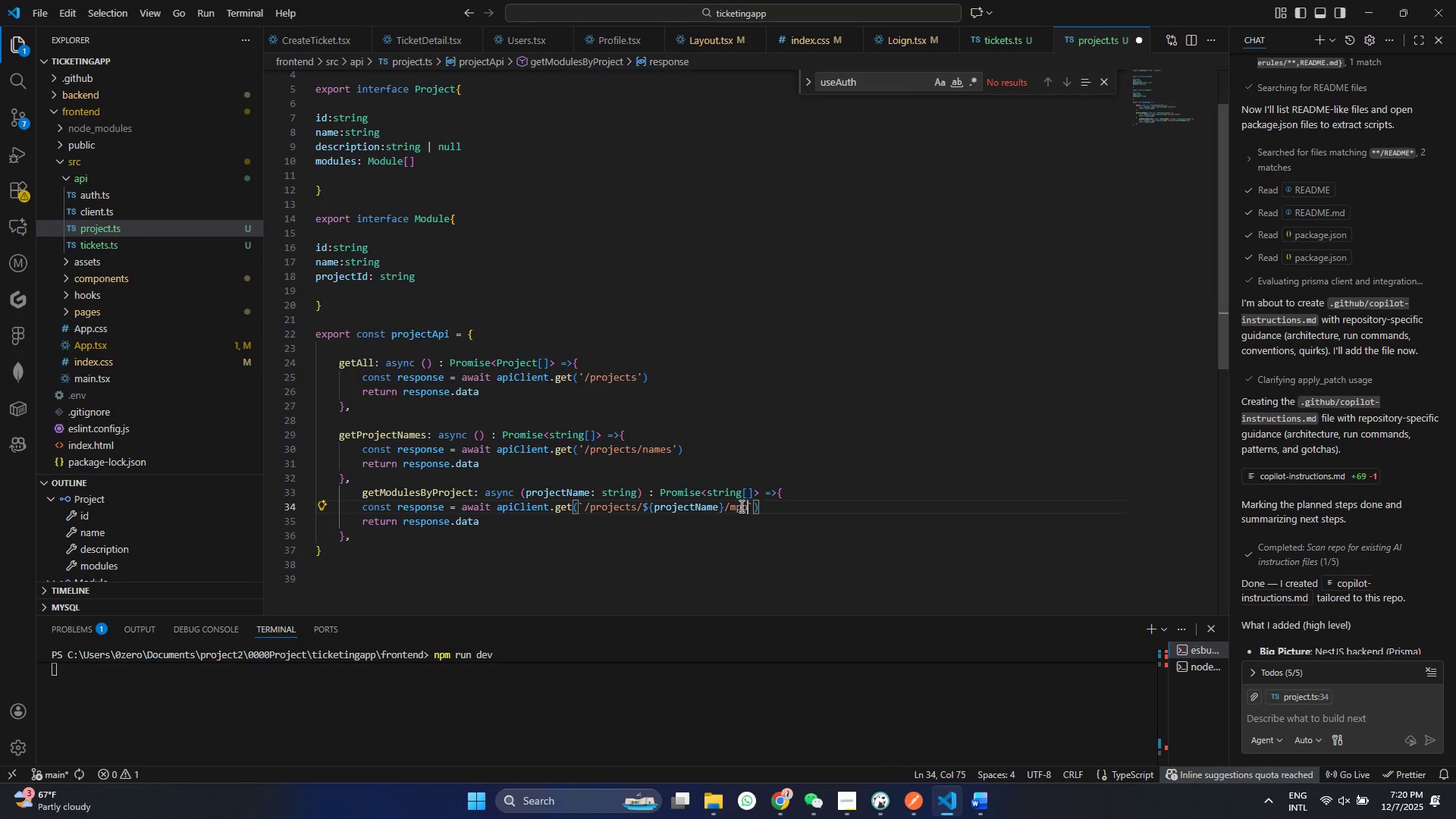 
type(mpo)
key(Backspace)
key(Backspace)
type(odules)
 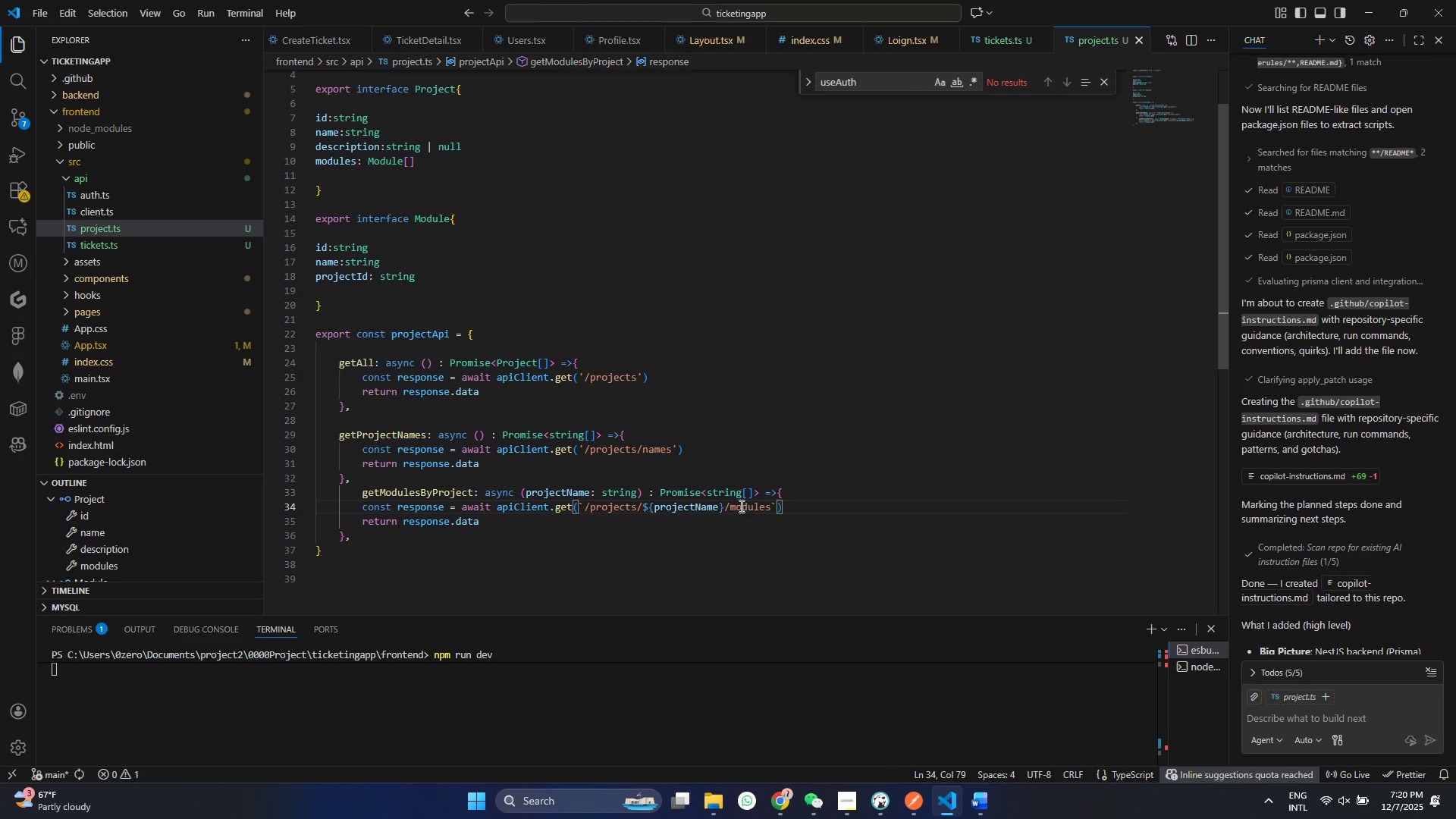 
key(Control+ControlLeft)
 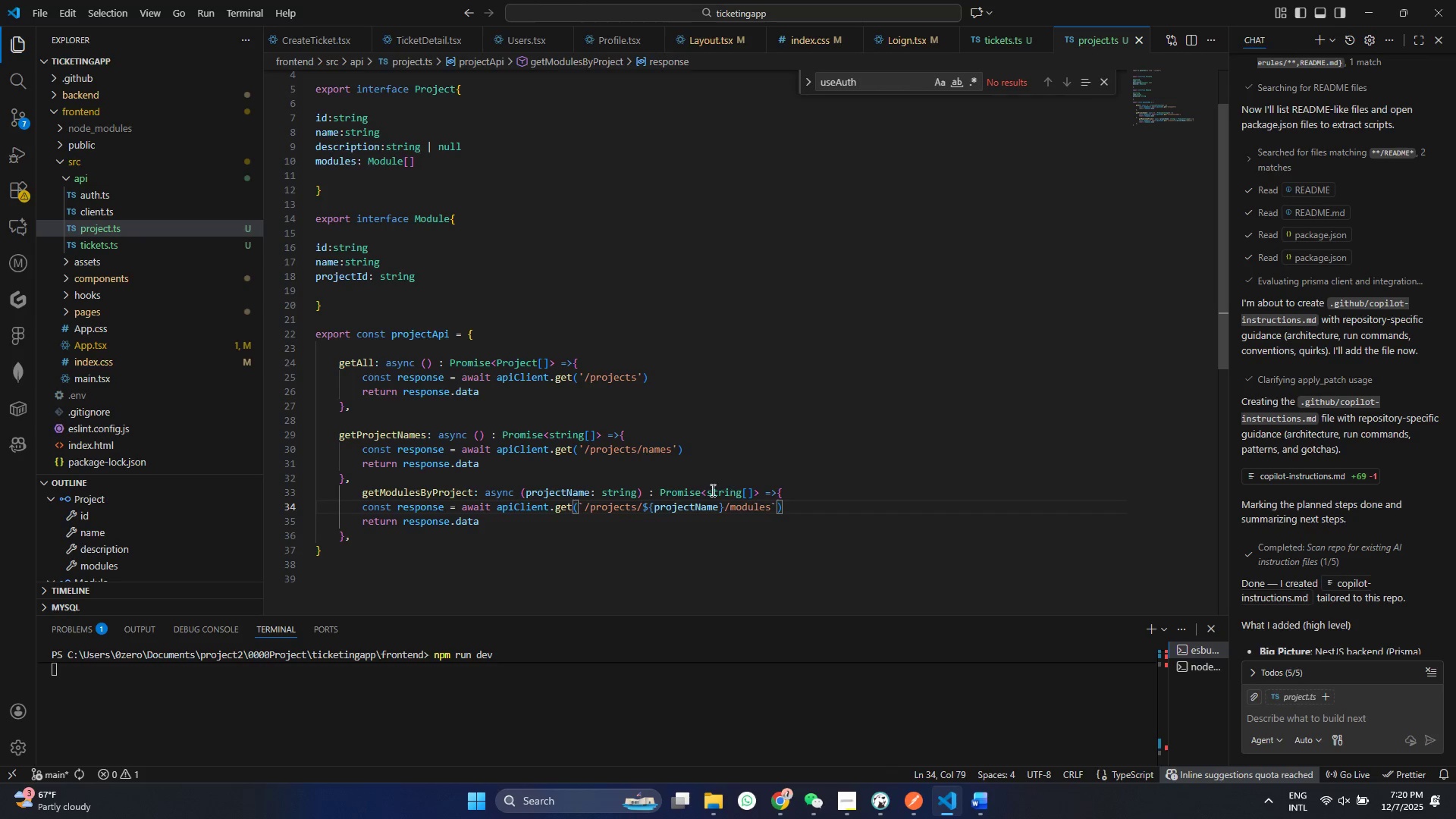 
key(Control+S)
 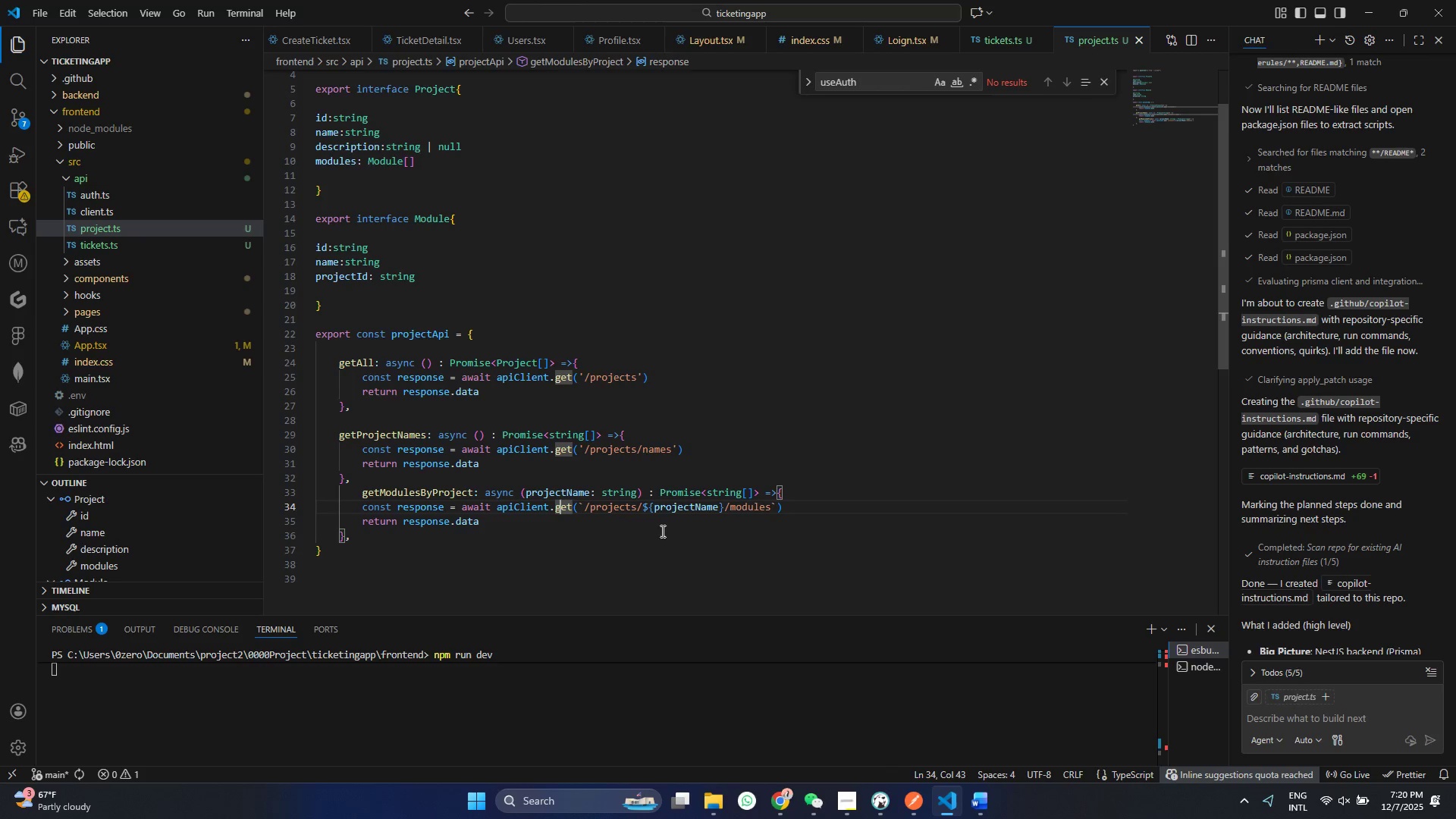 
left_click([560, 509])
 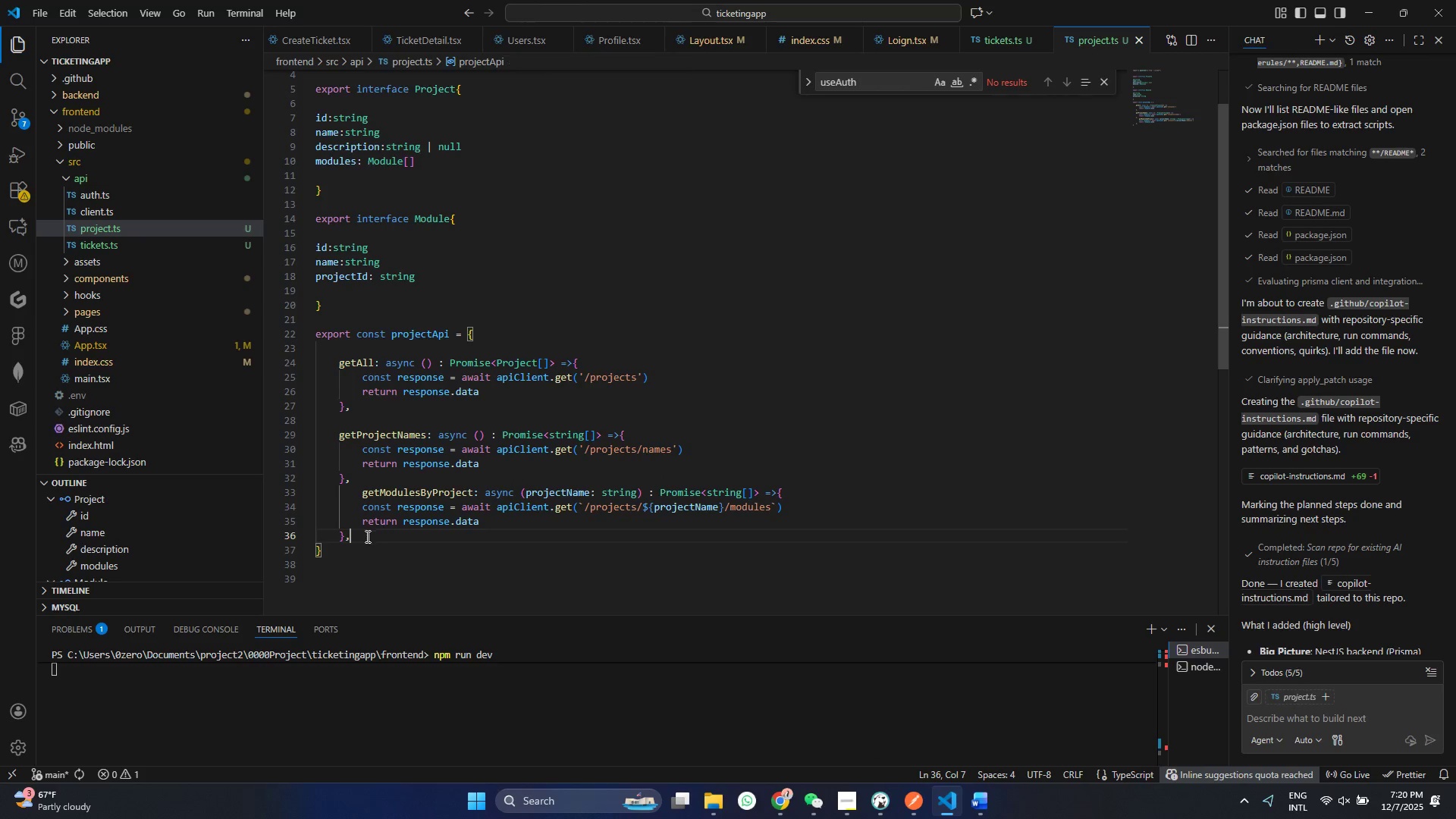 
double_click([362, 537])
 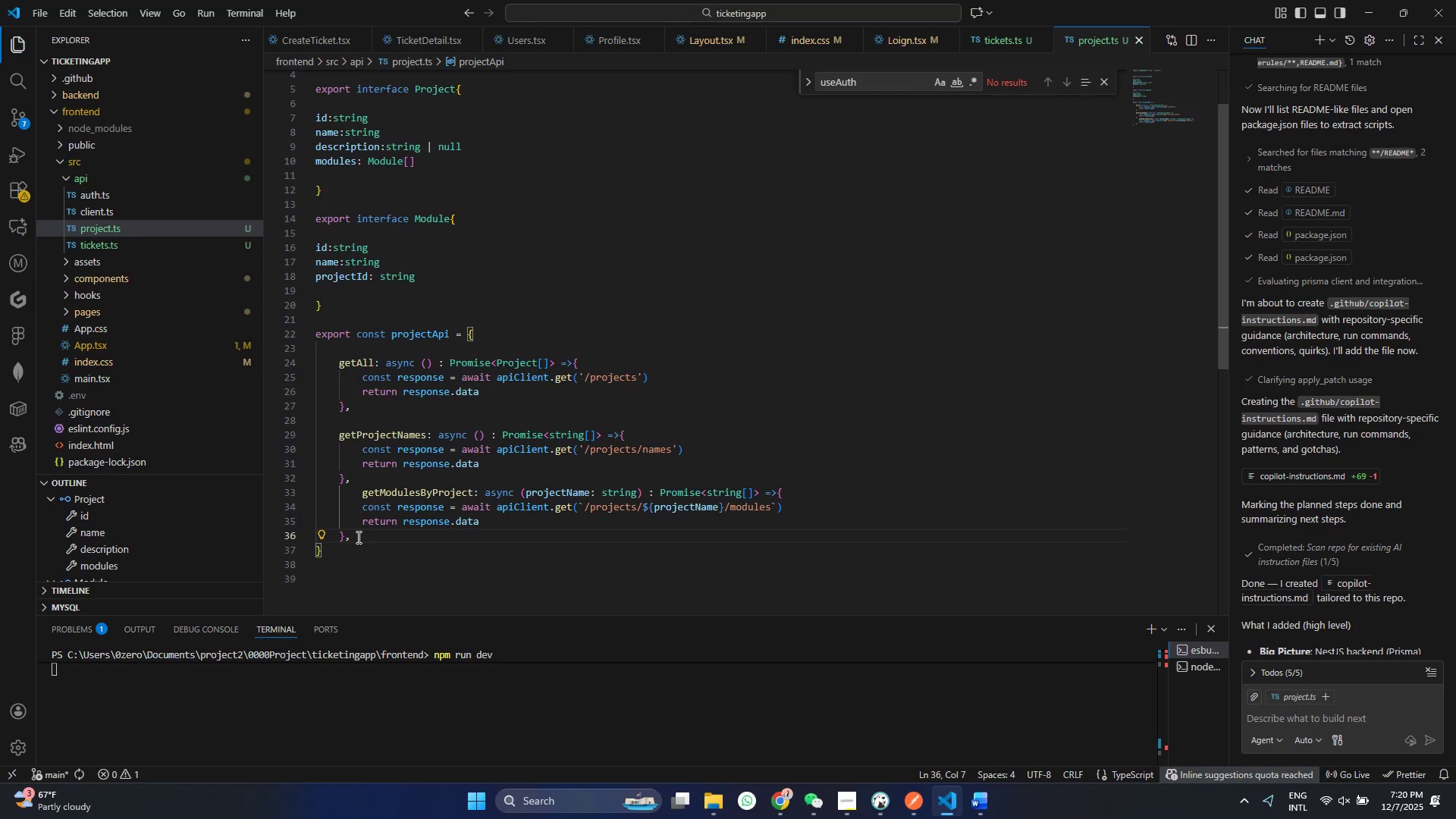 
key(Control+S)
 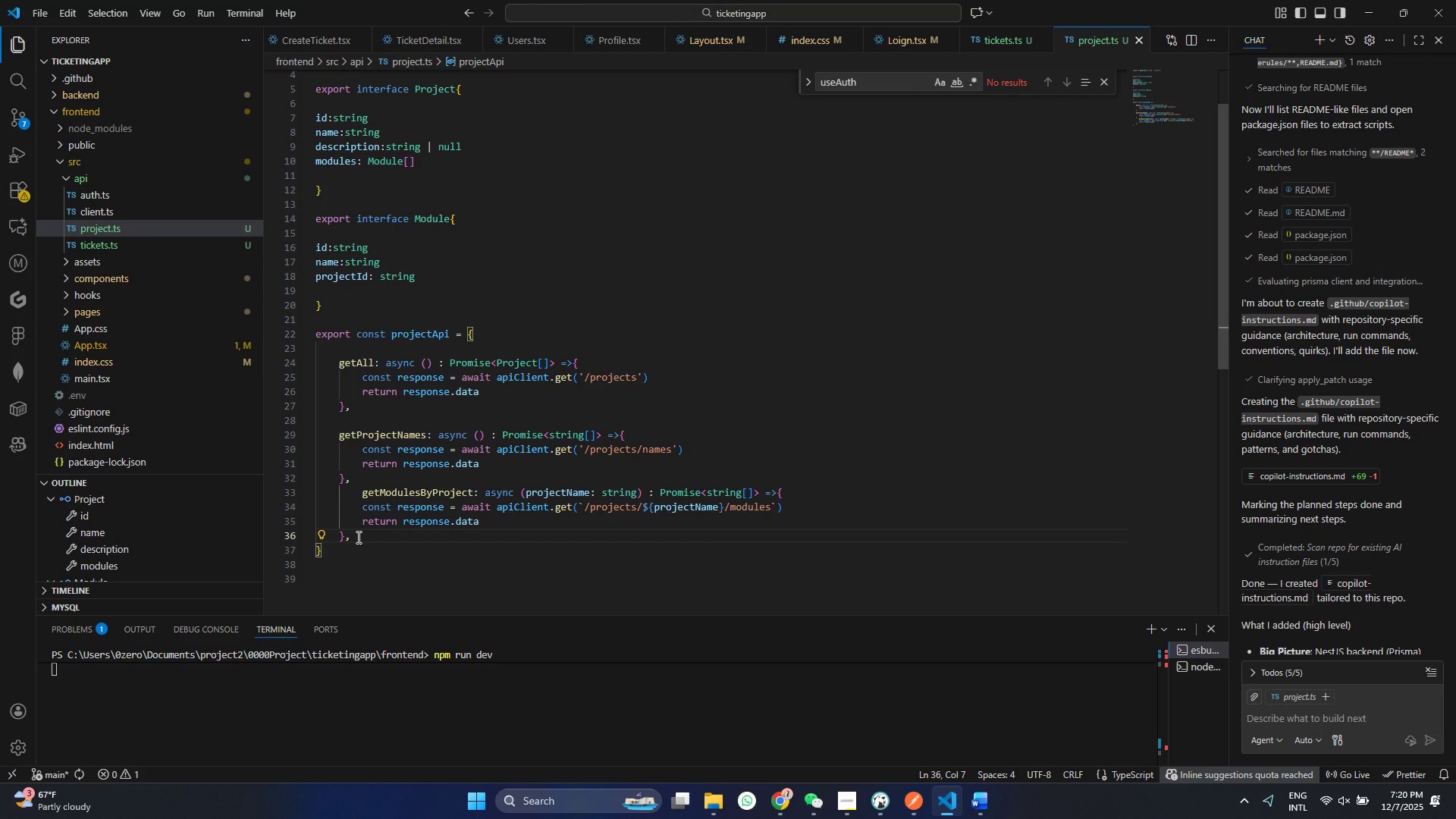 
key(Control+S)
 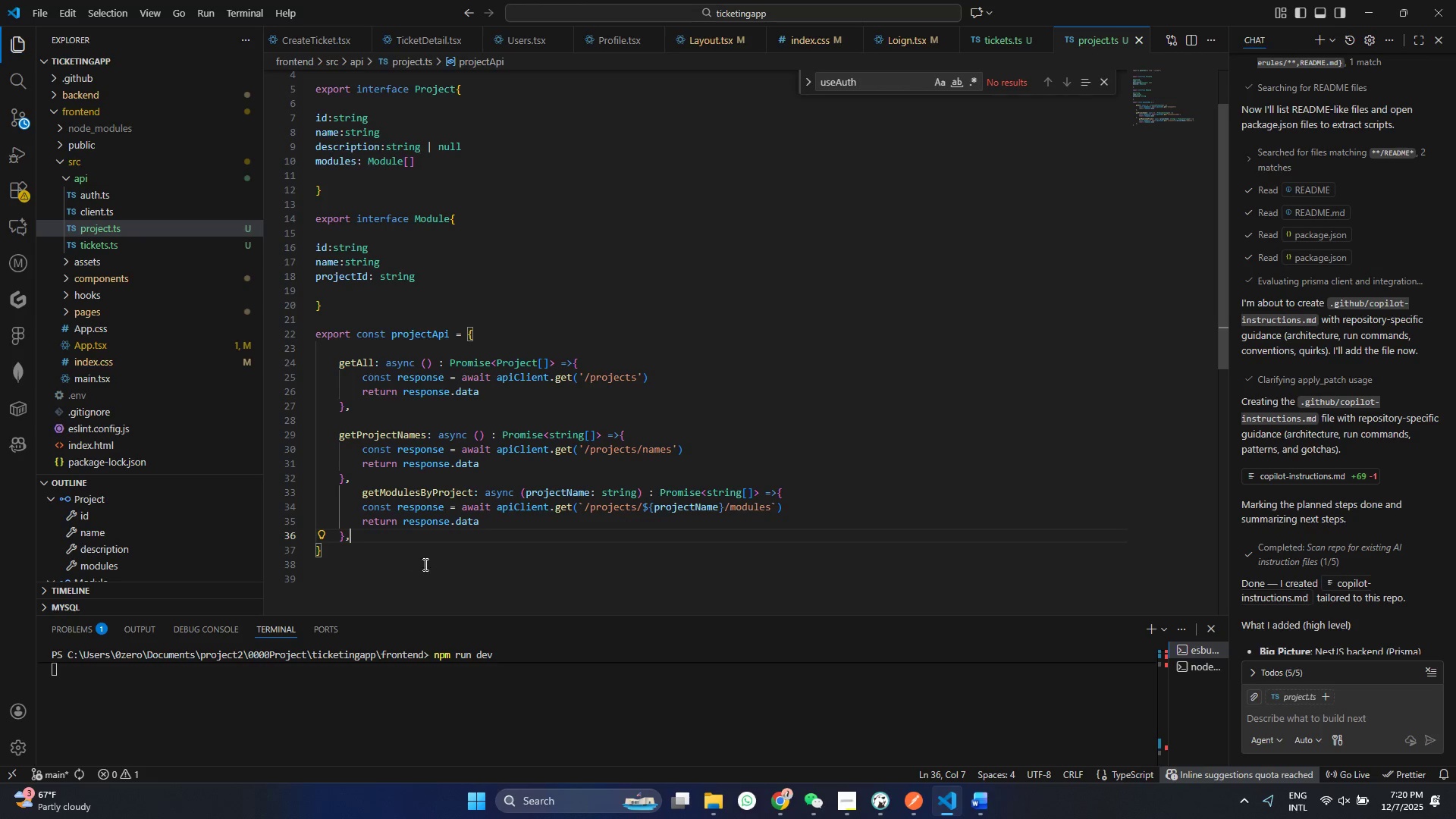 
key(Control+ControlLeft)
 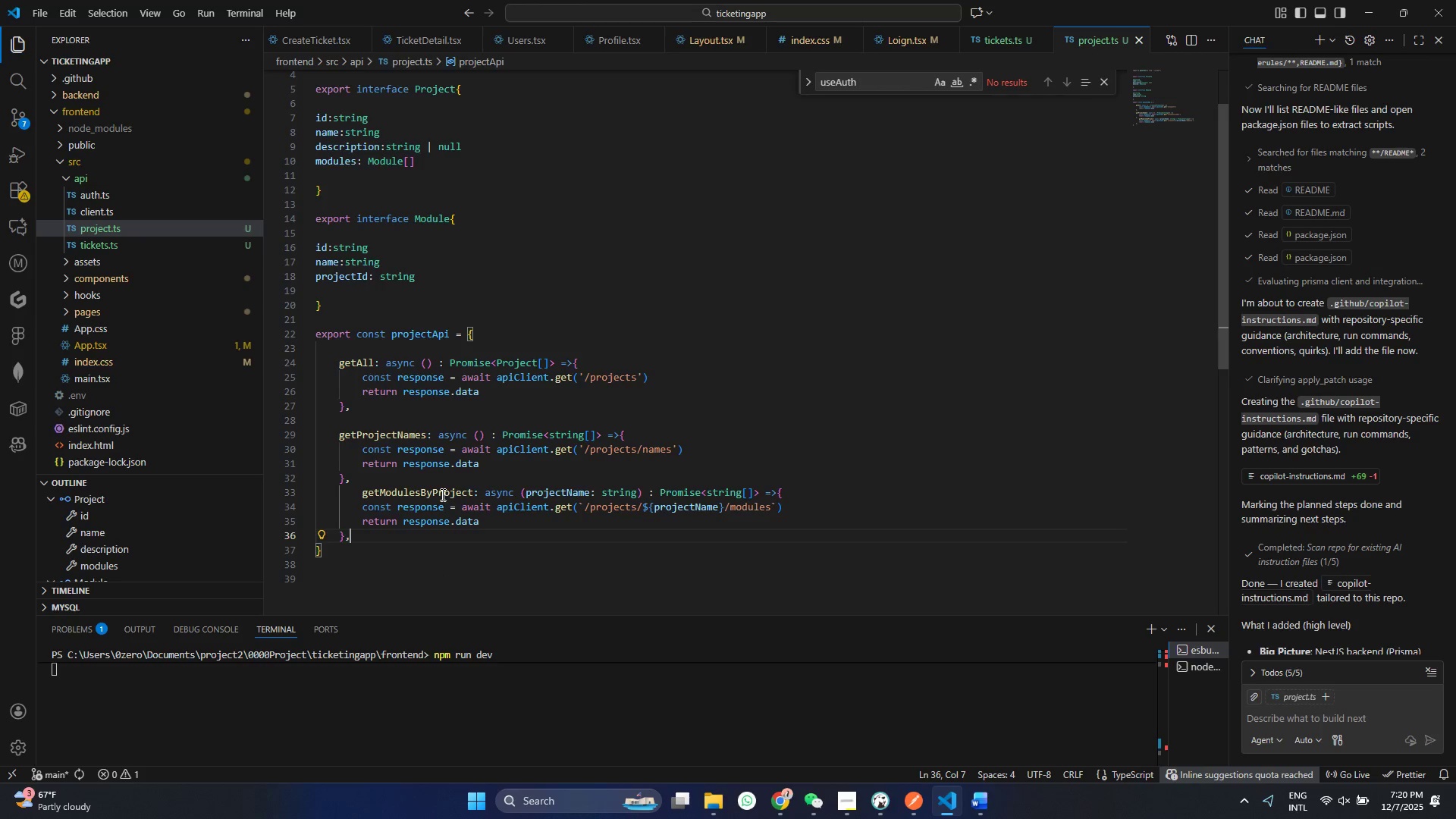 
key(Control+S)
 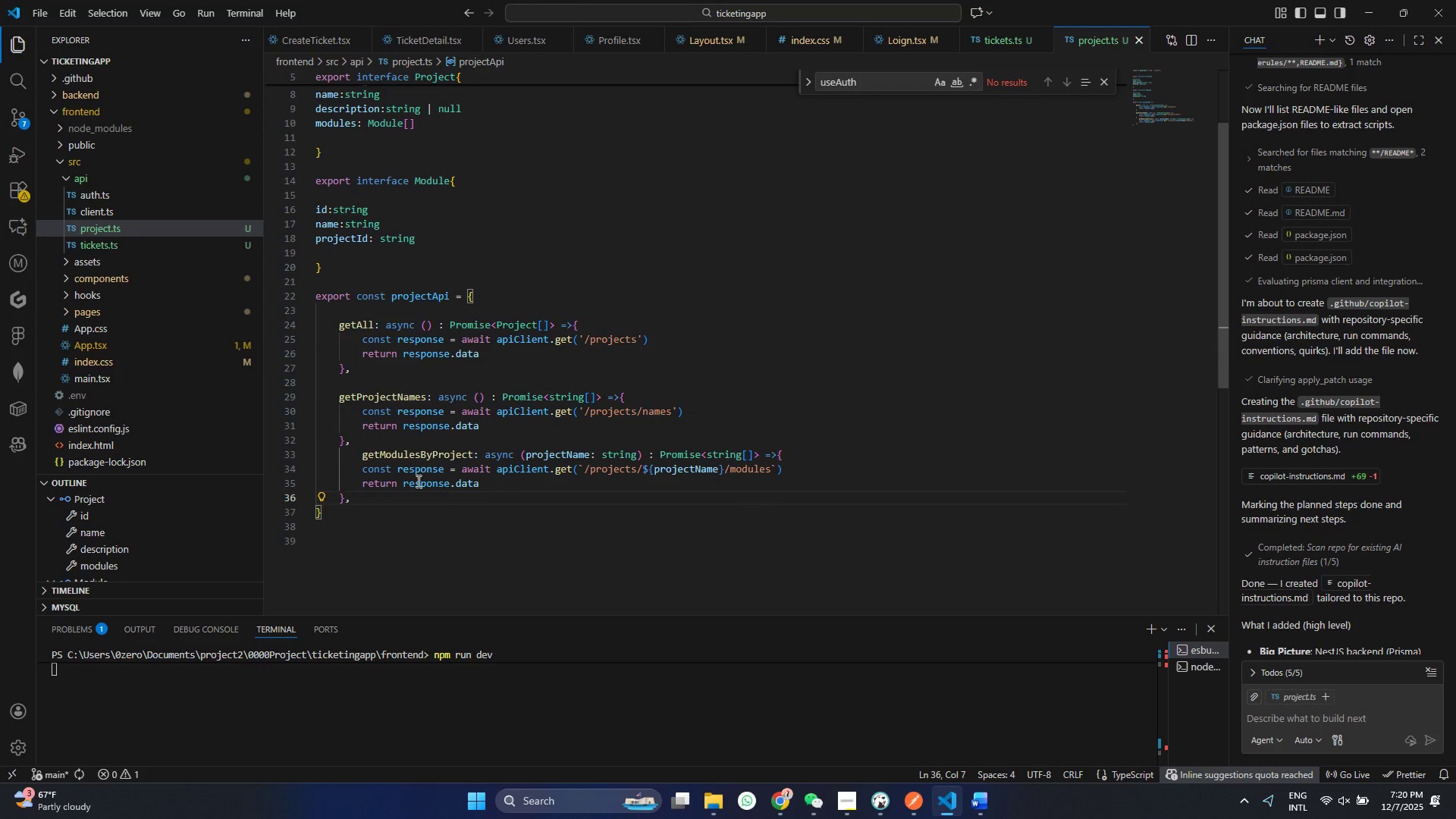 
scroll: coordinate [441, 494], scroll_direction: down, amount: 1.0
 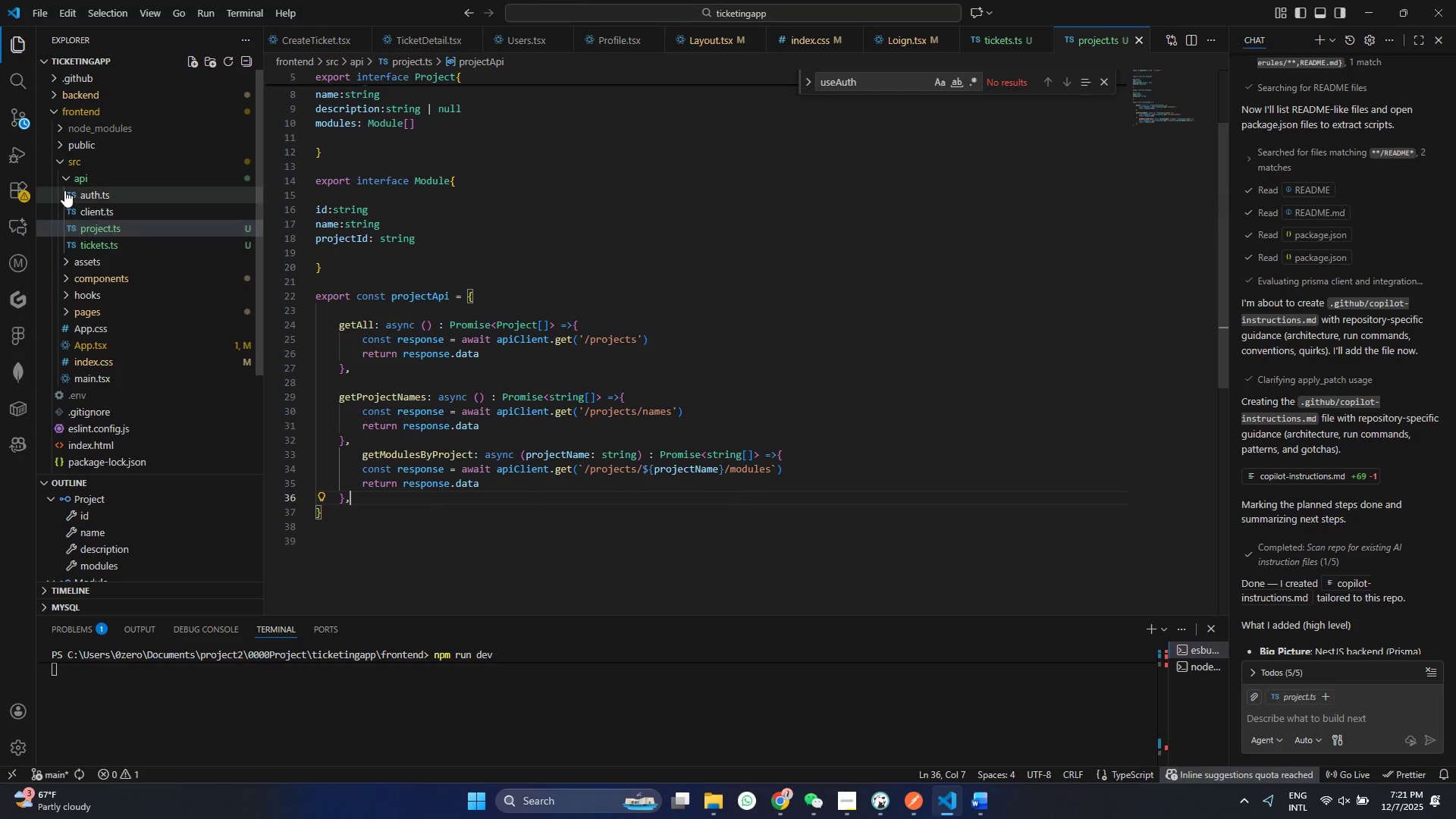 
left_click([89, 179])
 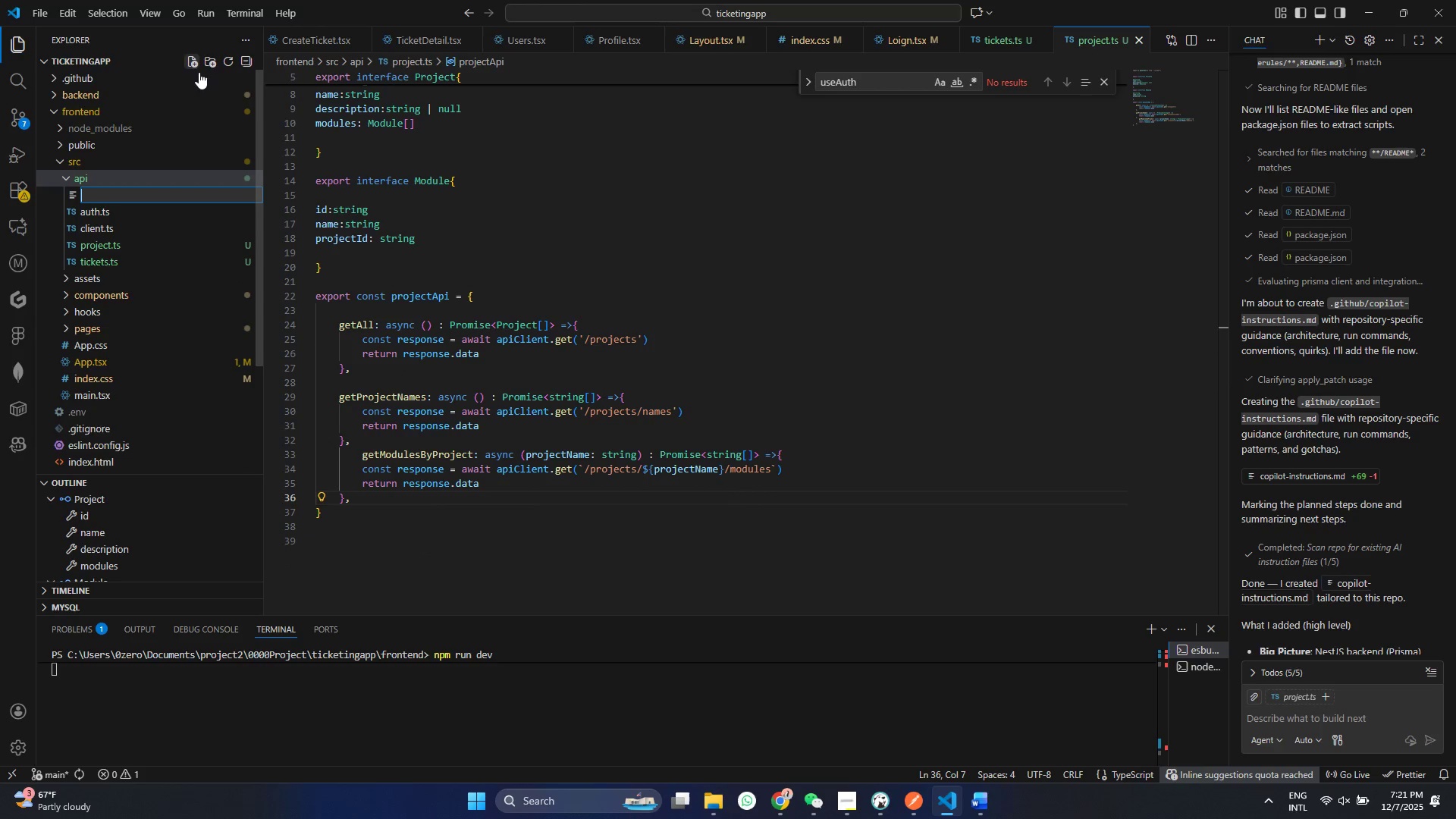 
left_click([198, 63])
 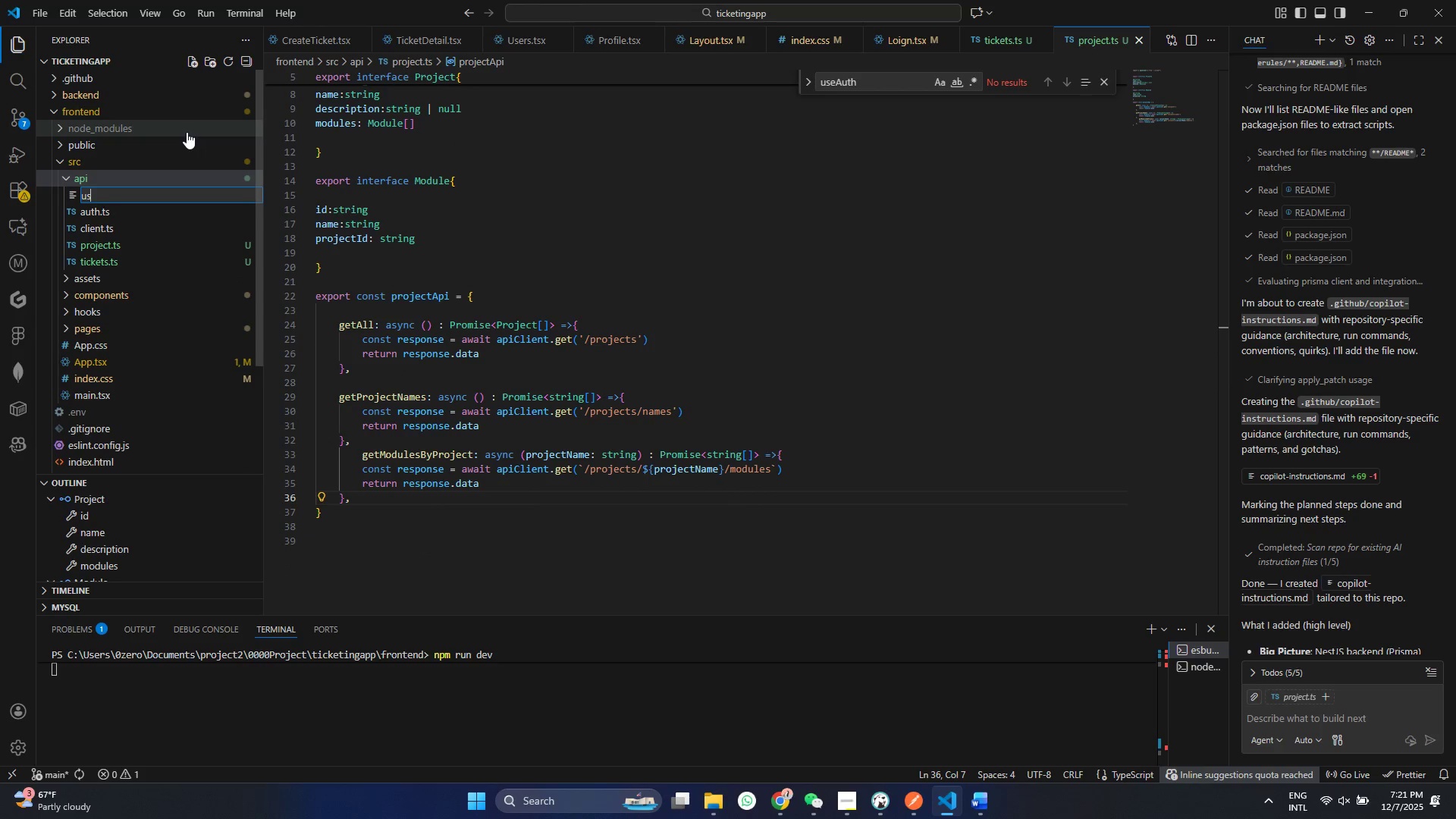 
type(user)
 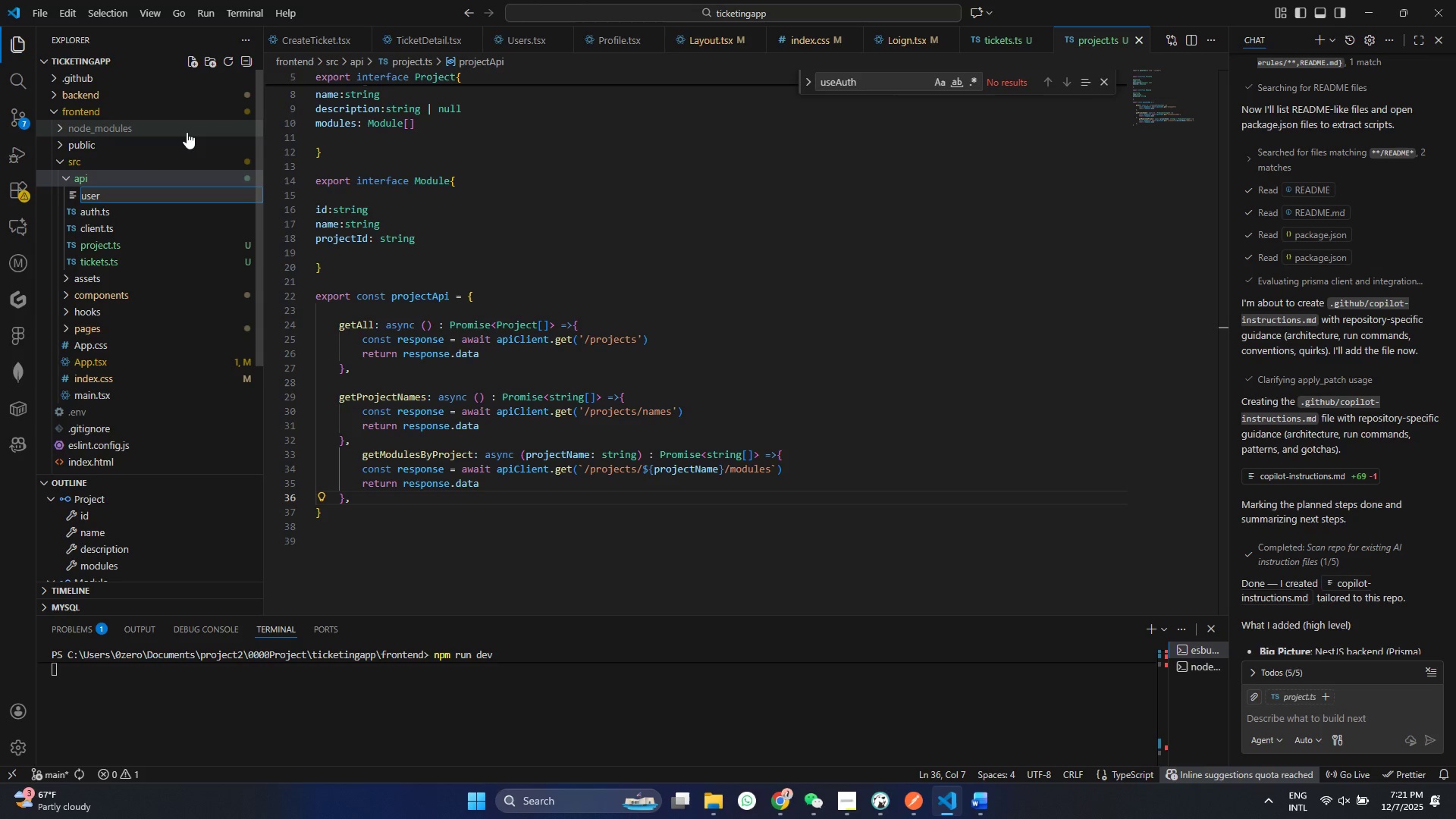 
type(.)
key(Backspace)
type(s.ts)
 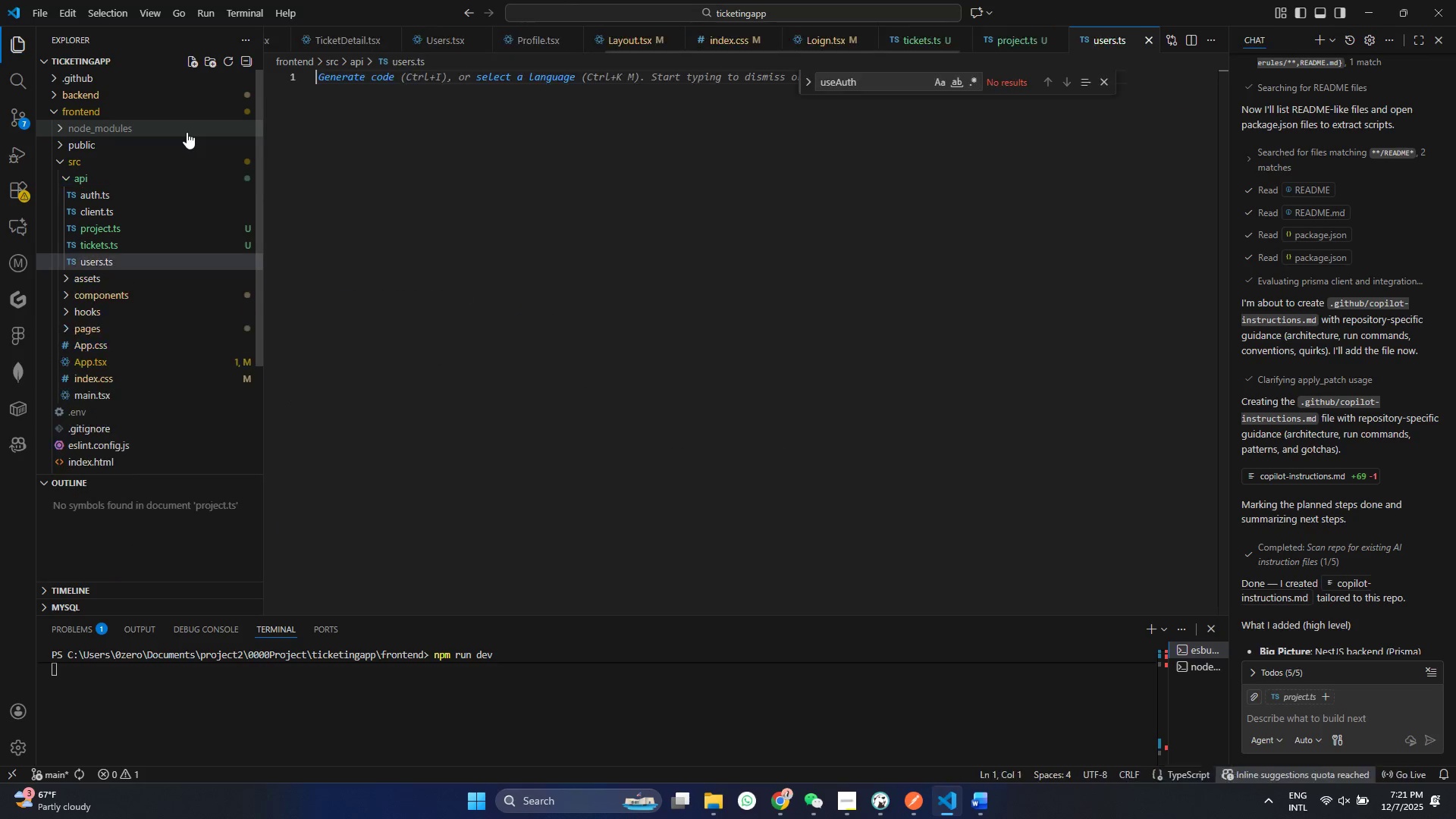 
key(Enter)
 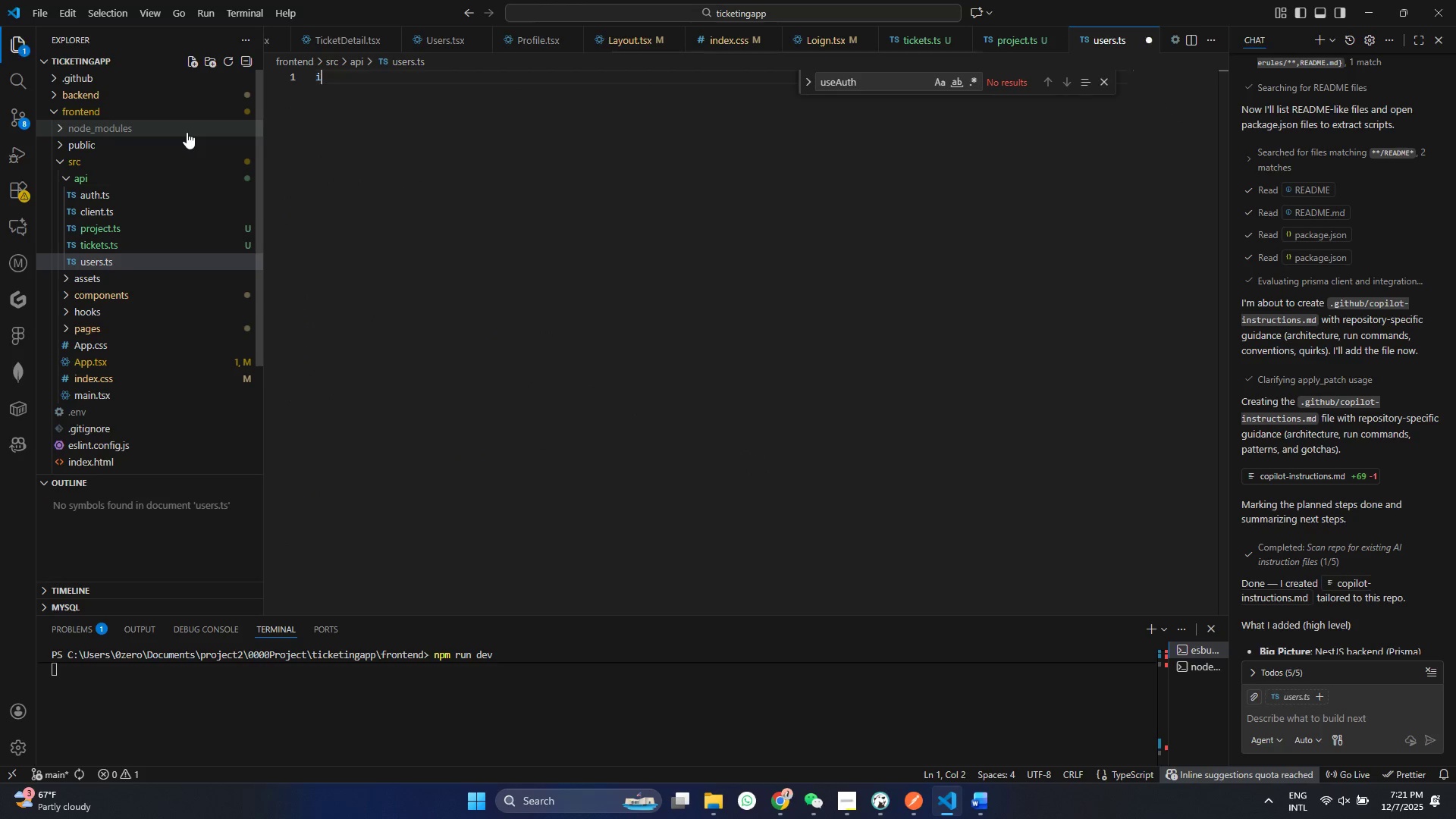 
type(imort {Aic)
 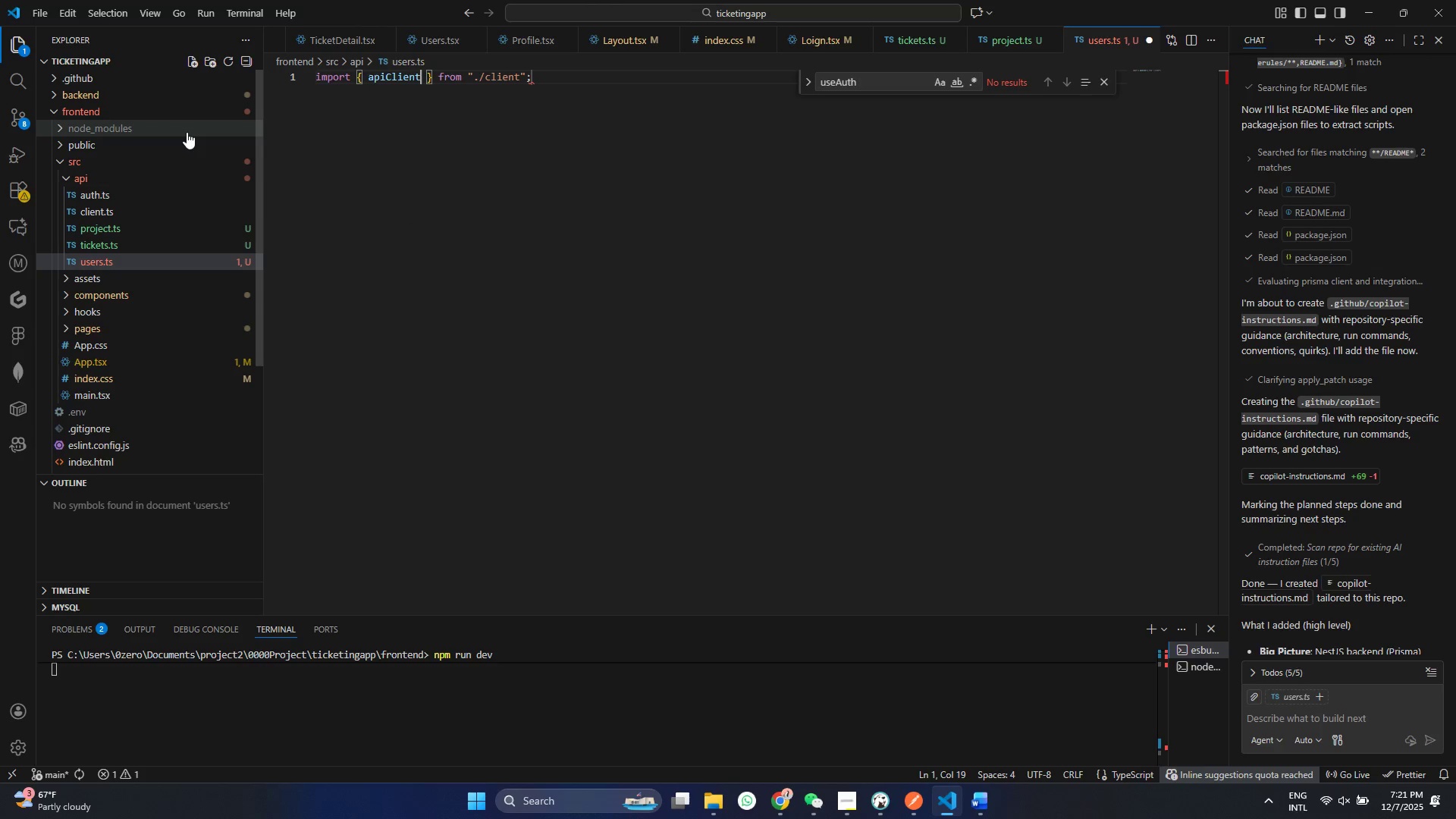 
hold_key(key=P, duration=2.89)
 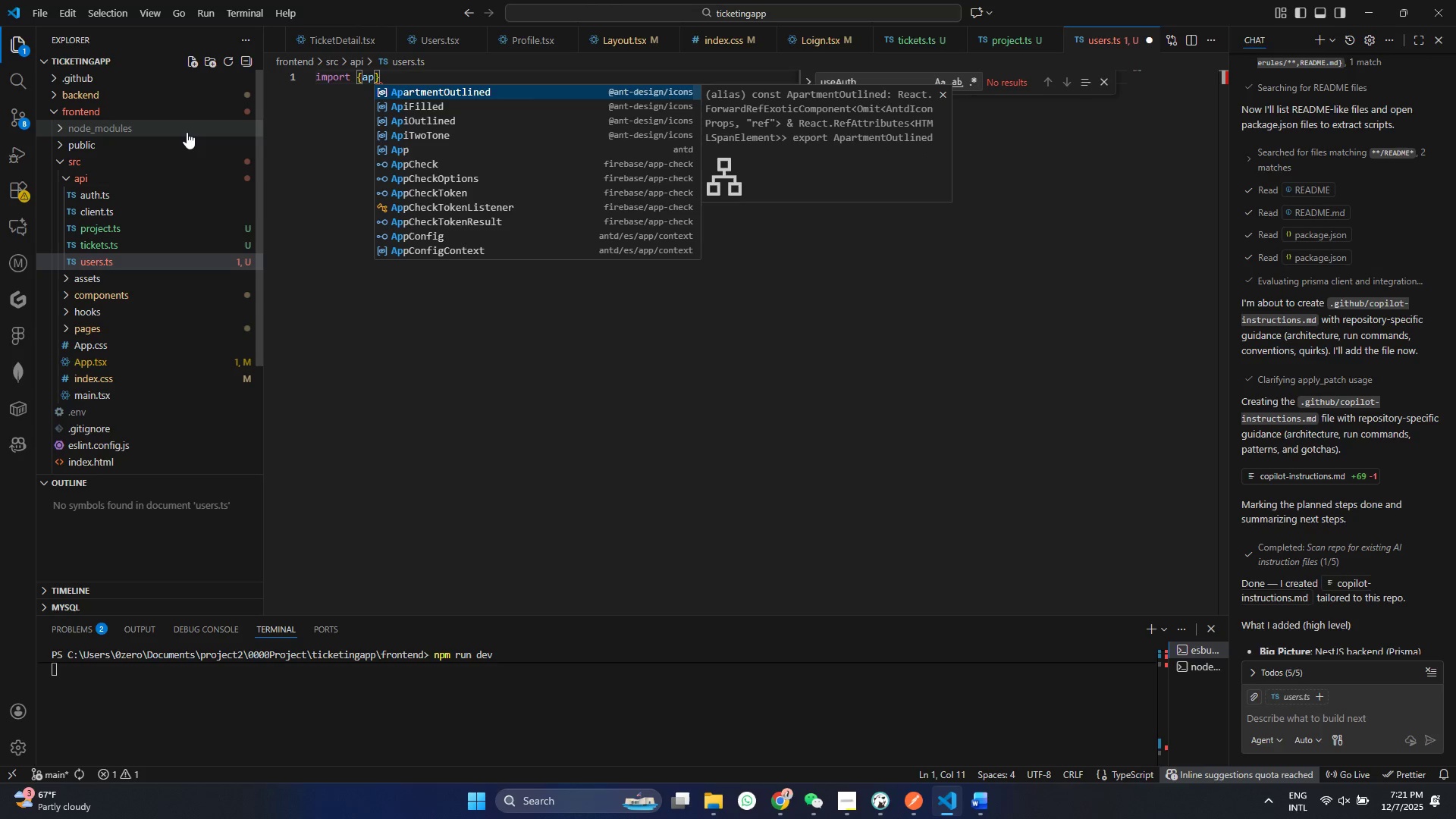 
hold_key(key=P, duration=8.91)
 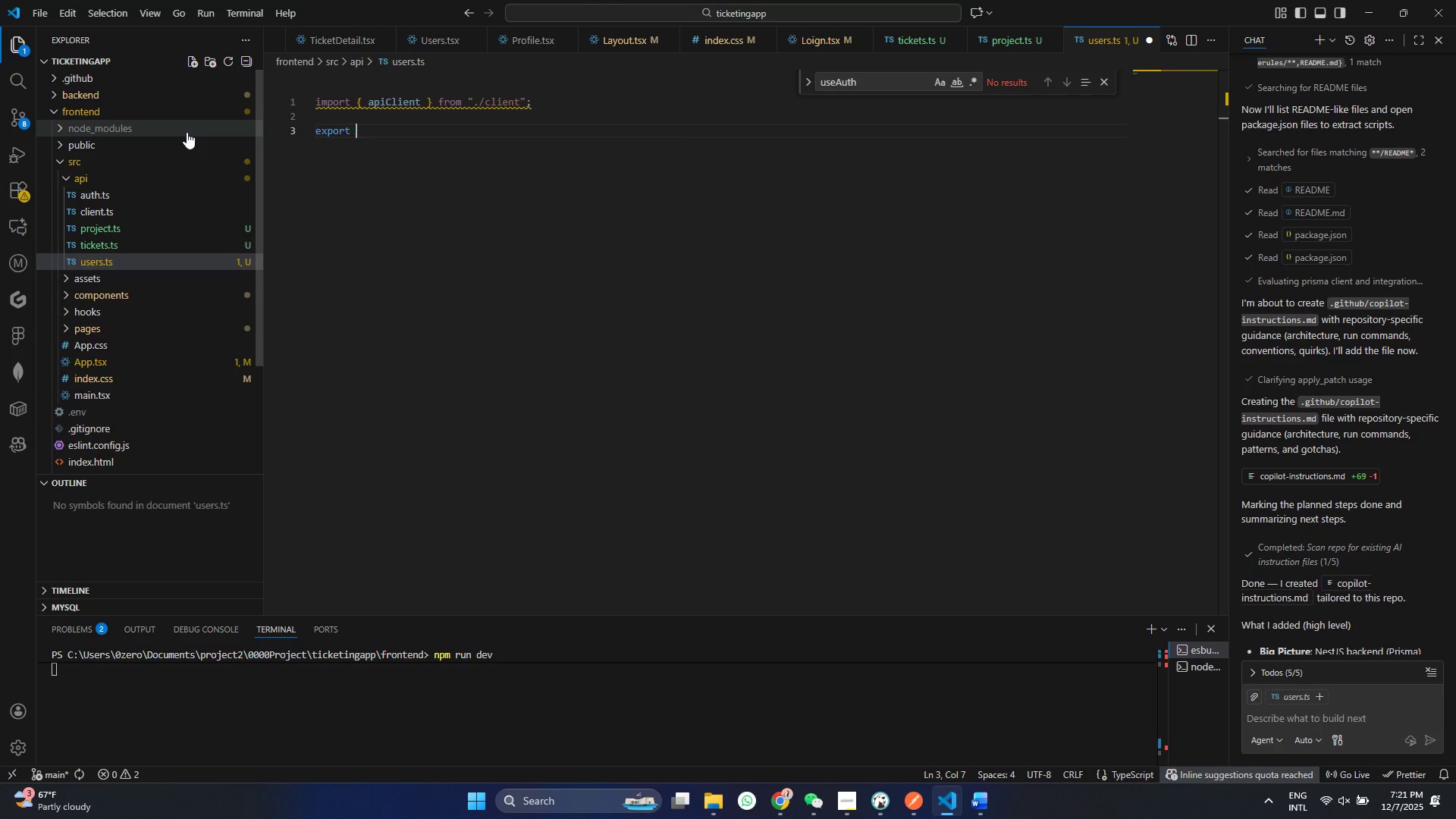 
key(Enter)
 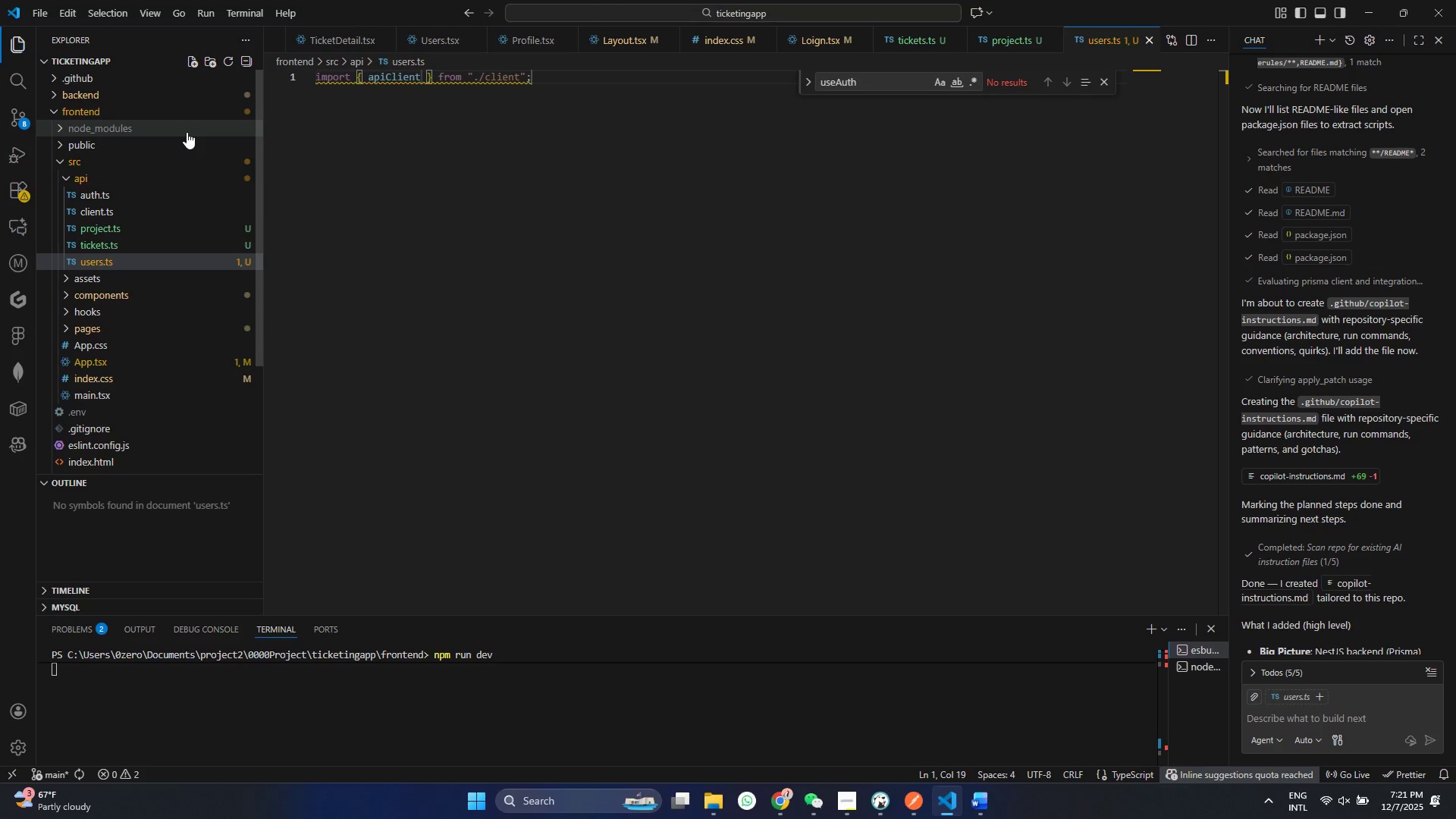 
key(Control+ControlLeft)
 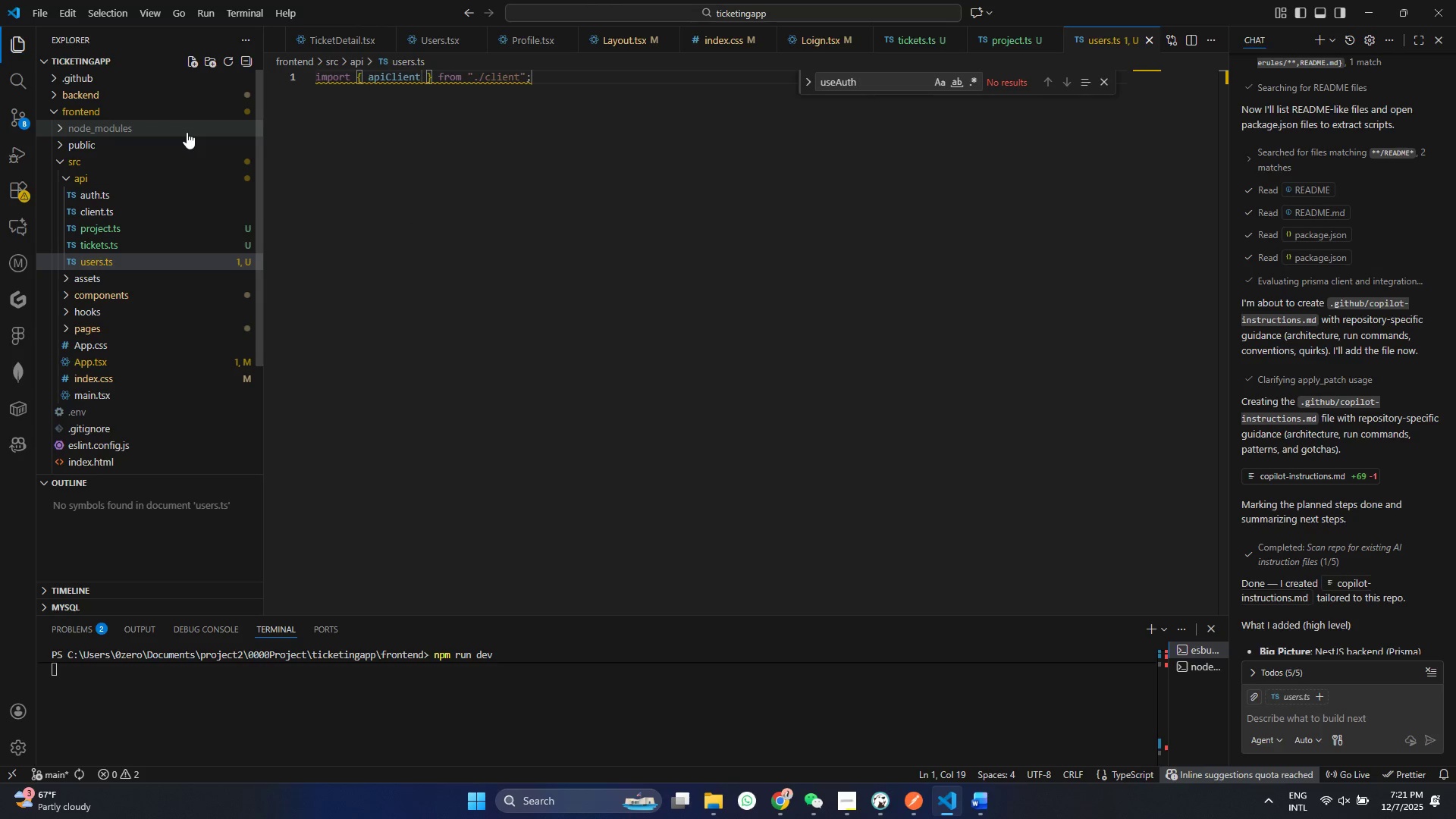 
key(Control+S)
 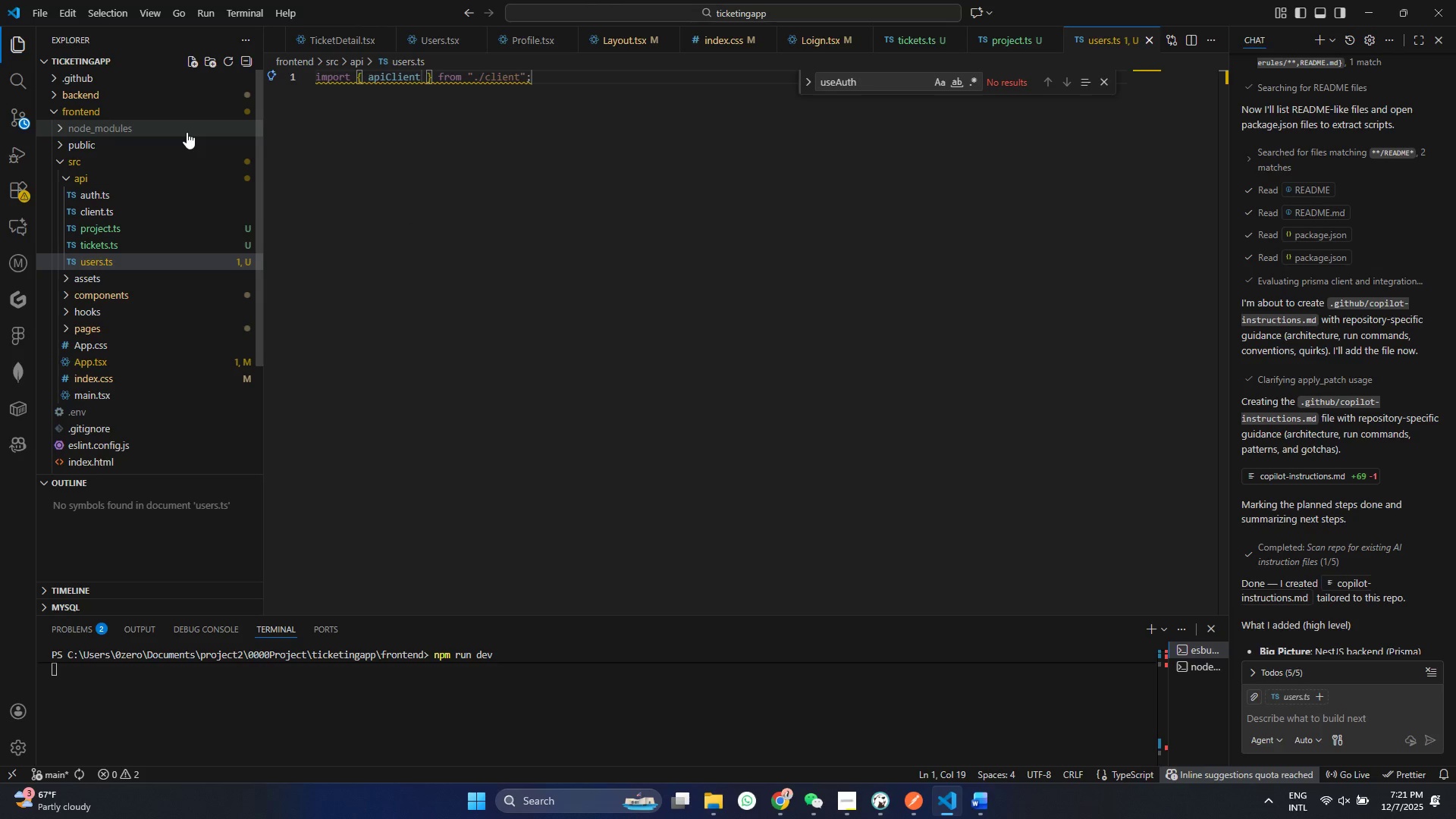 
key(Enter)
 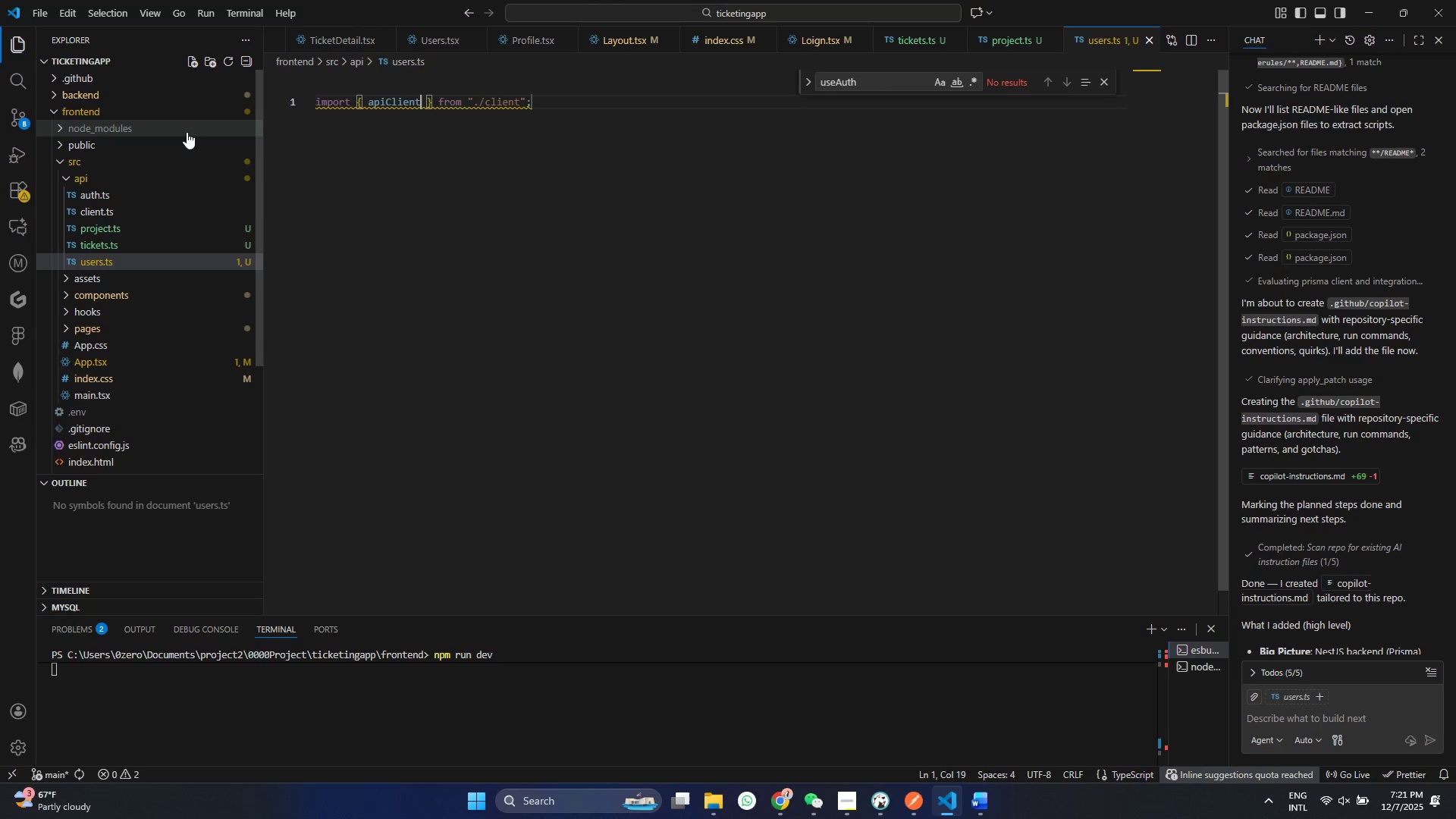 
key(Control+ControlLeft)
 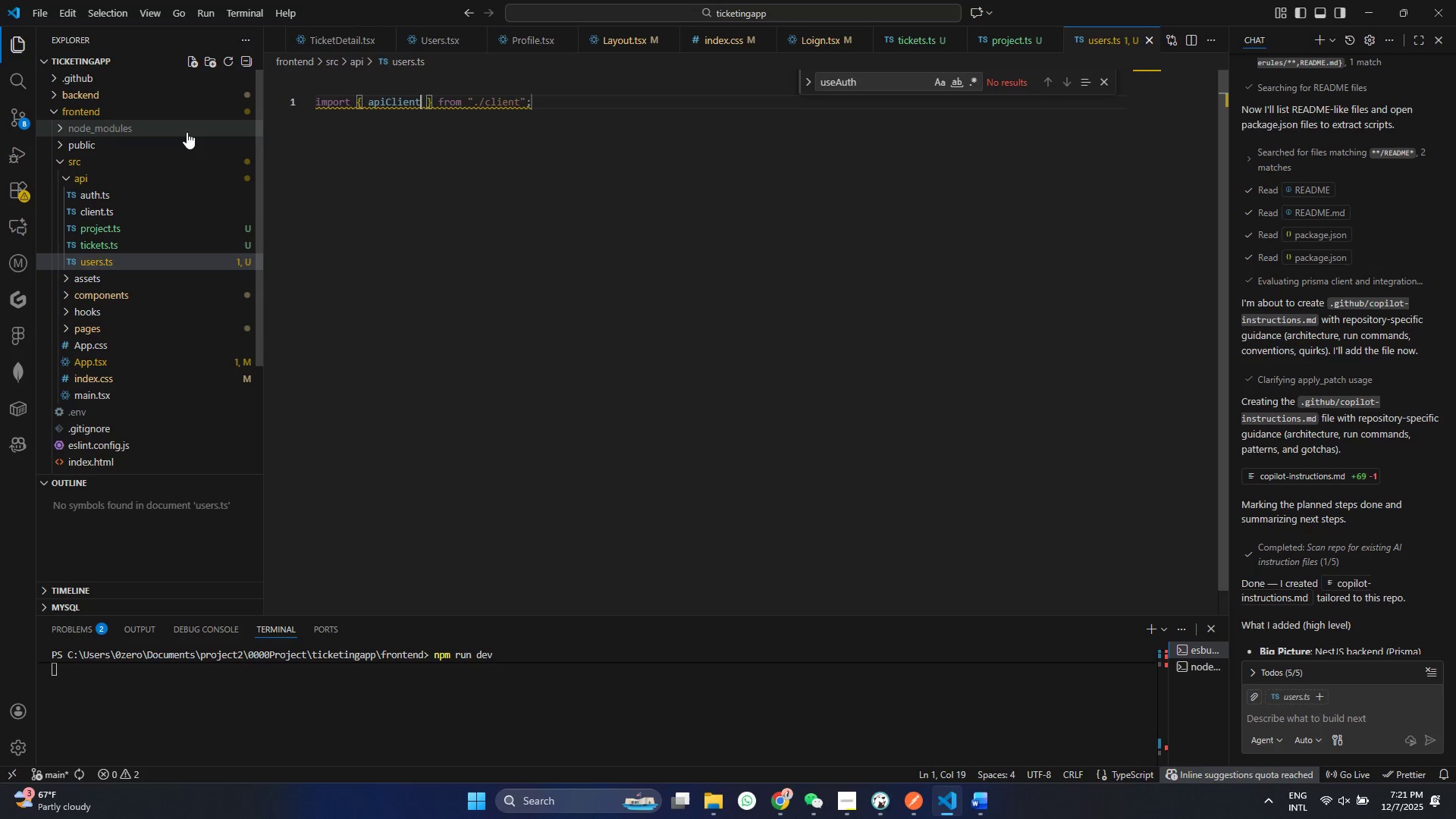 
key(Control+Z)
 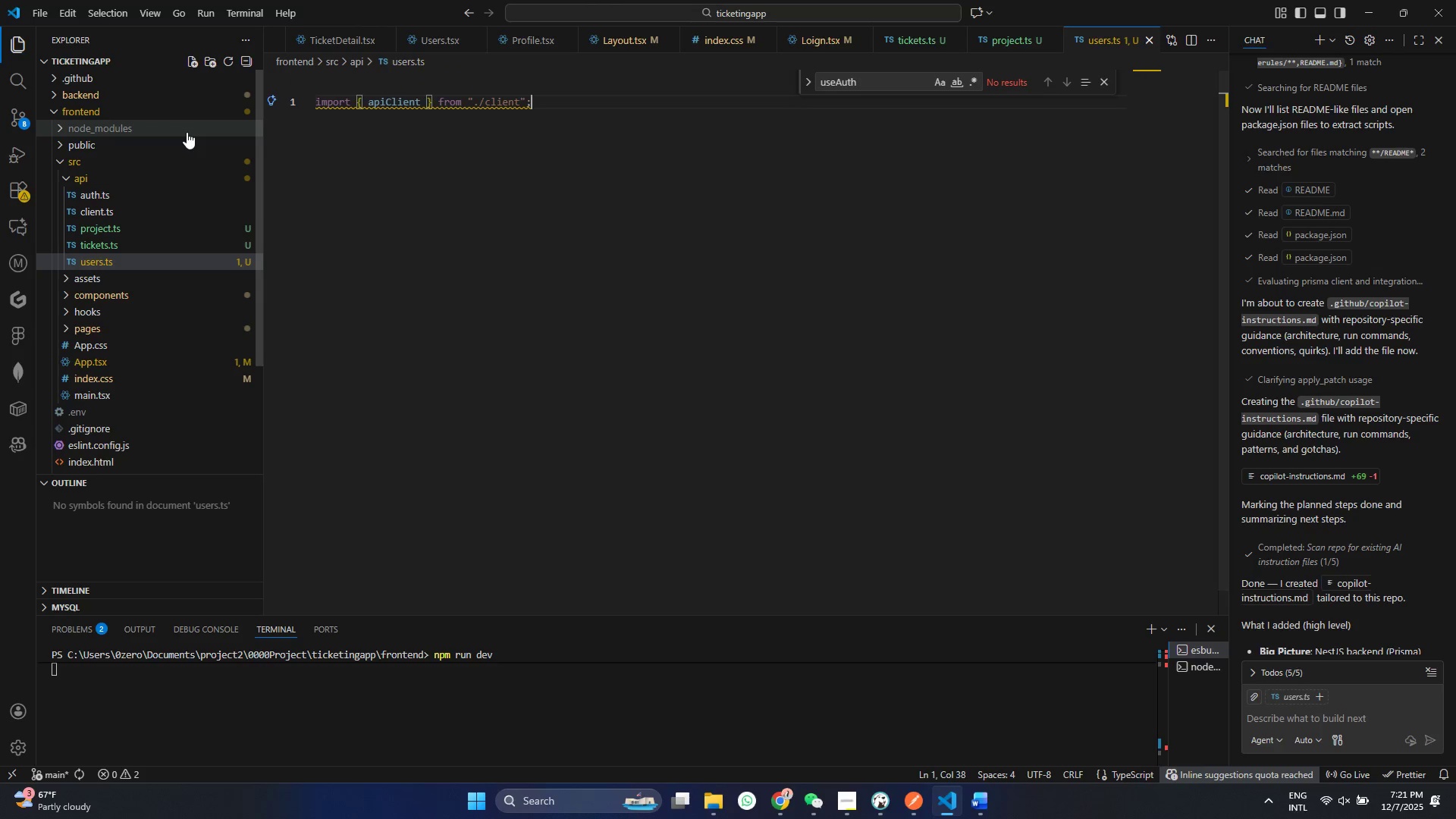 
key(Tab)
 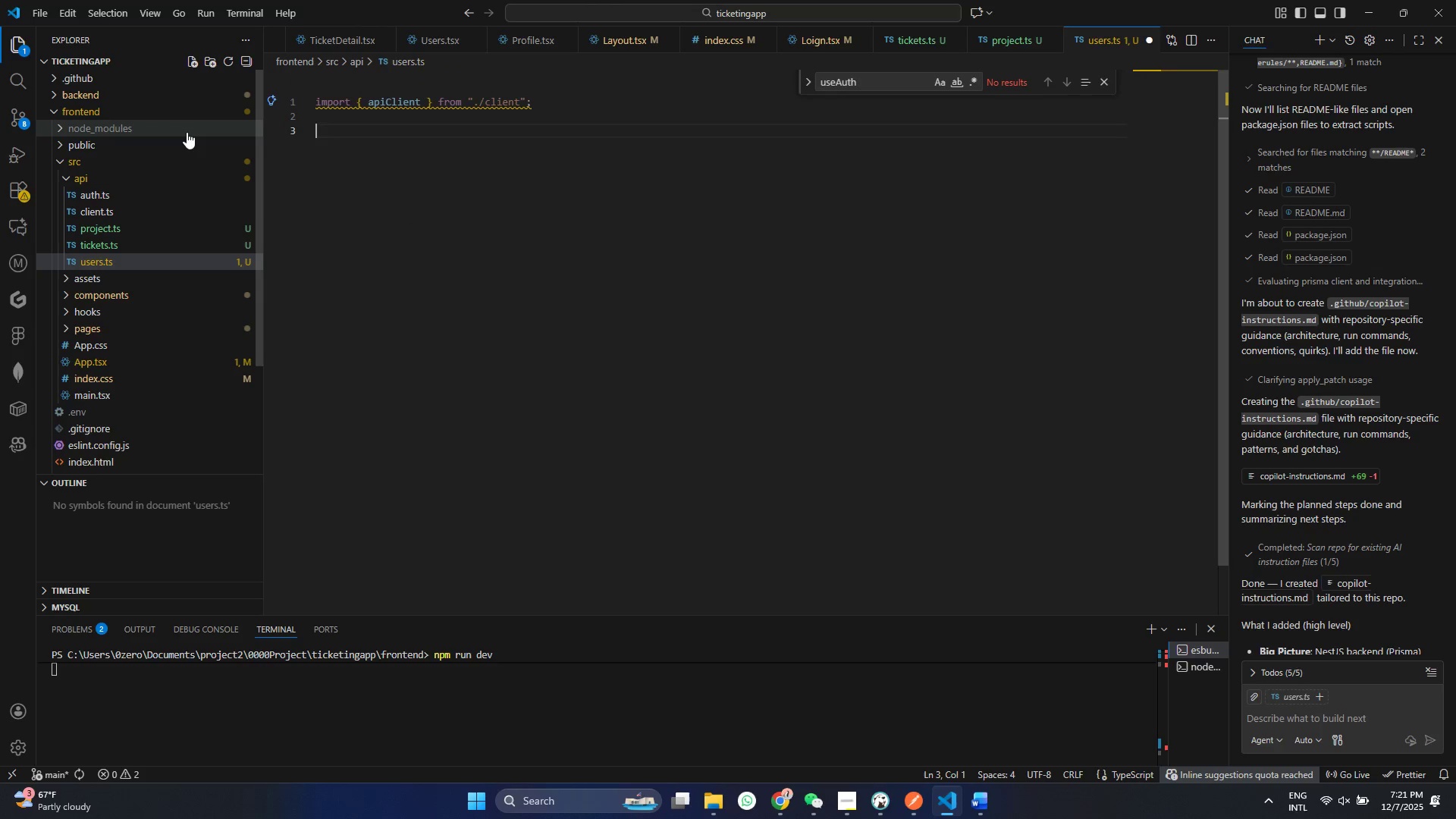 
key(Enter)
 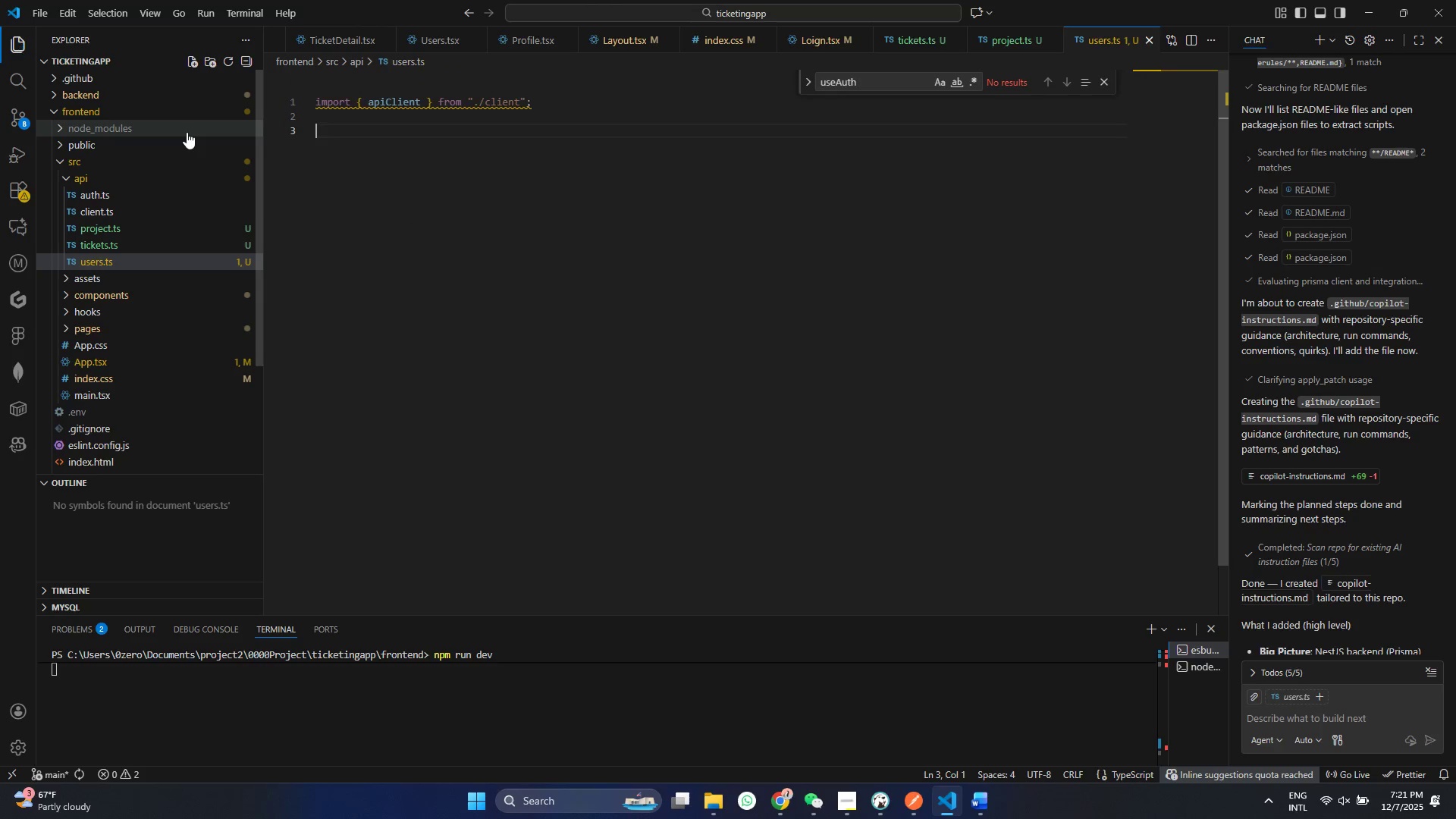 
key(Enter)
 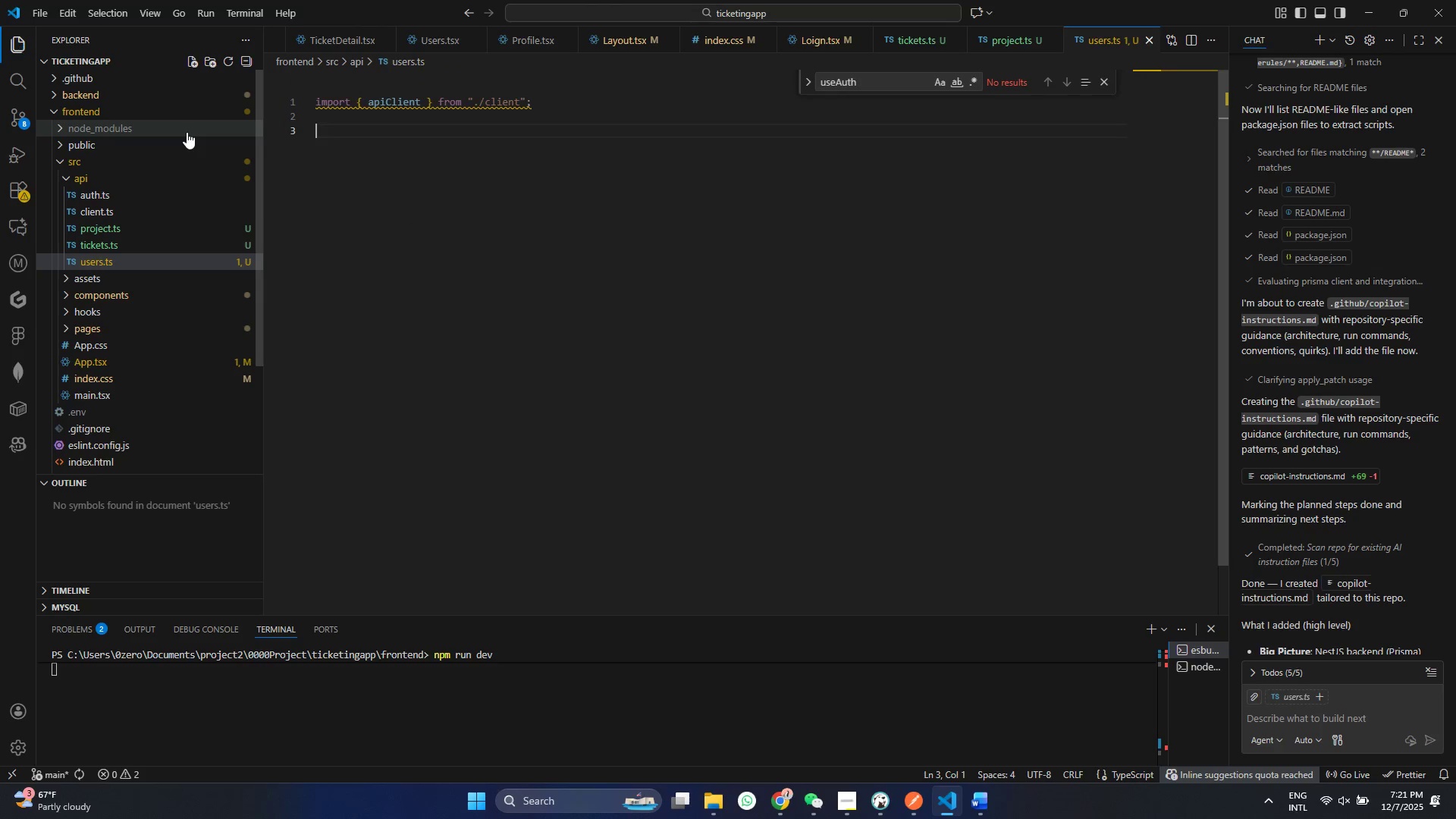 
key(Control+ControlLeft)
 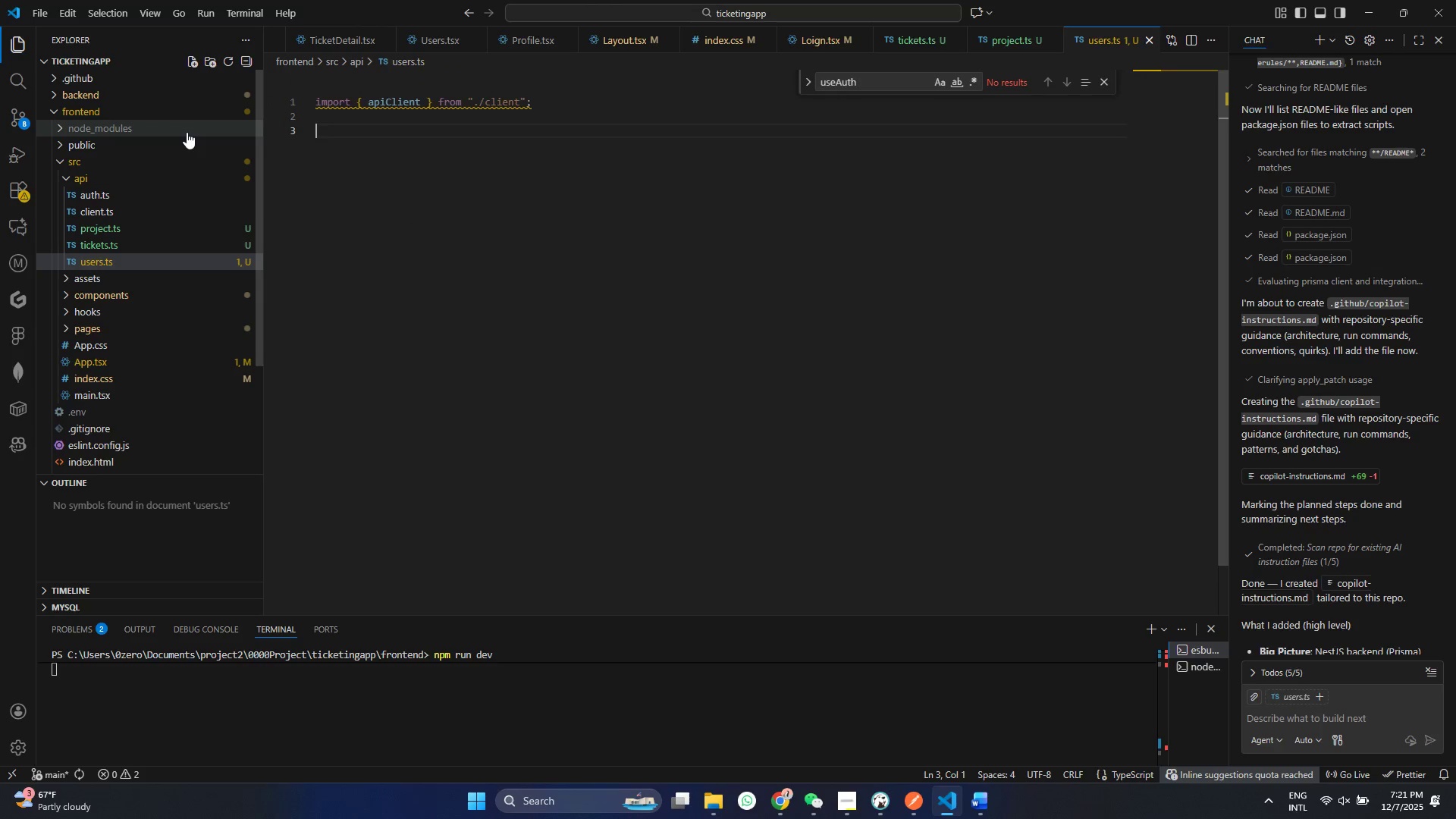 
key(S)
 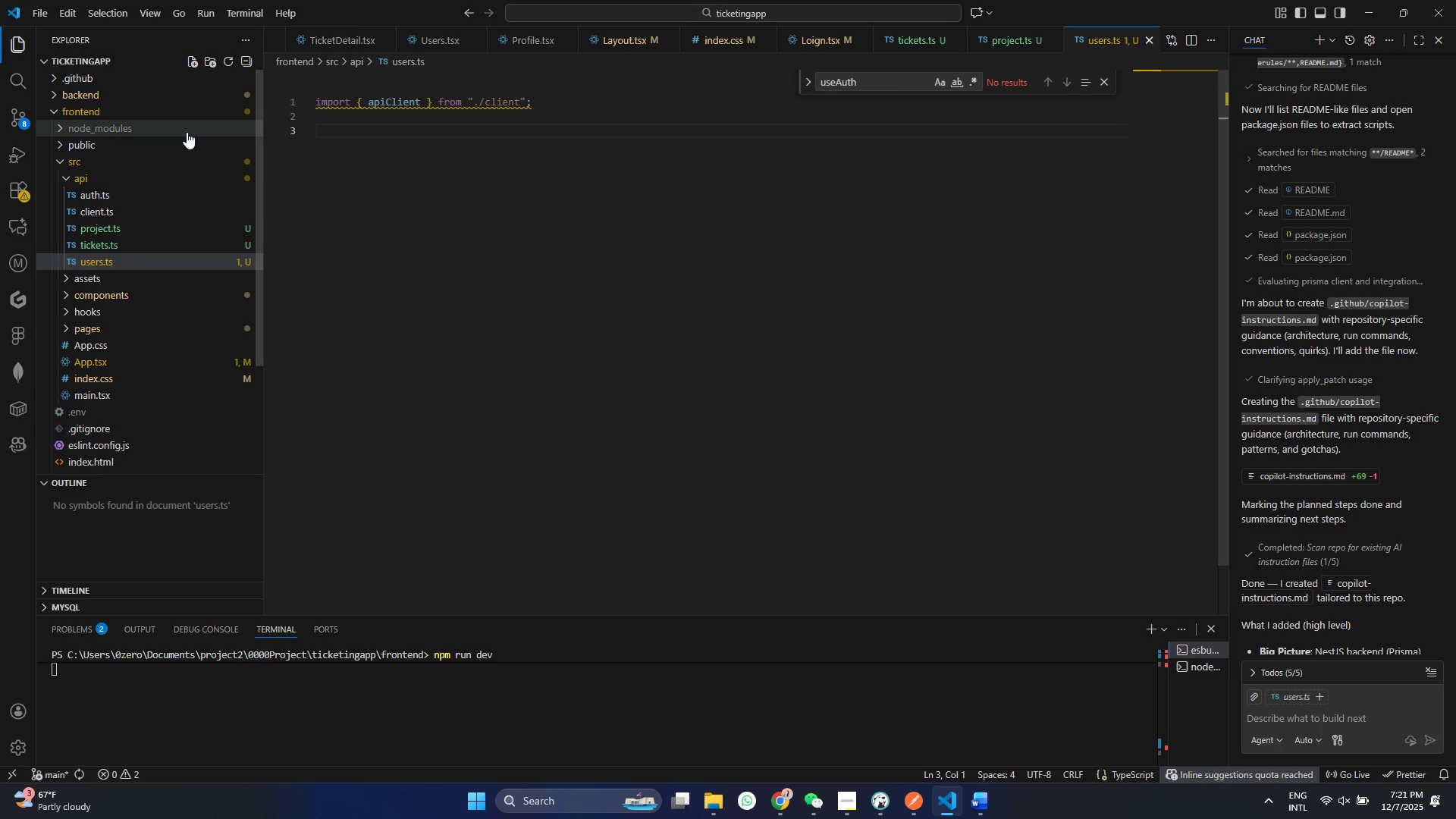 
key(Control+ControlLeft)
 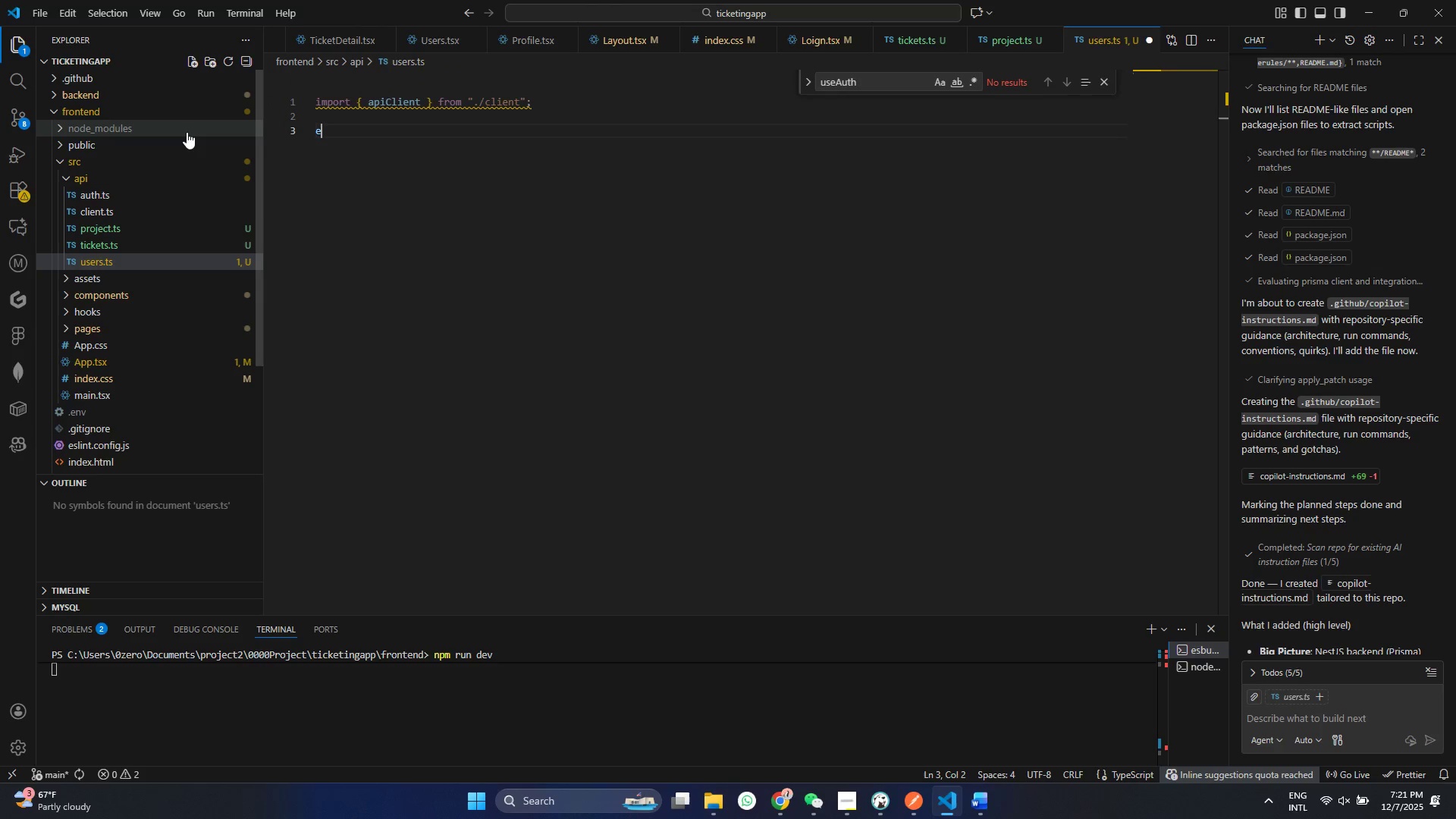 
type(eort inte)
 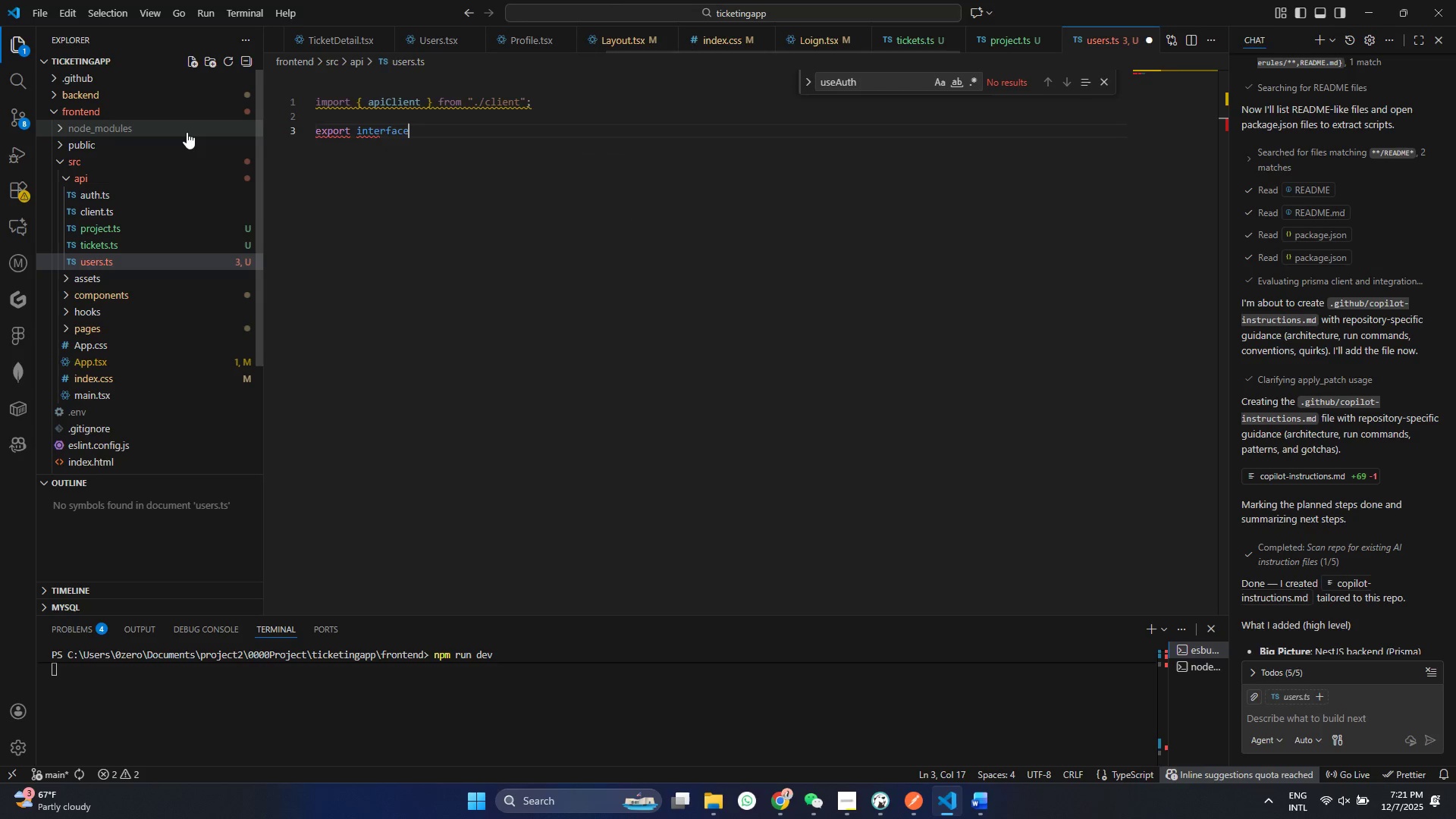 
key(Enter)
 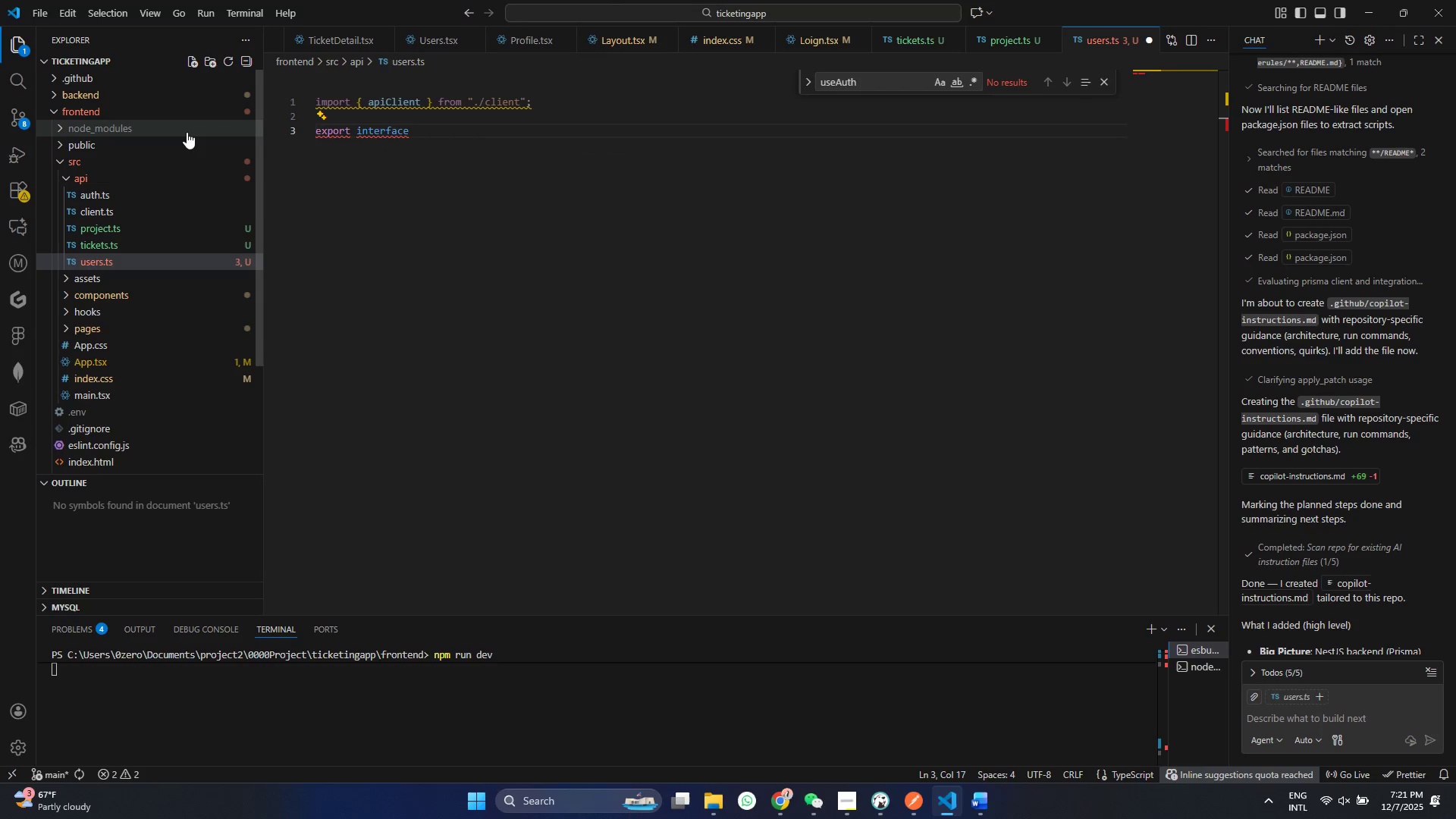 
type( User{)
 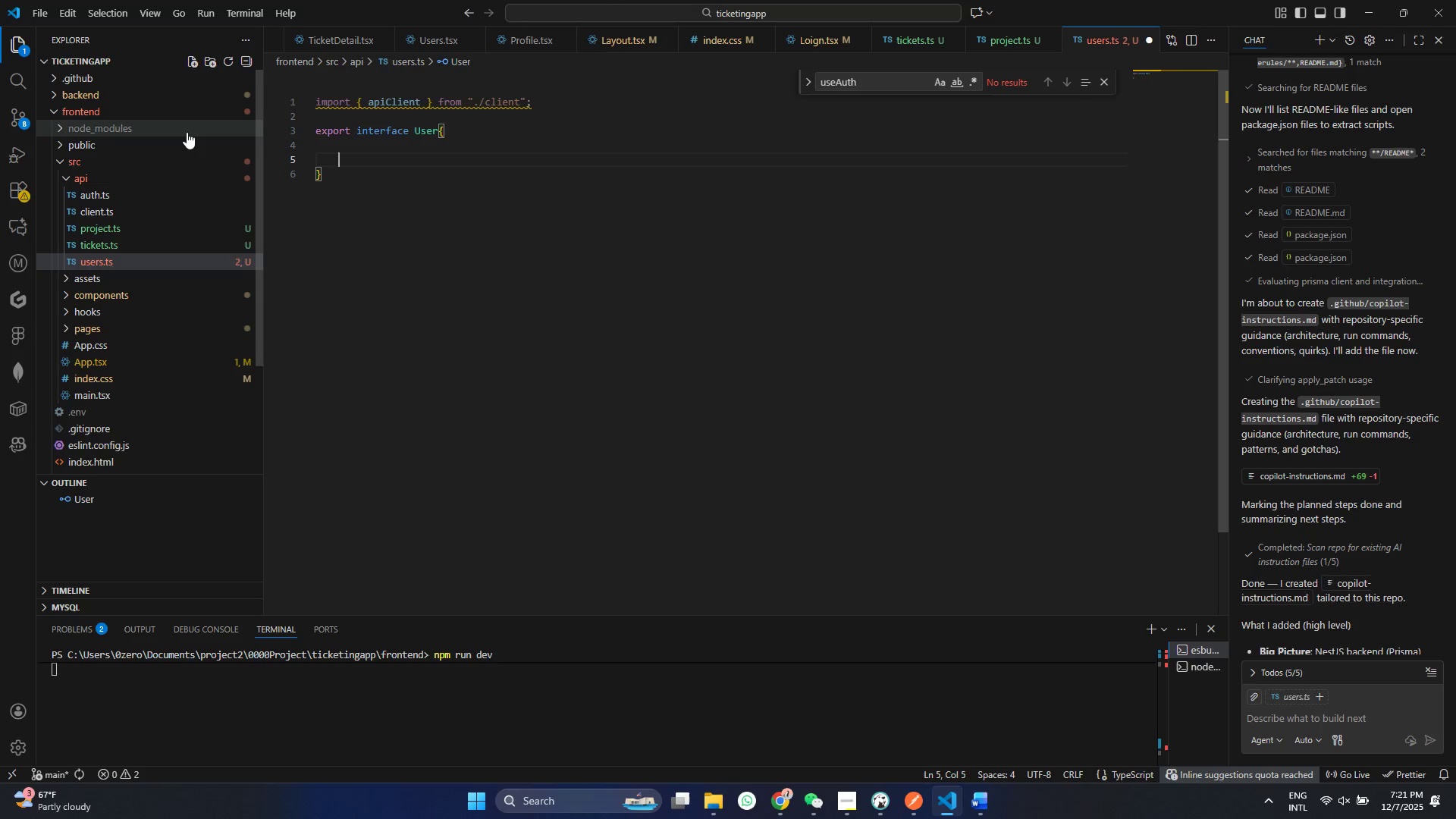 
 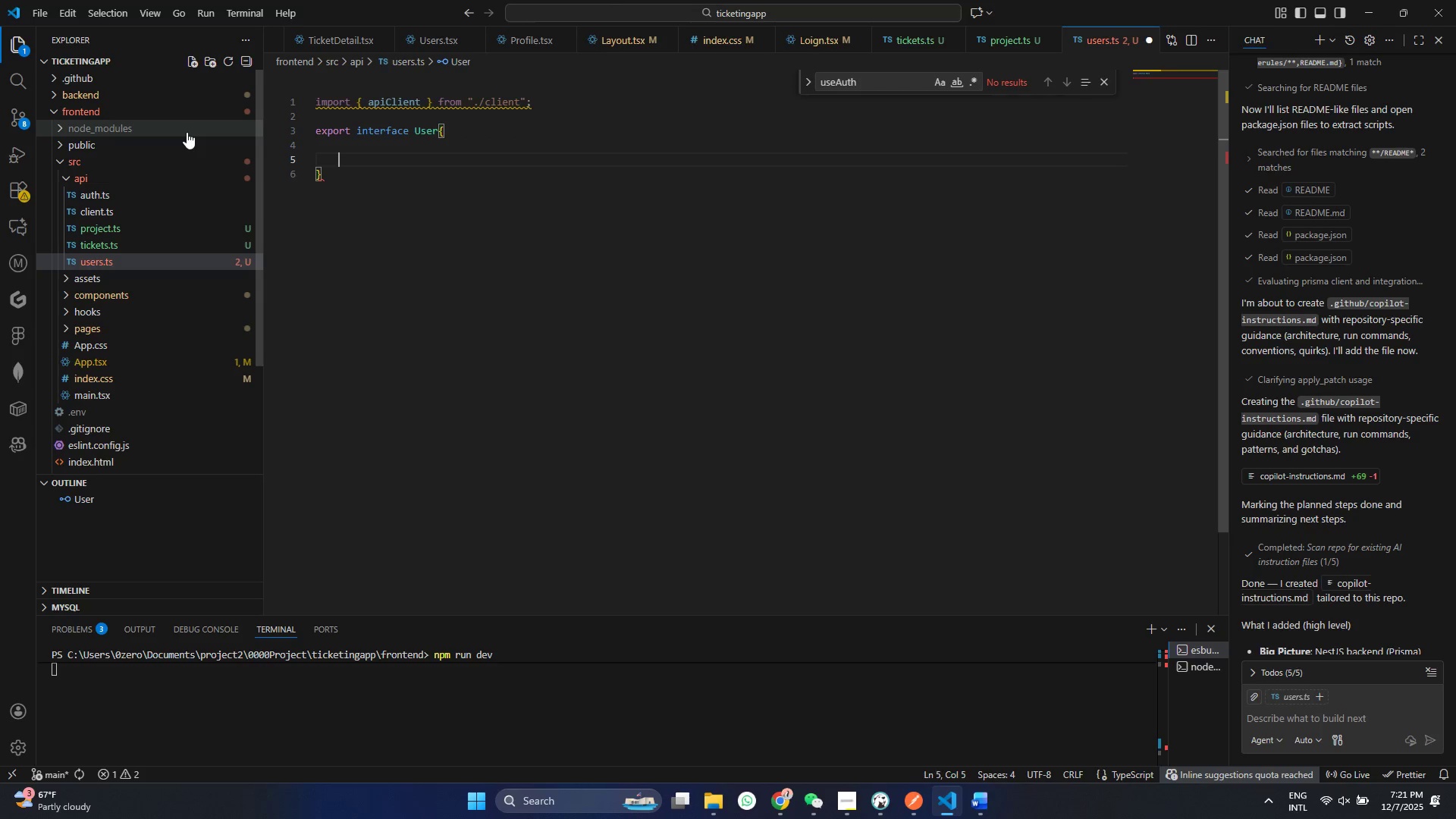 
key(Enter)
 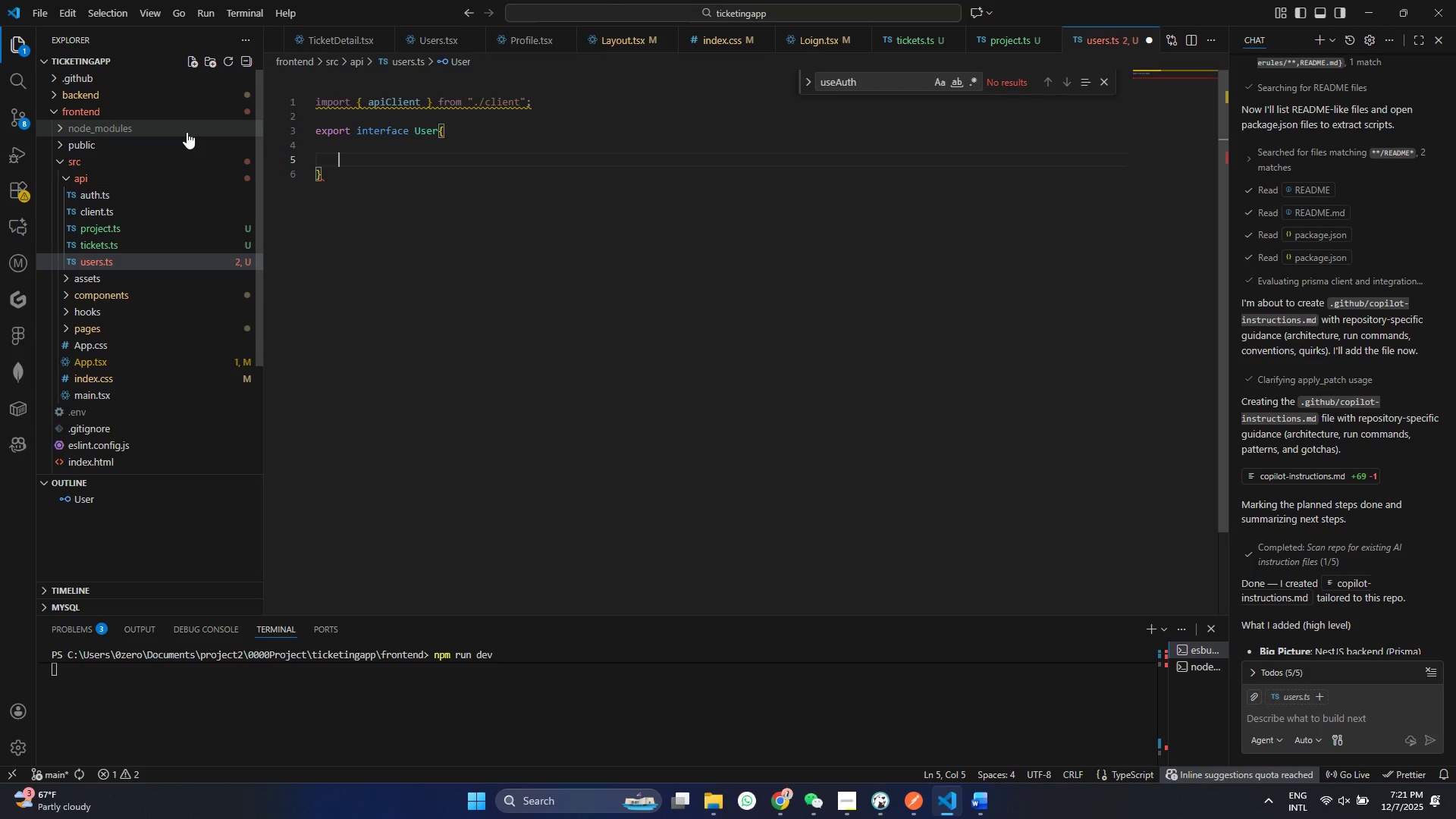 
key(Enter)
 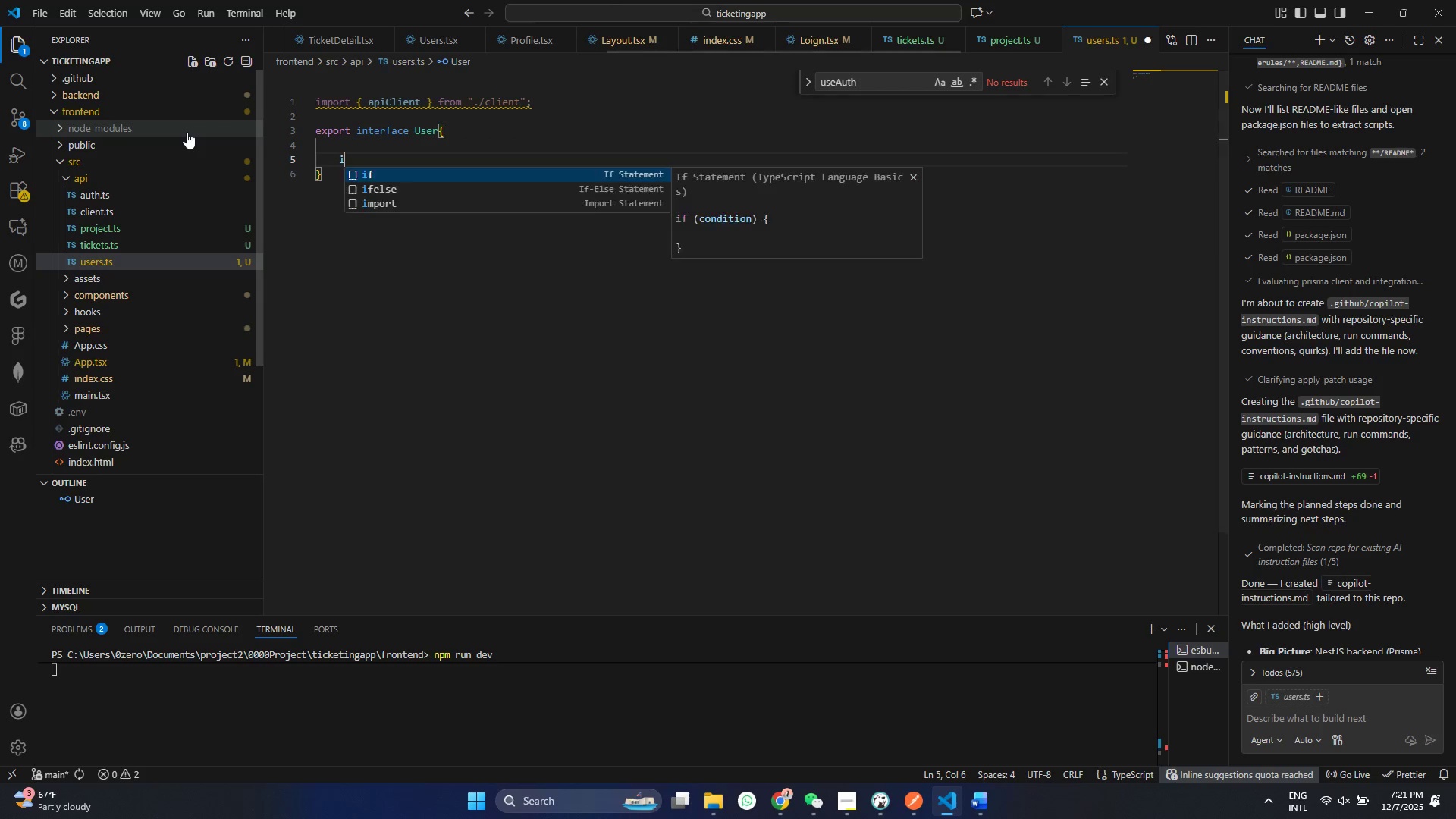 
type(id:sting)
 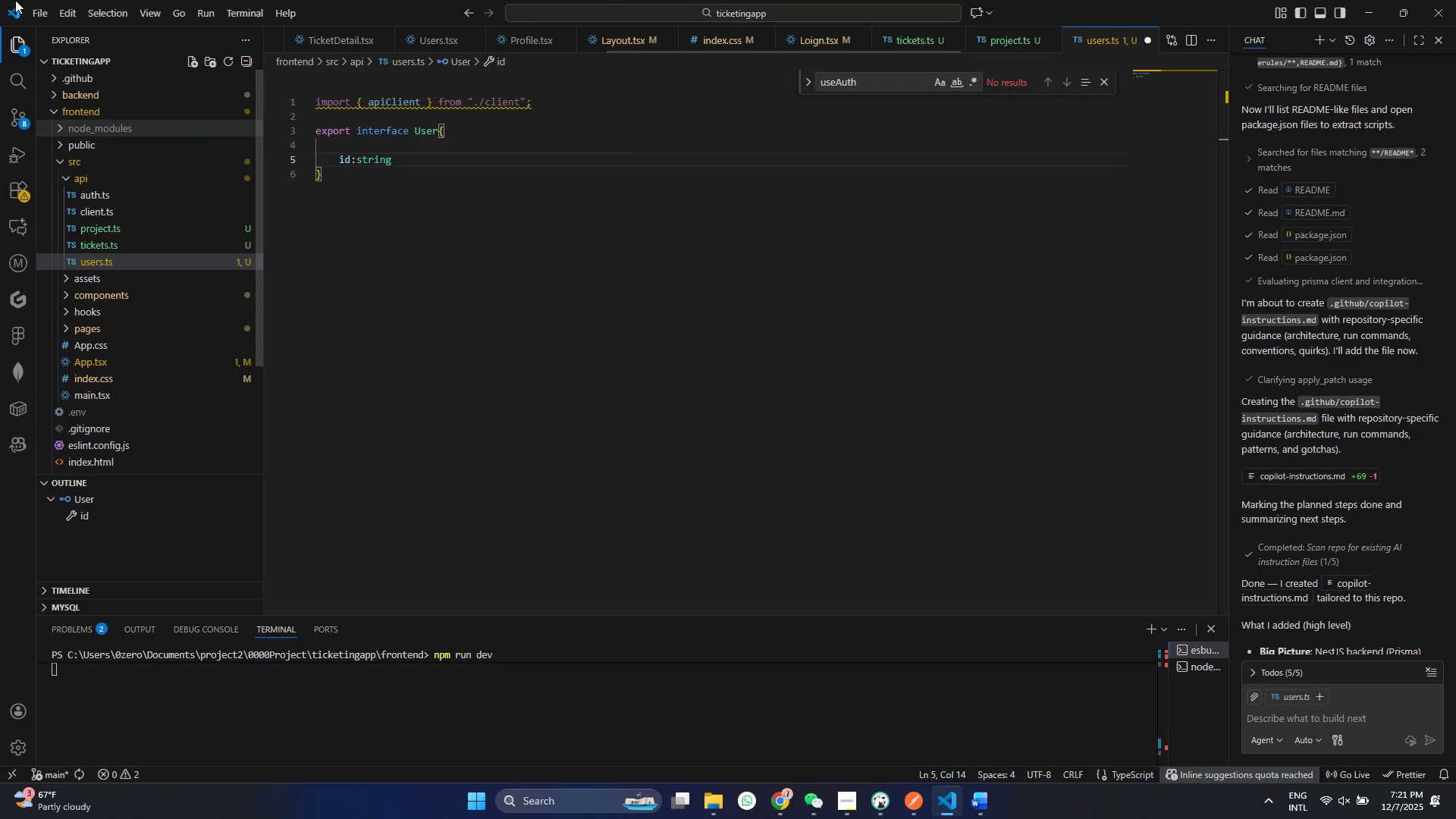 
 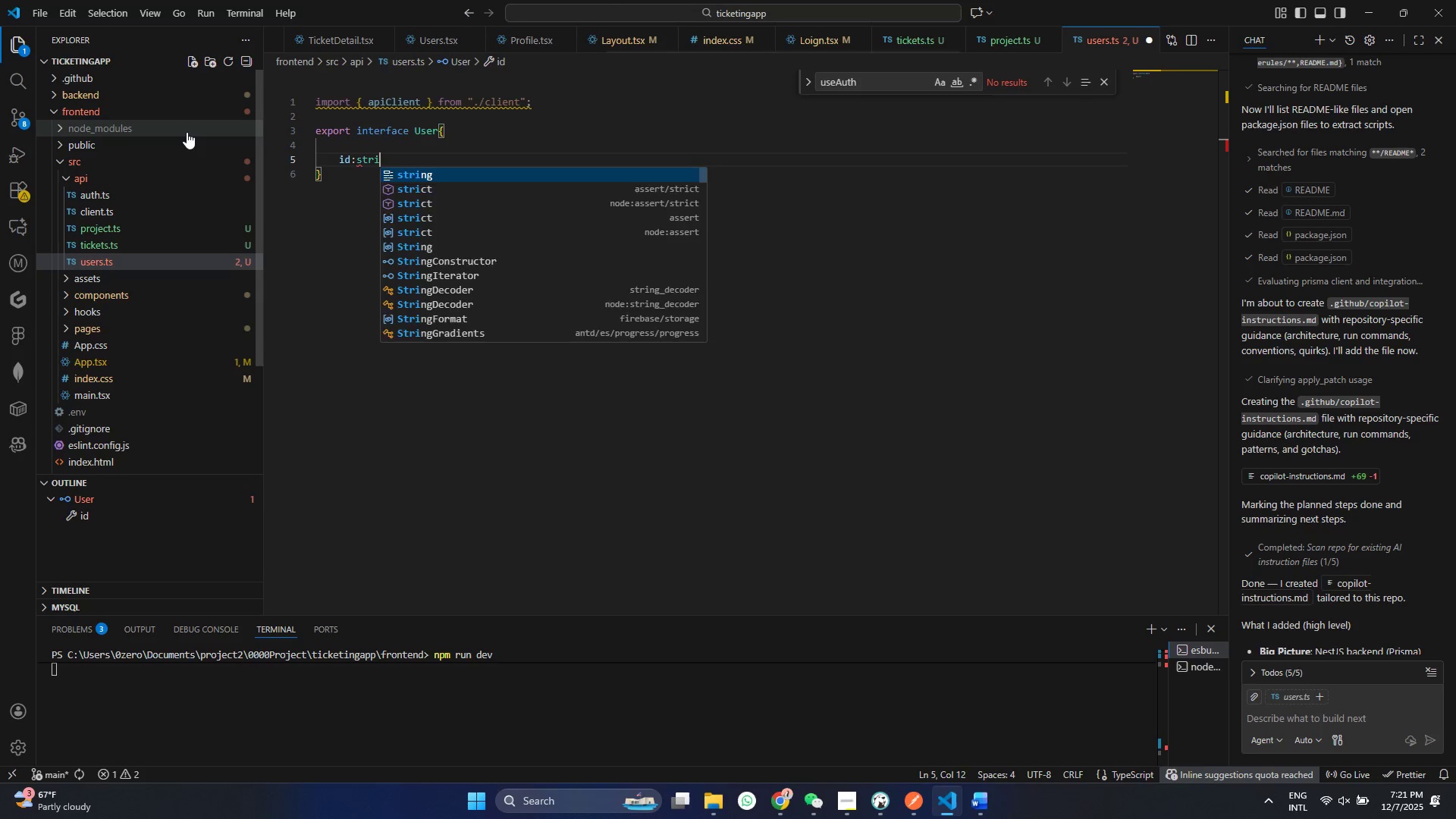 
hold_key(key=R, duration=16.81)
 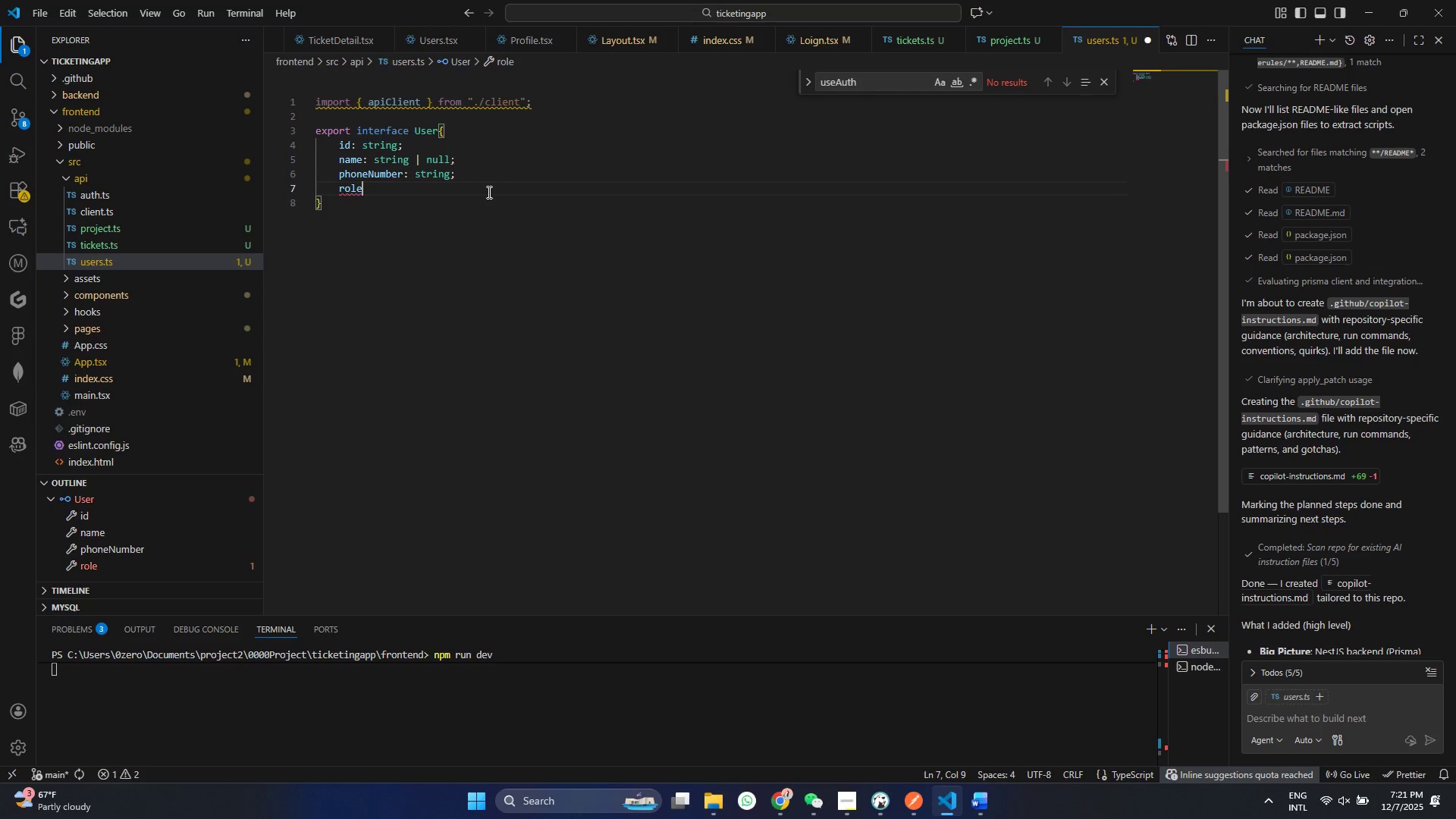 
key(Enter)
 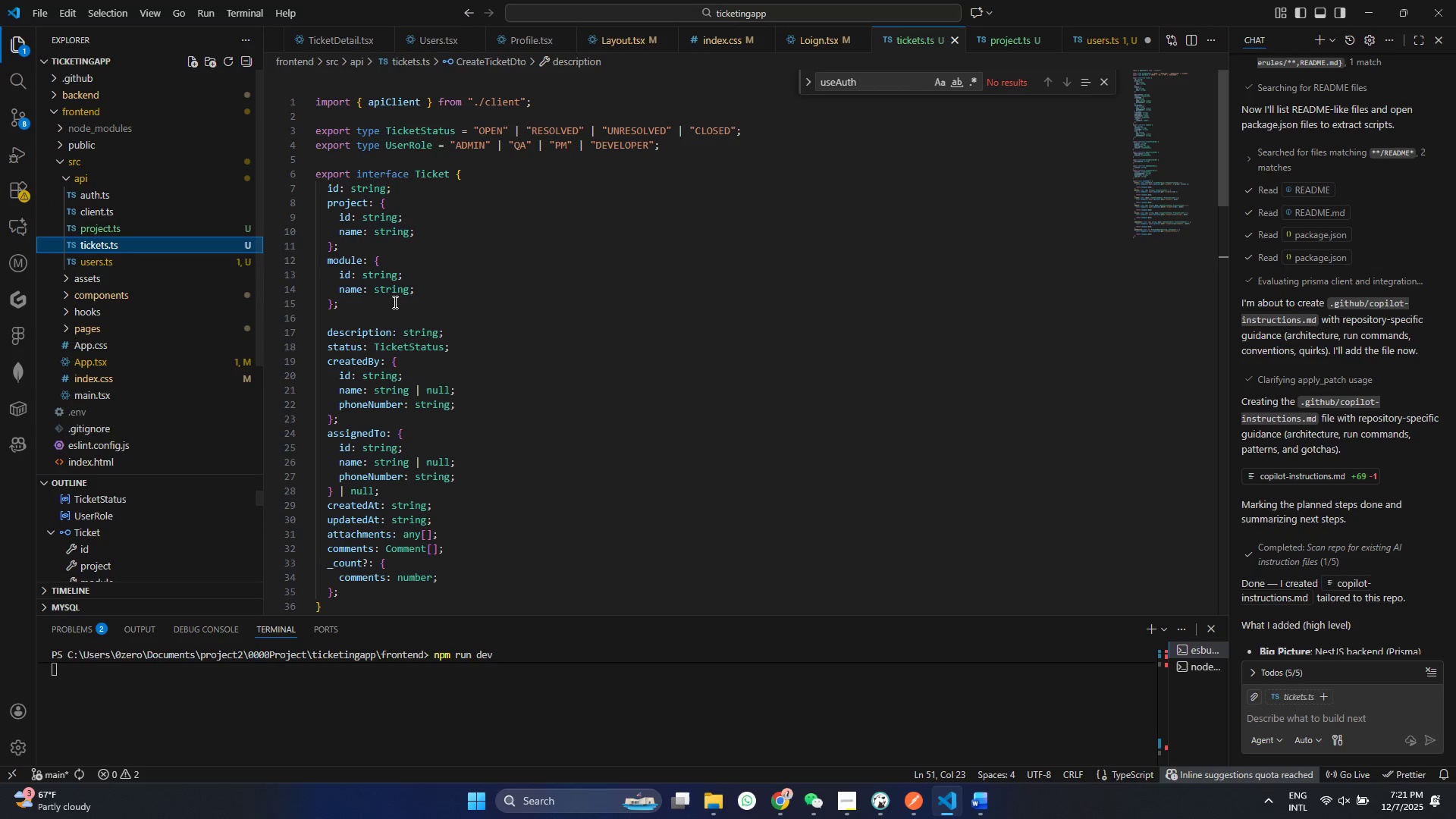 
scroll: coordinate [406, 335], scroll_direction: down, amount: 1.0
 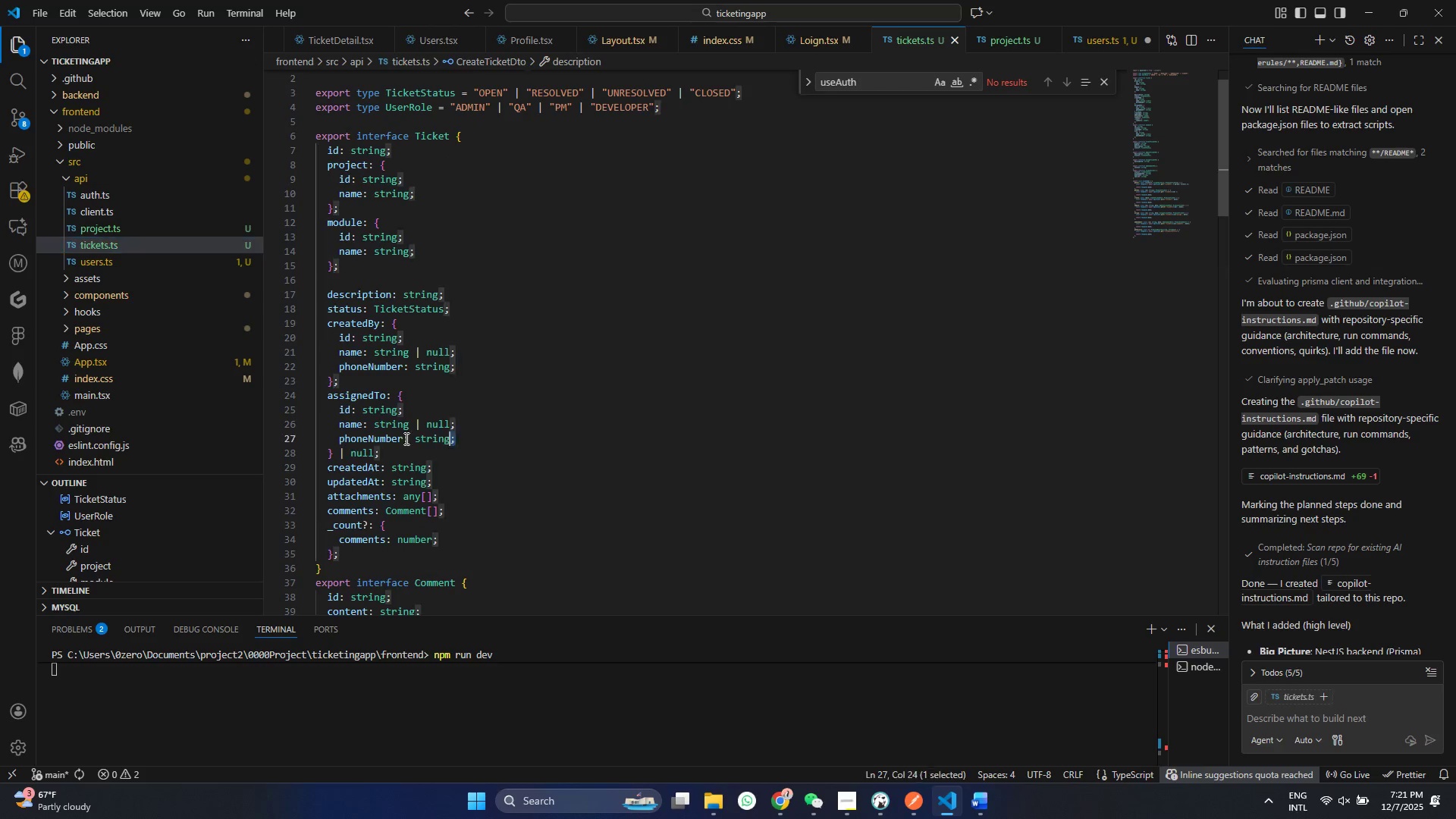 
left_click_drag(start_coordinate=[463, 441], to_coordinate=[300, 414])
 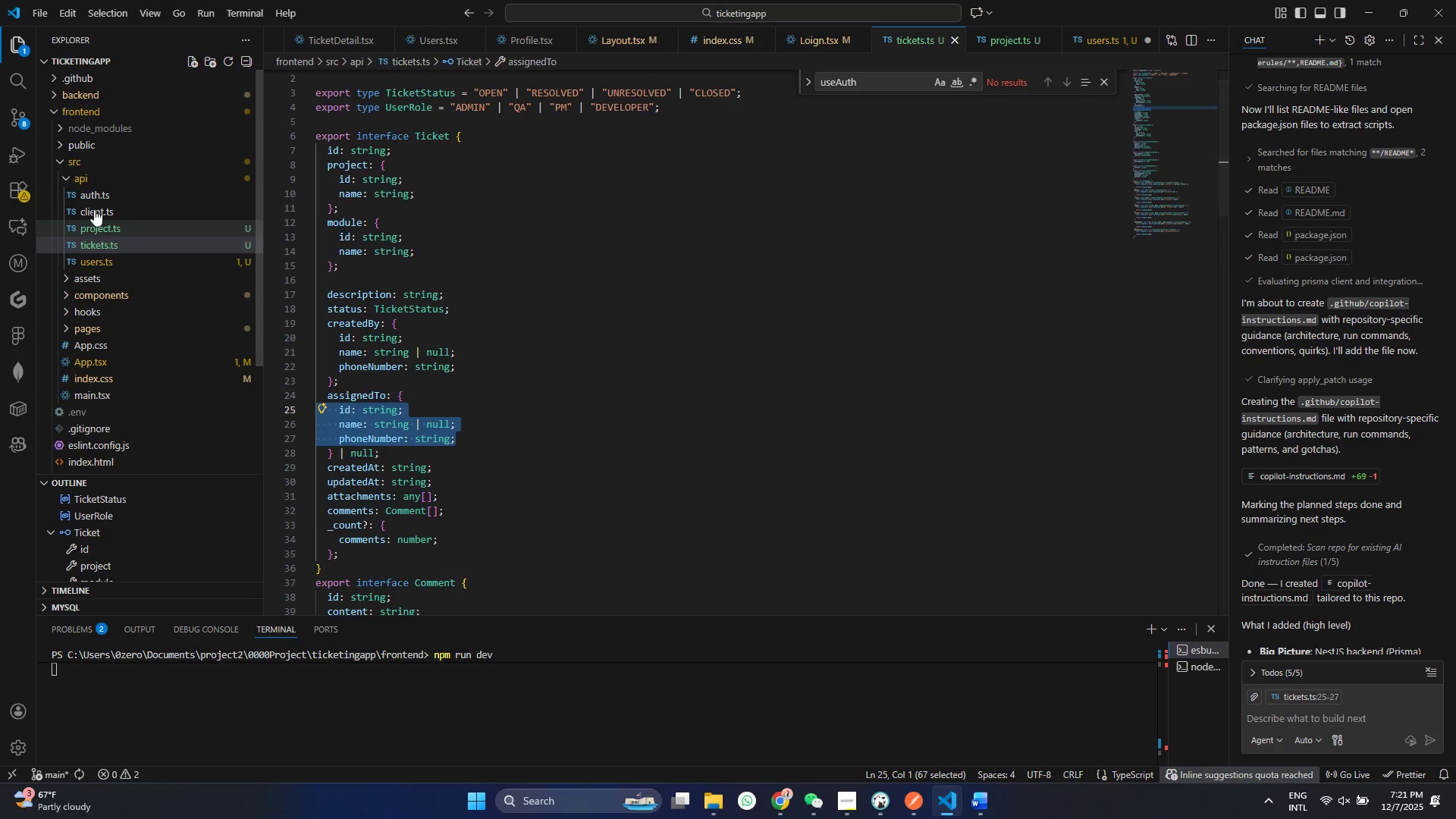 
key(Control+ControlLeft)
 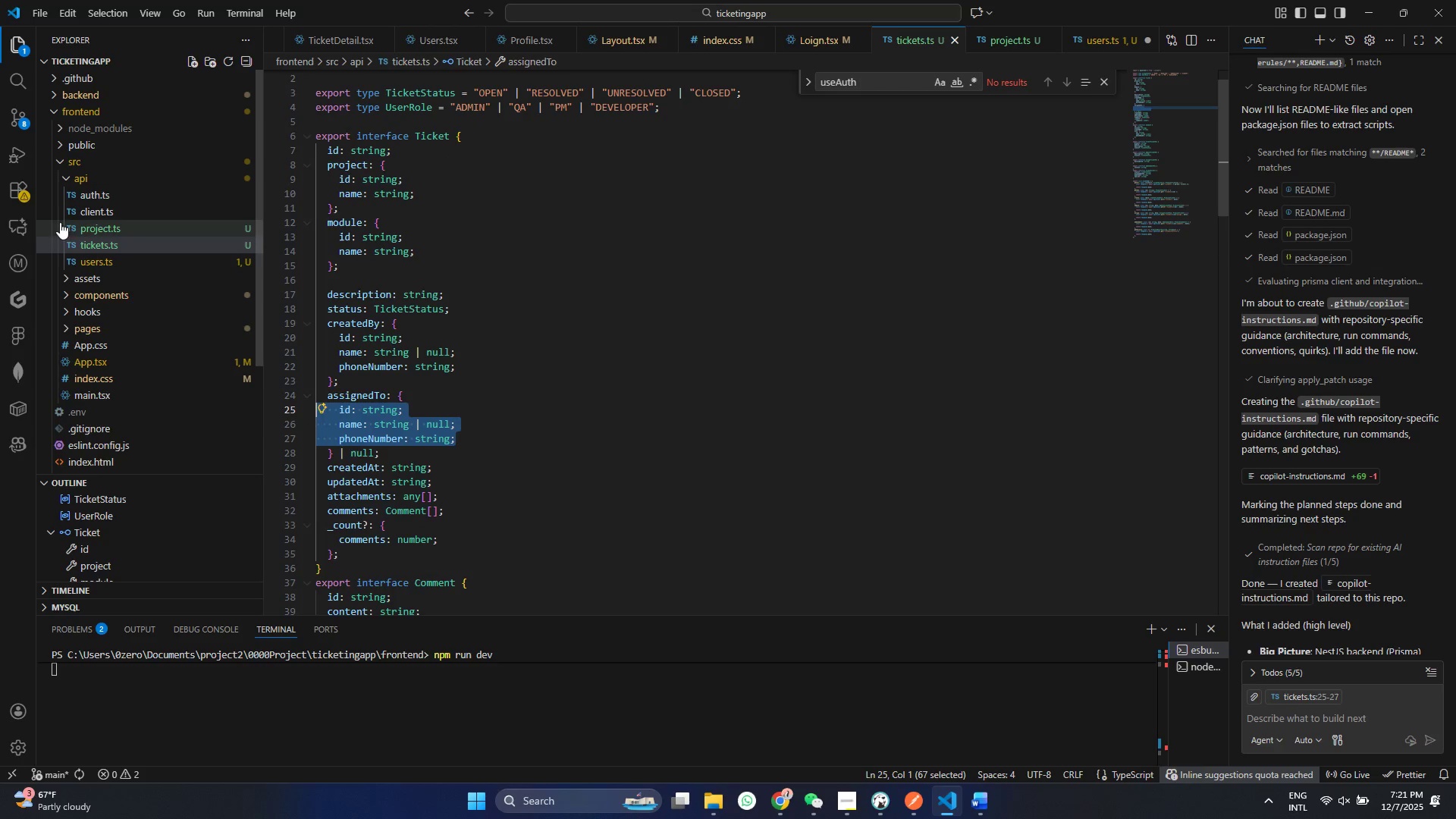 
key(Control+C)
 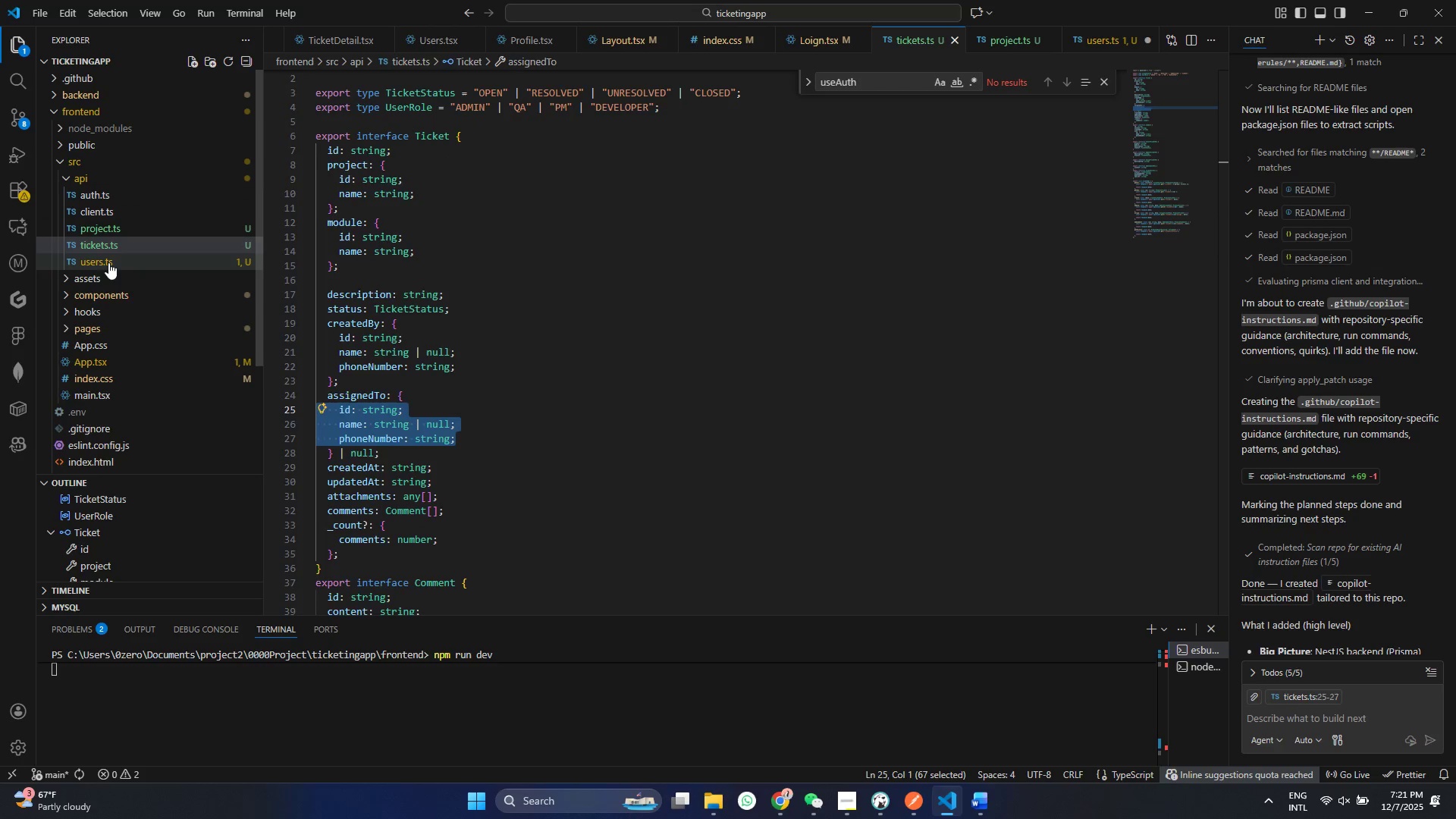 
left_click([108, 262])
 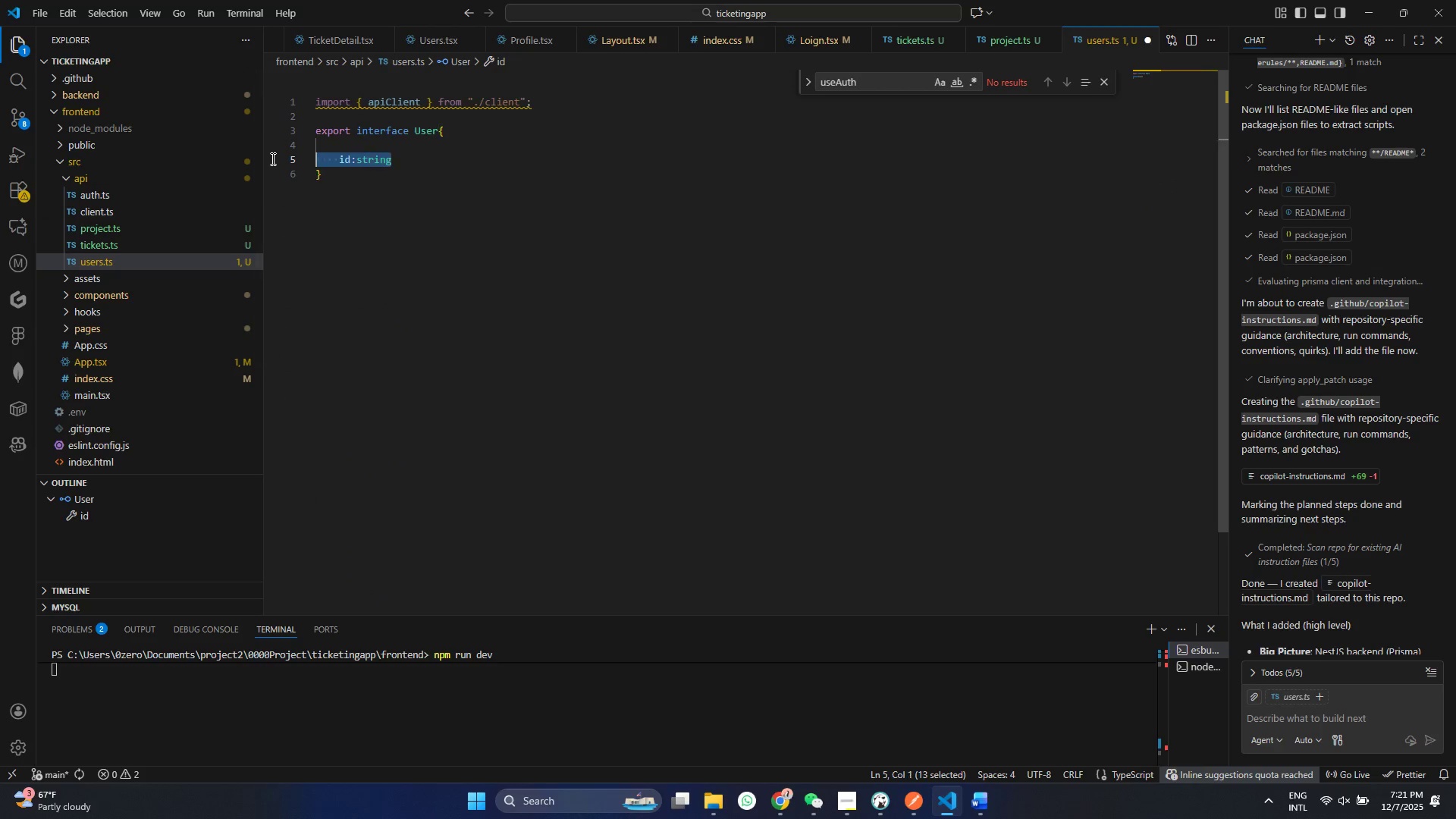 
left_click_drag(start_coordinate=[407, 159], to_coordinate=[271, 149])
 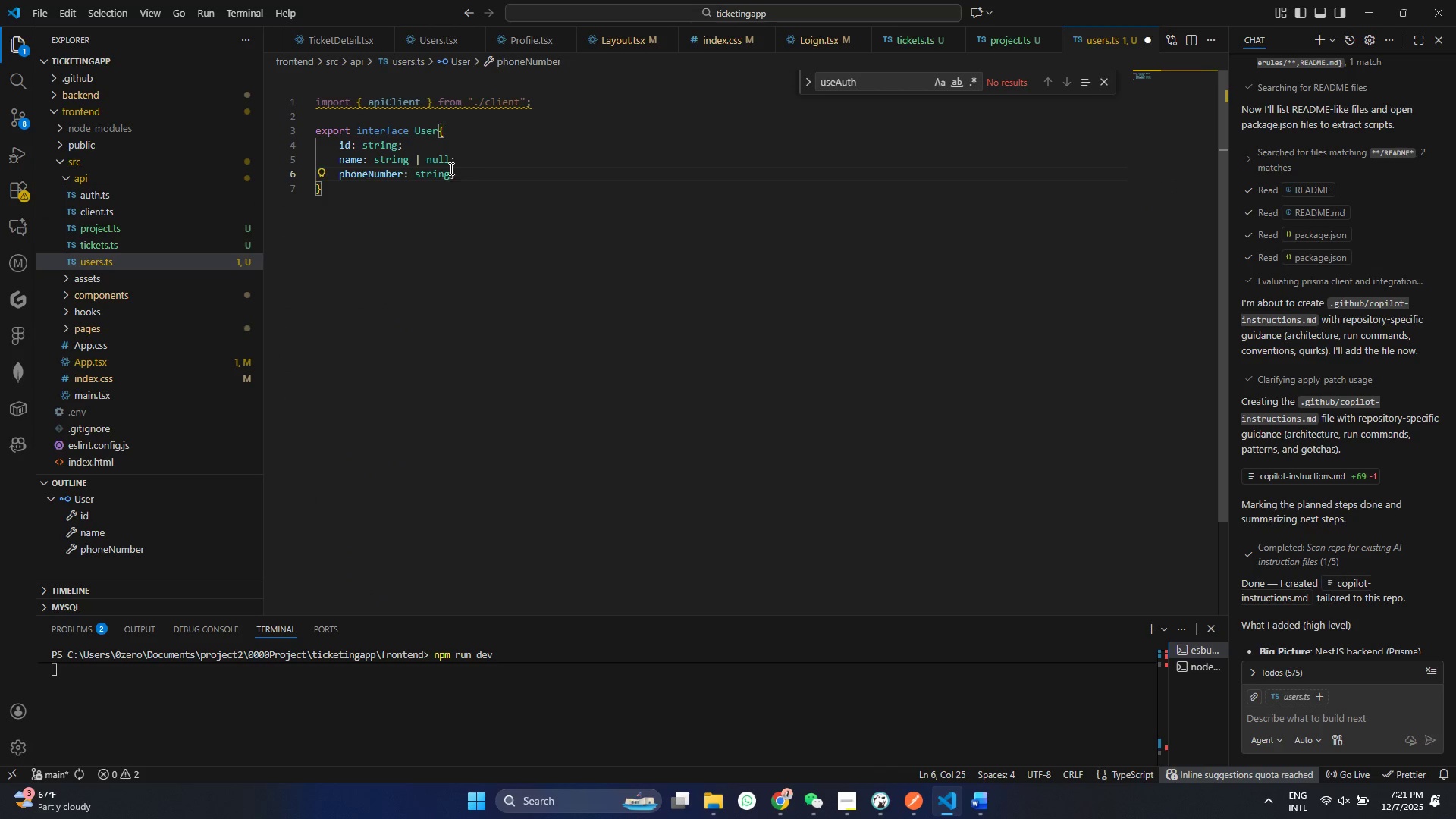 
key(Control+ControlLeft)
 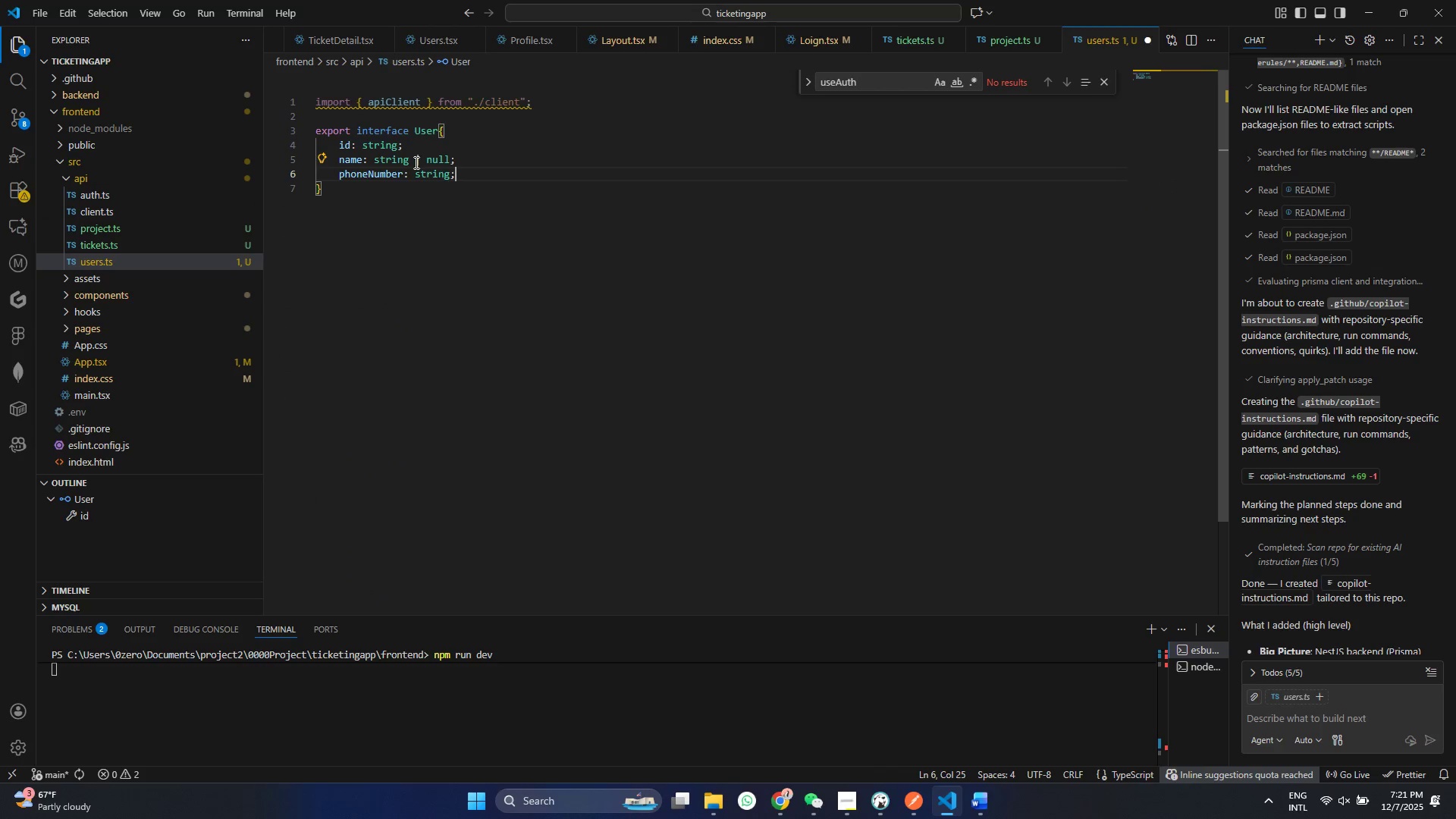 
key(Control+V)
 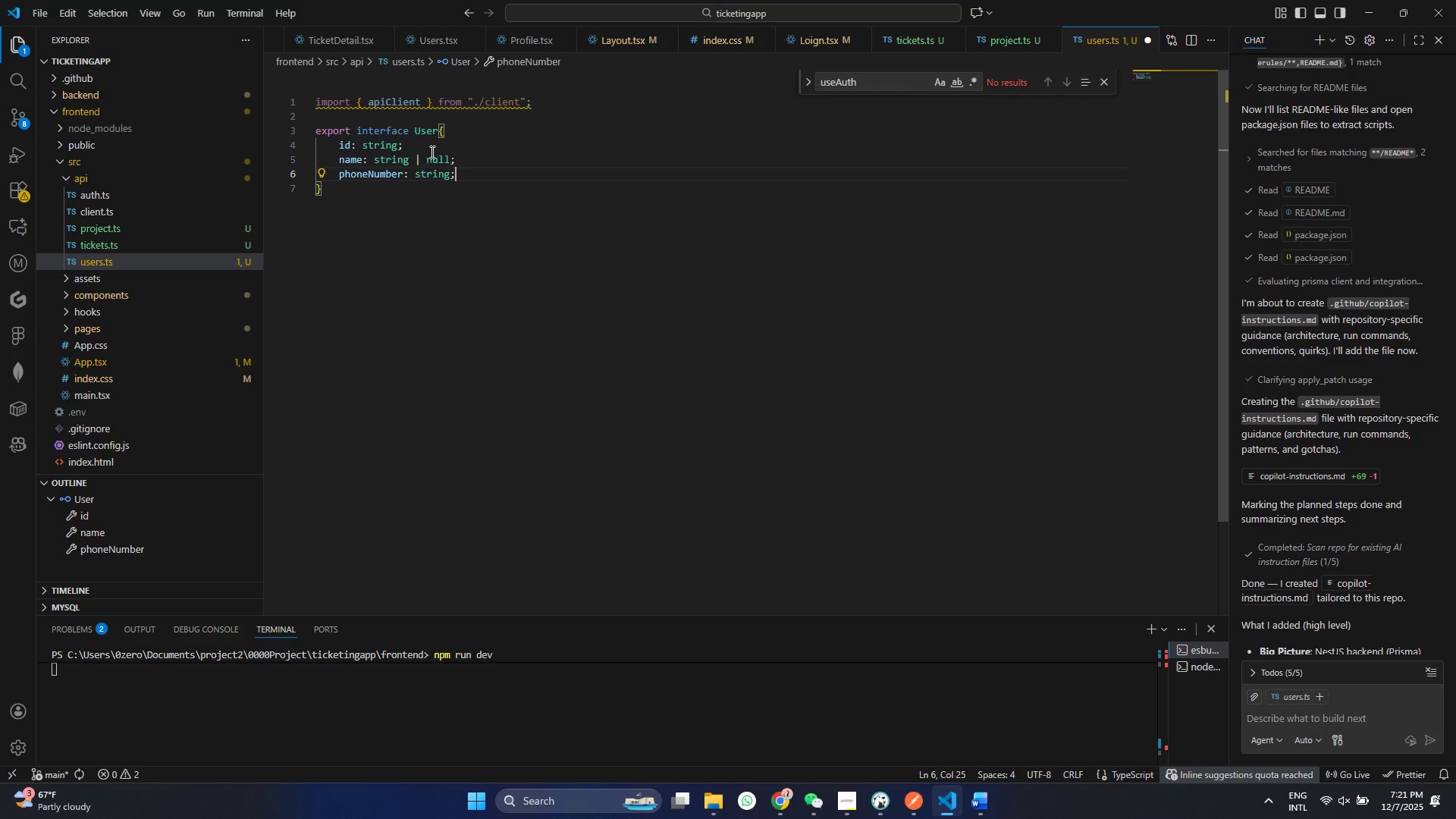 
key(Enter)
 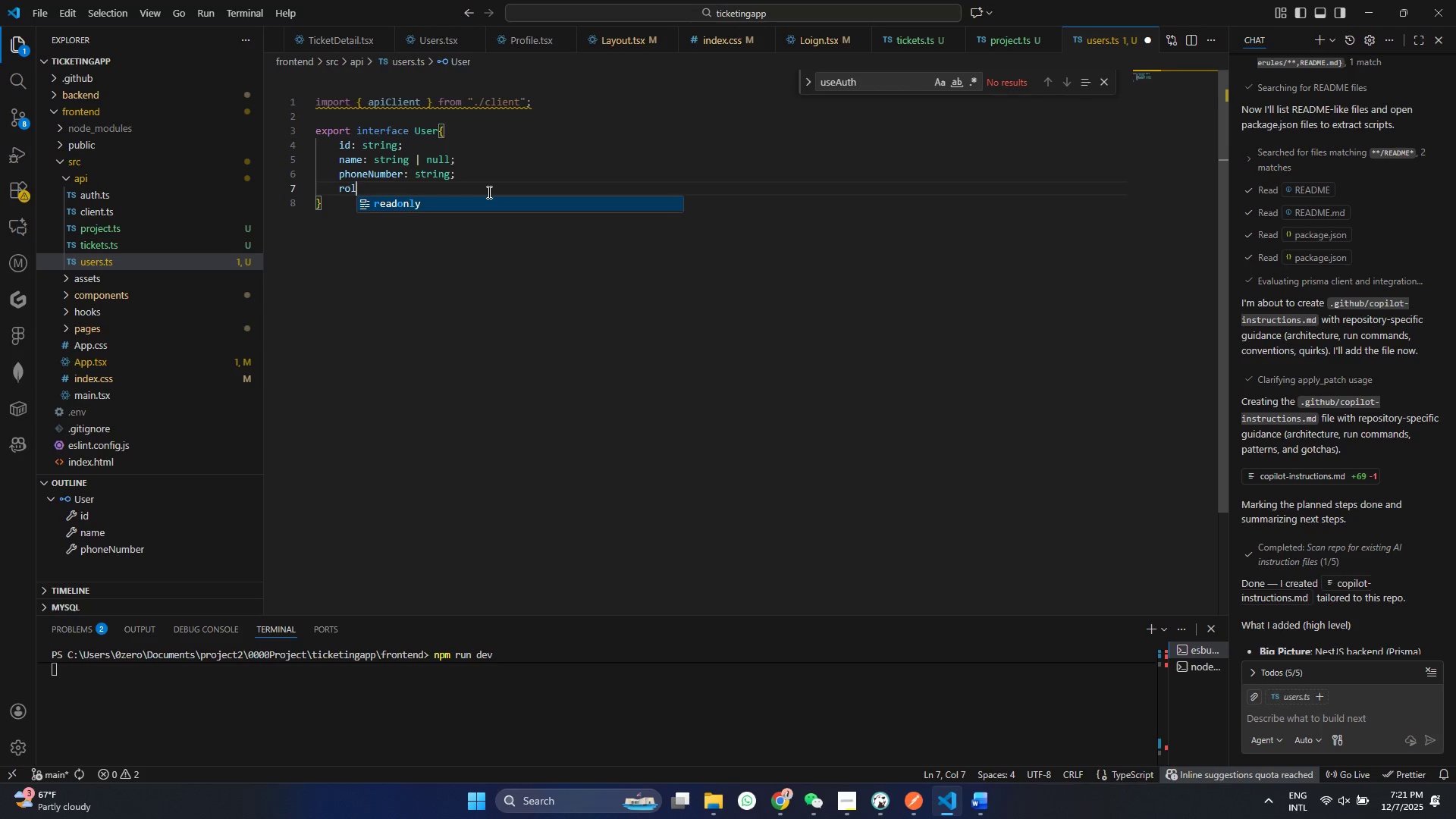 
type(ole: '')
 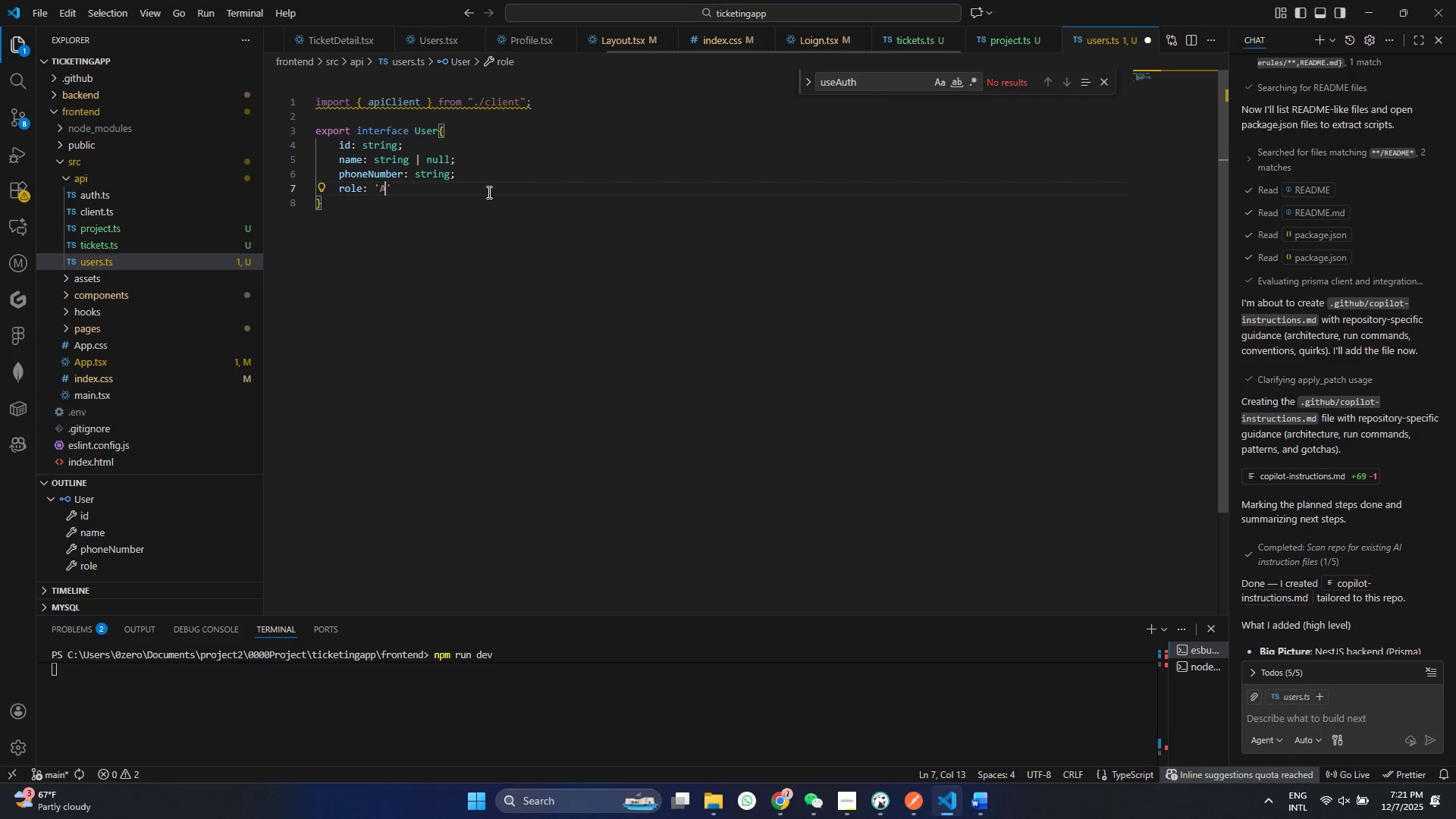 
 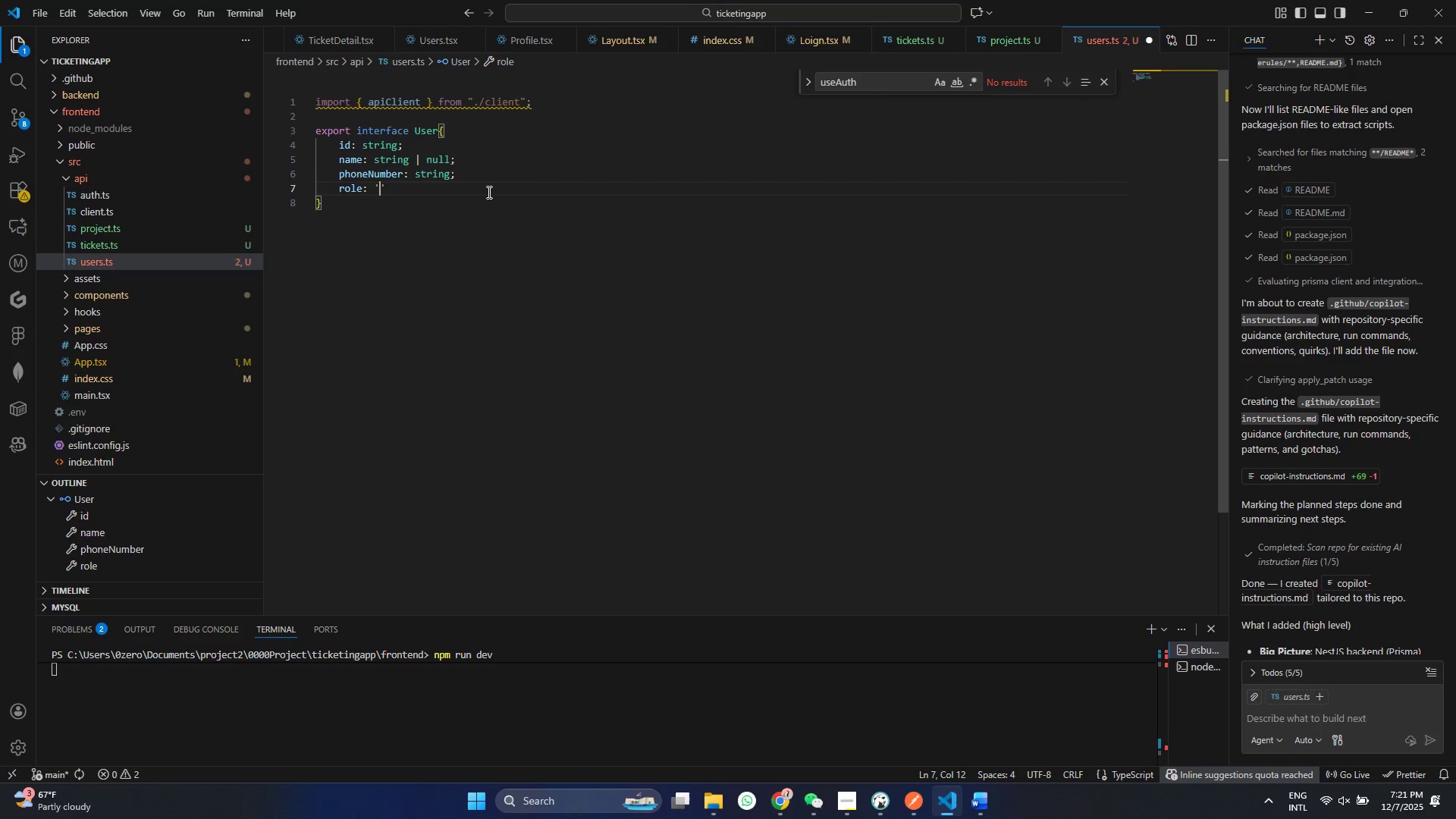 
key(ArrowLeft)
 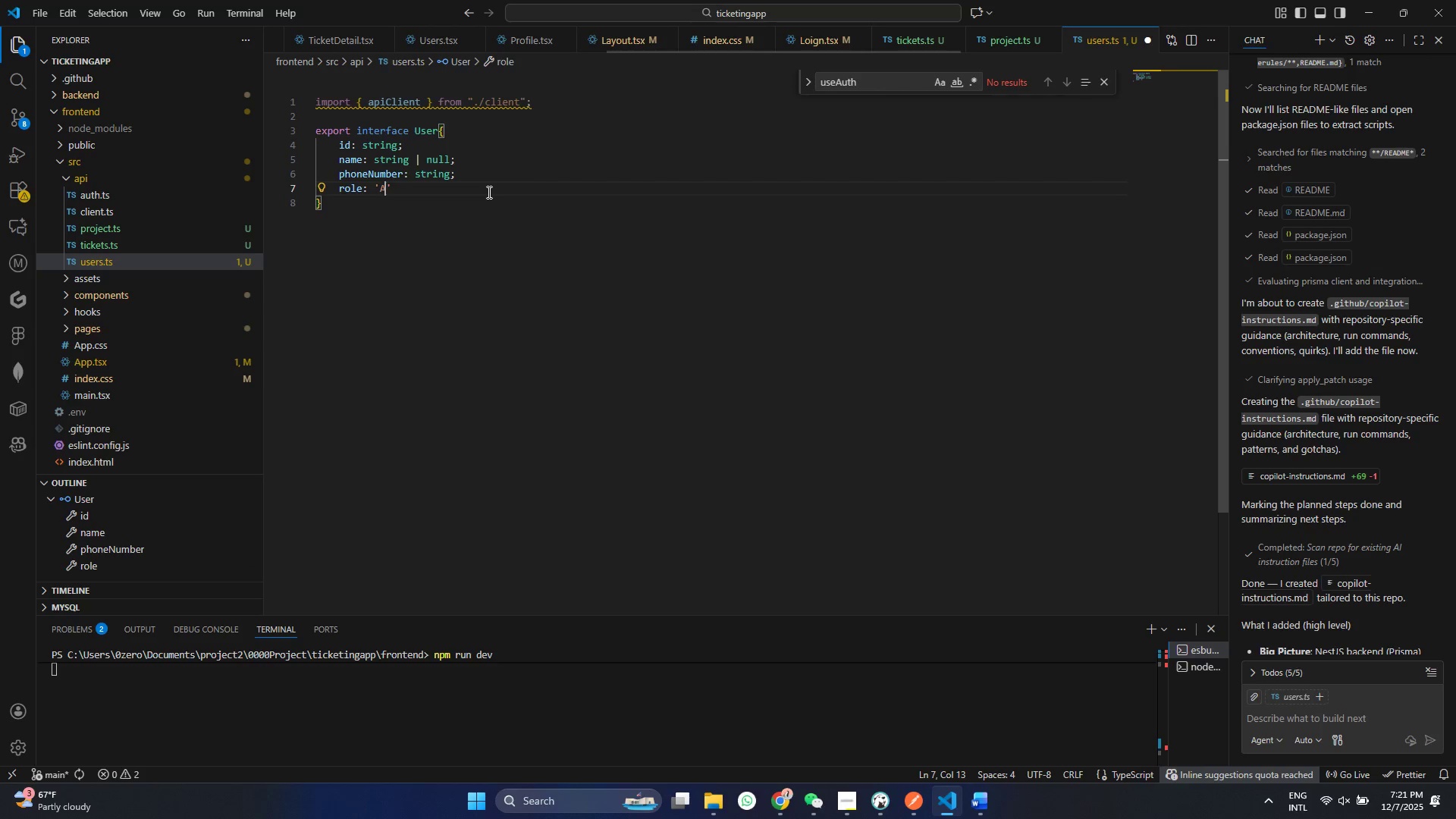 
type(ADMIN0)
key(Backspace)
 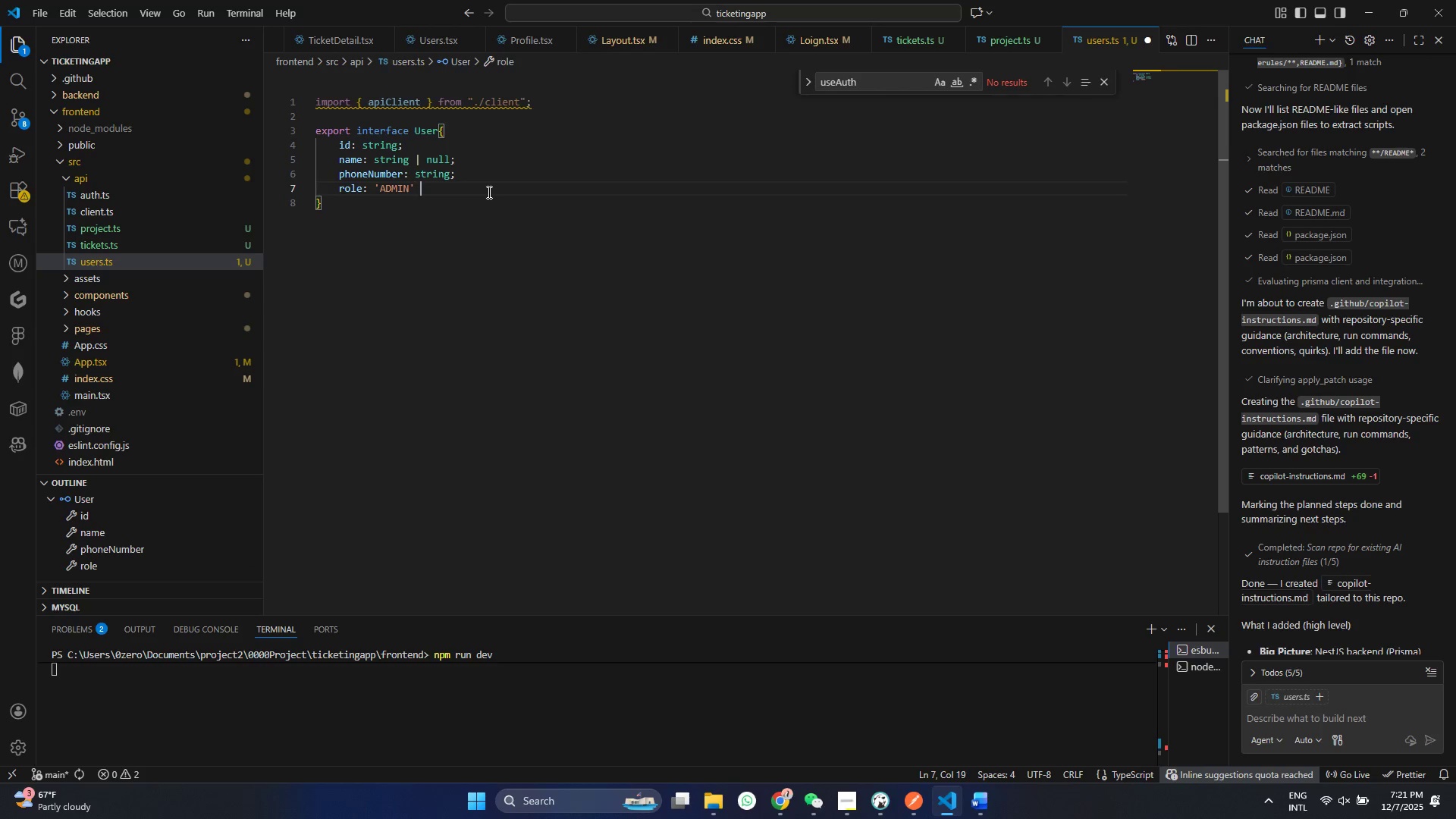 
key(ArrowRight)
 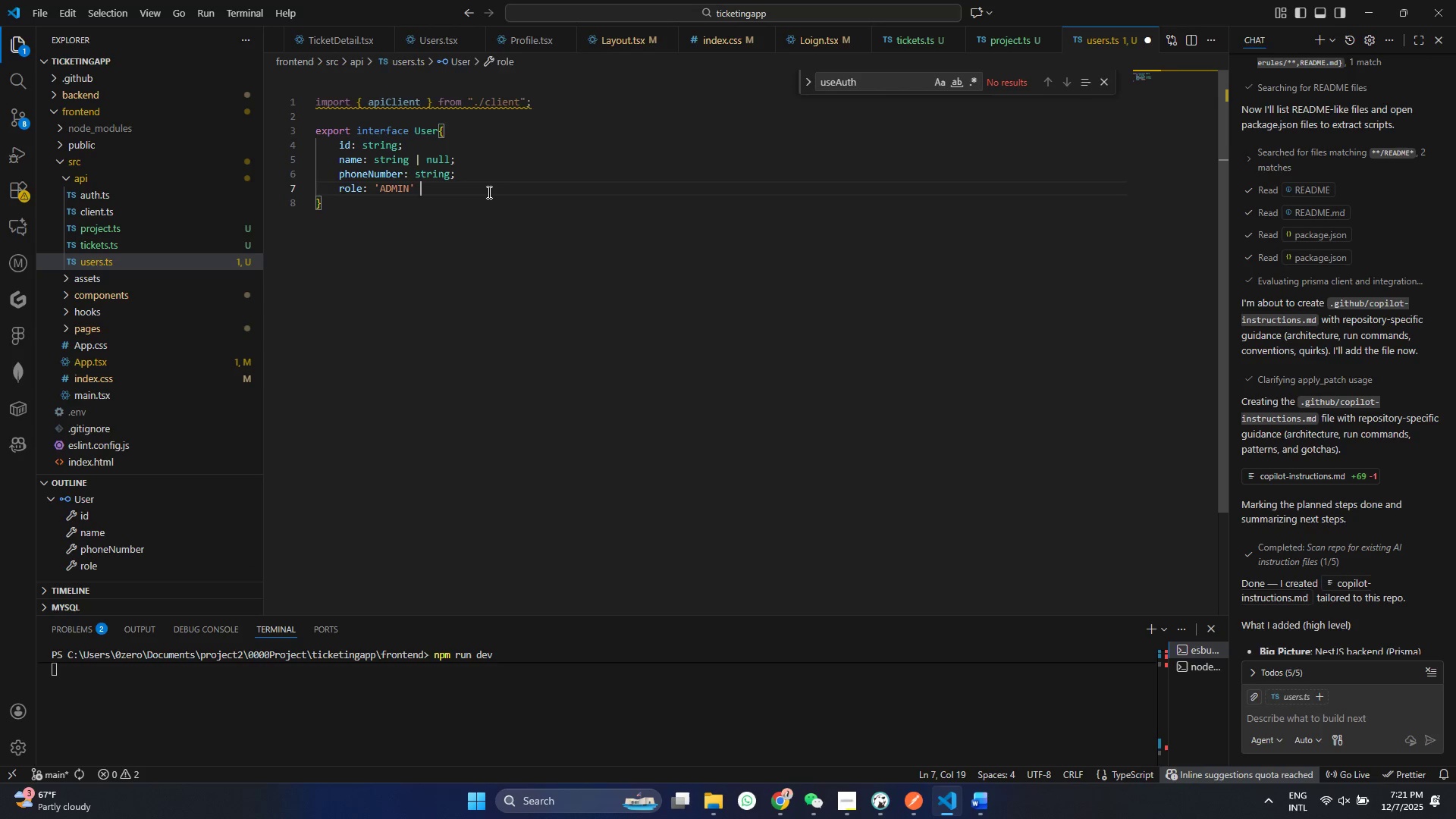 
key(Space)
 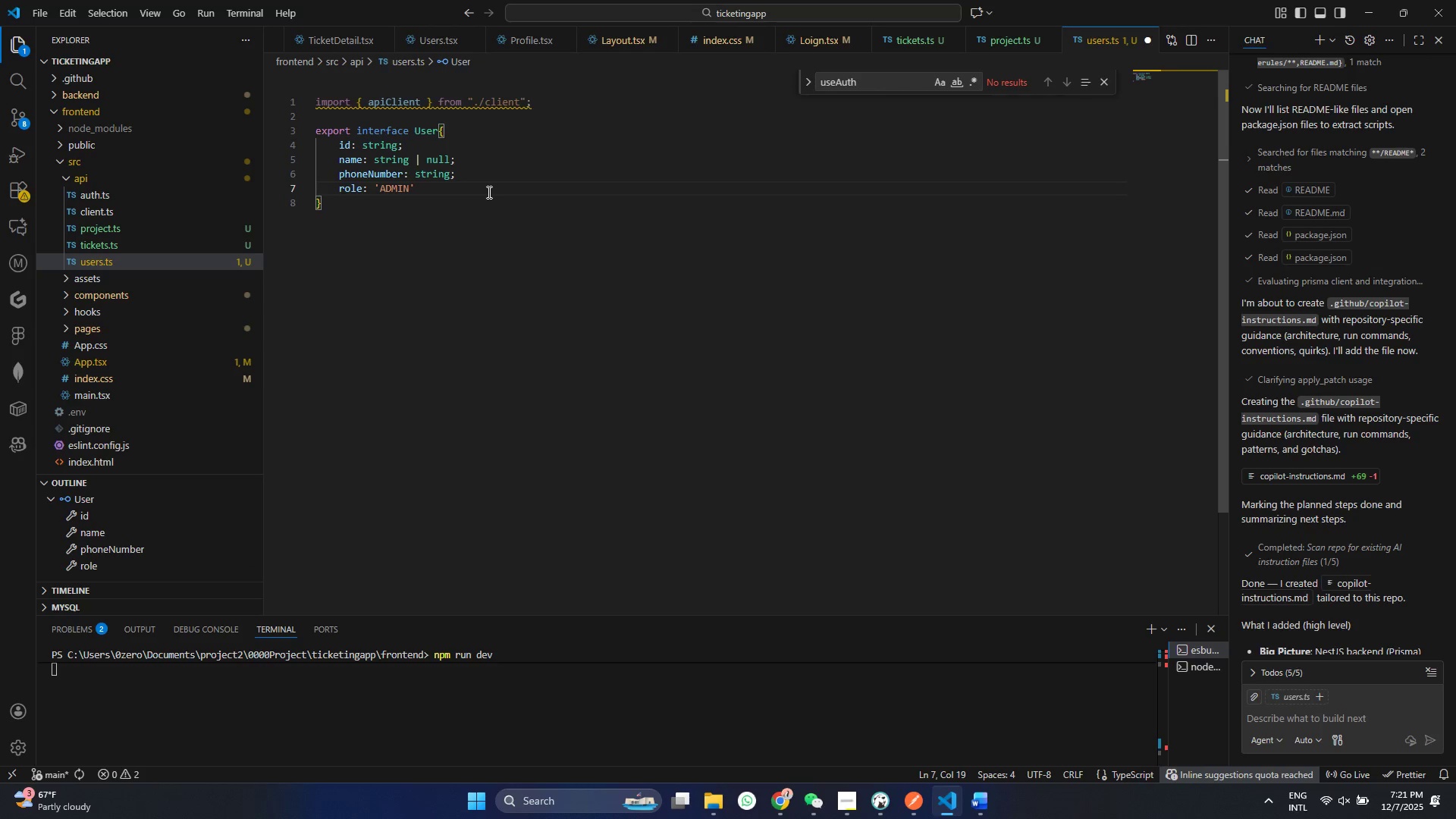 
key(Shift+Backslash)
 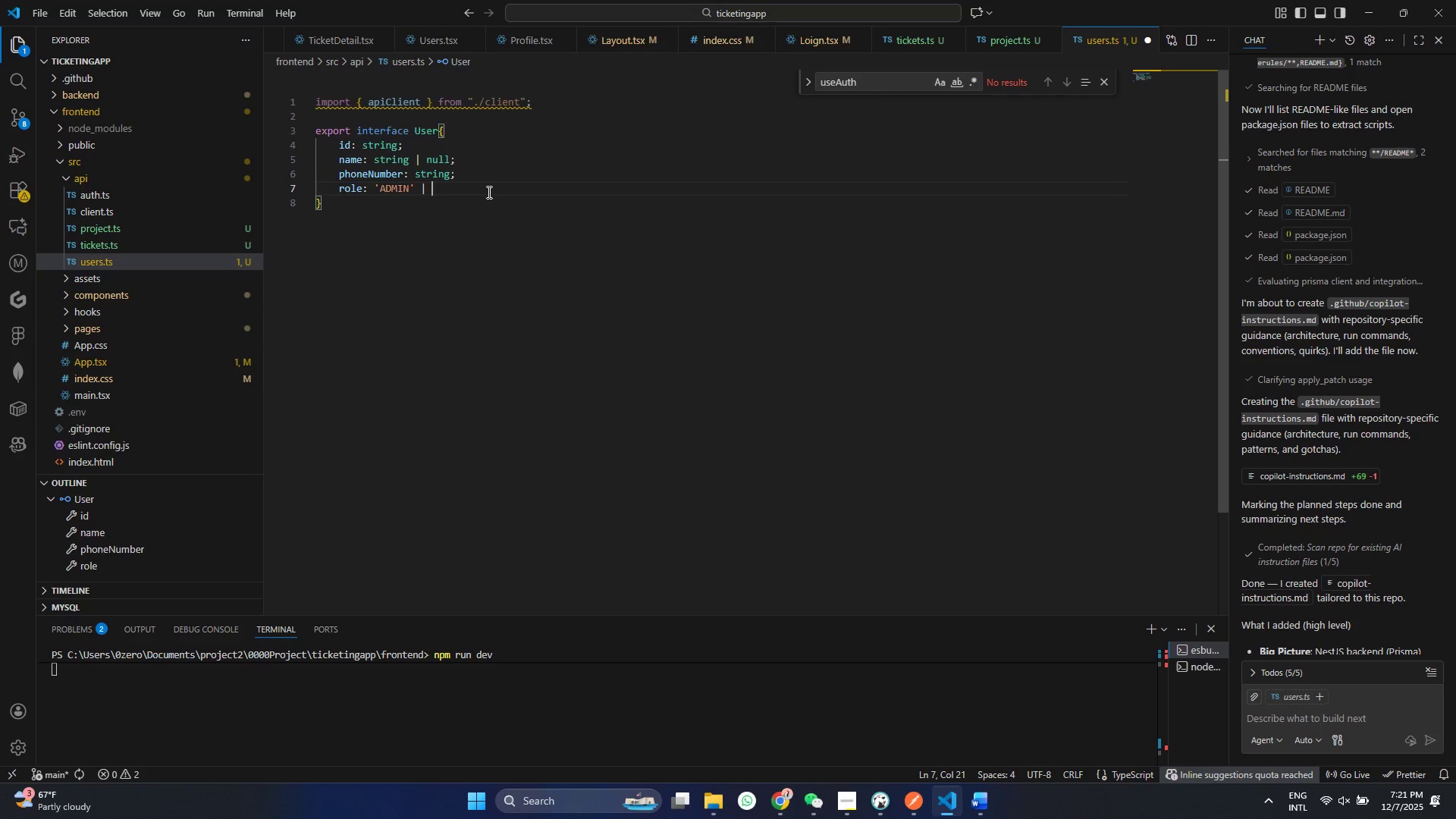 
key(Shift+Space)
 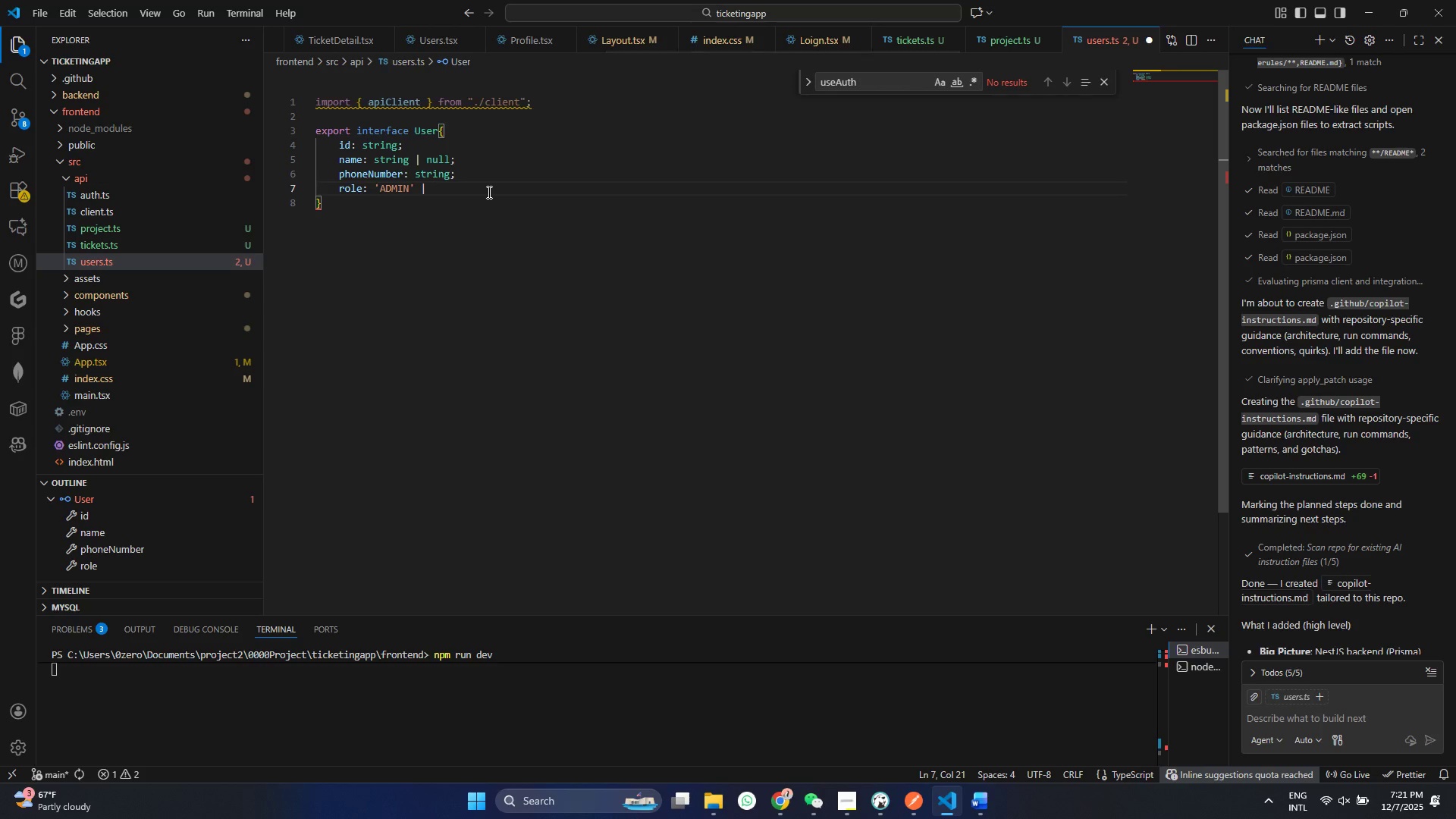 
key(Quote)
 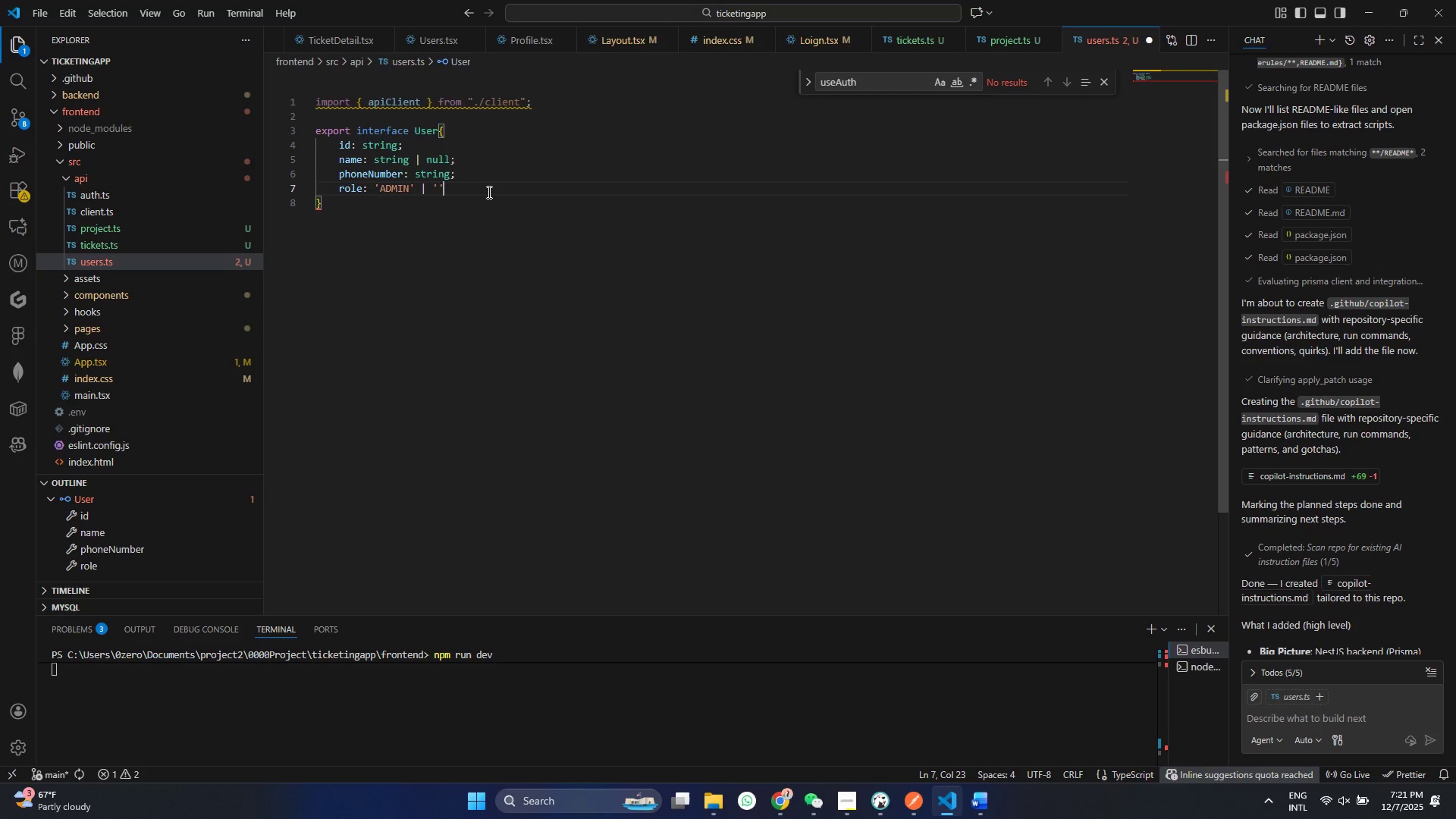 
key(Quote)
 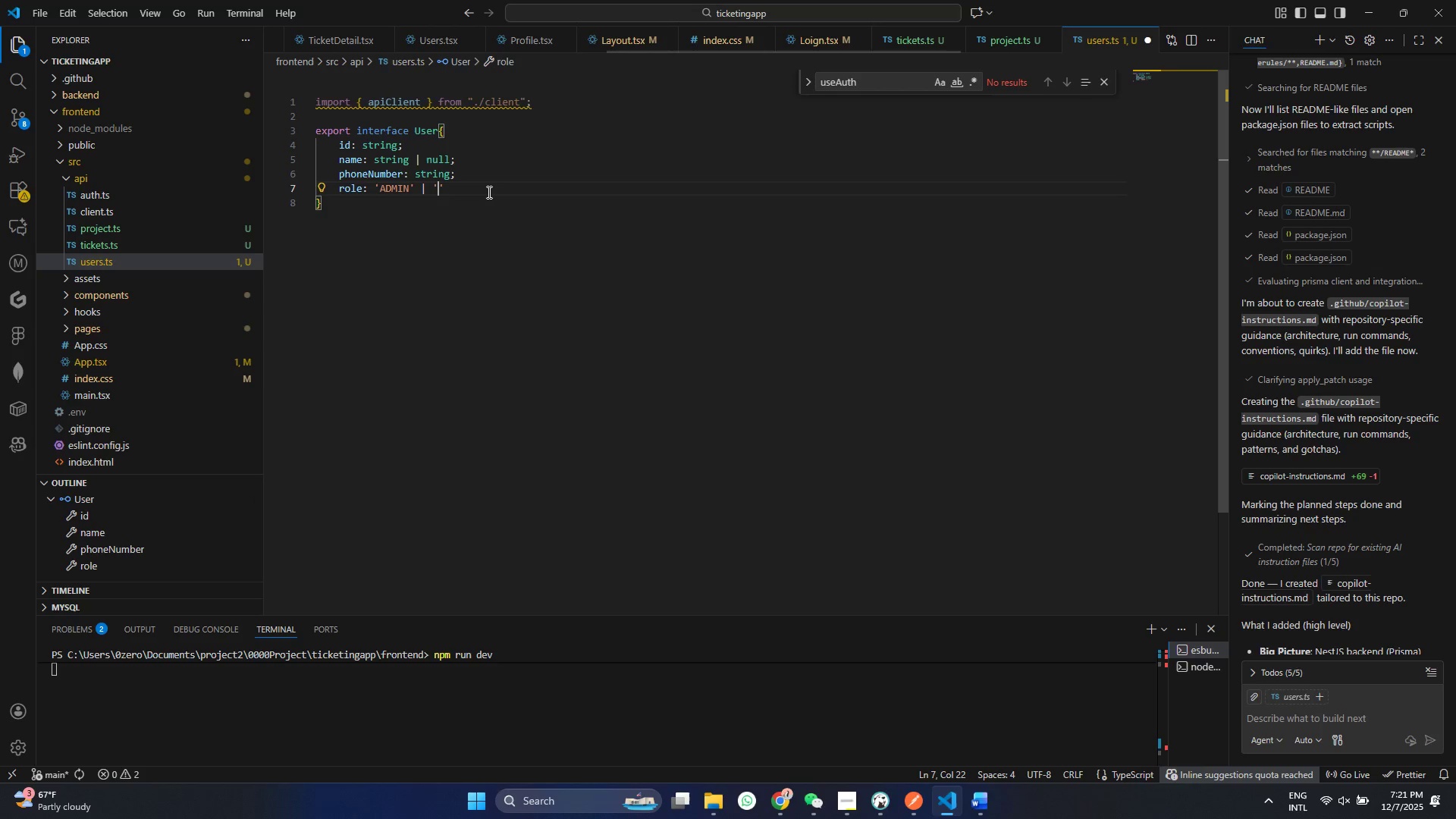 
key(ArrowLeft)
 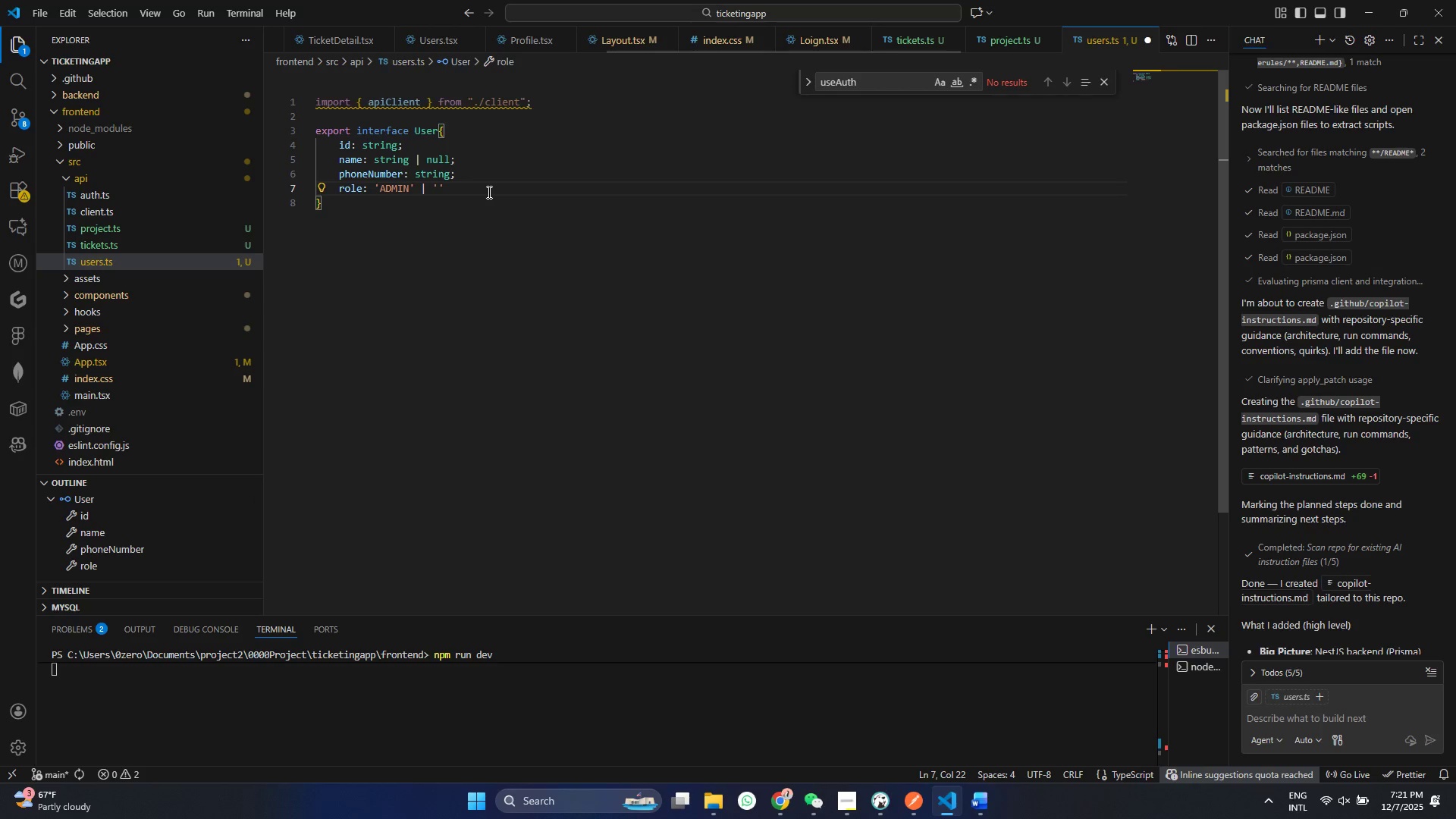 
type(QA)
 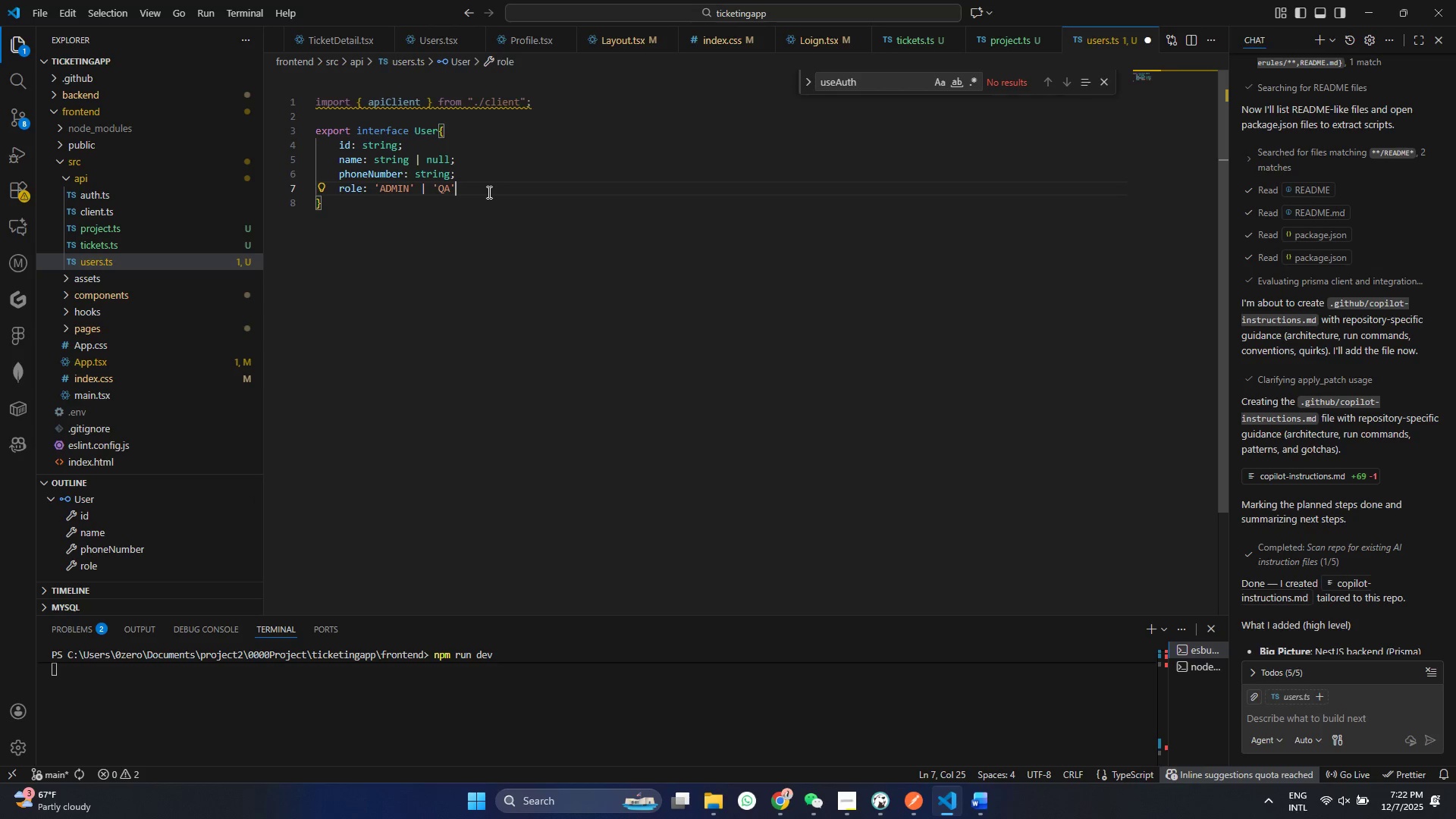 
key(Shift+ArrowRight)
 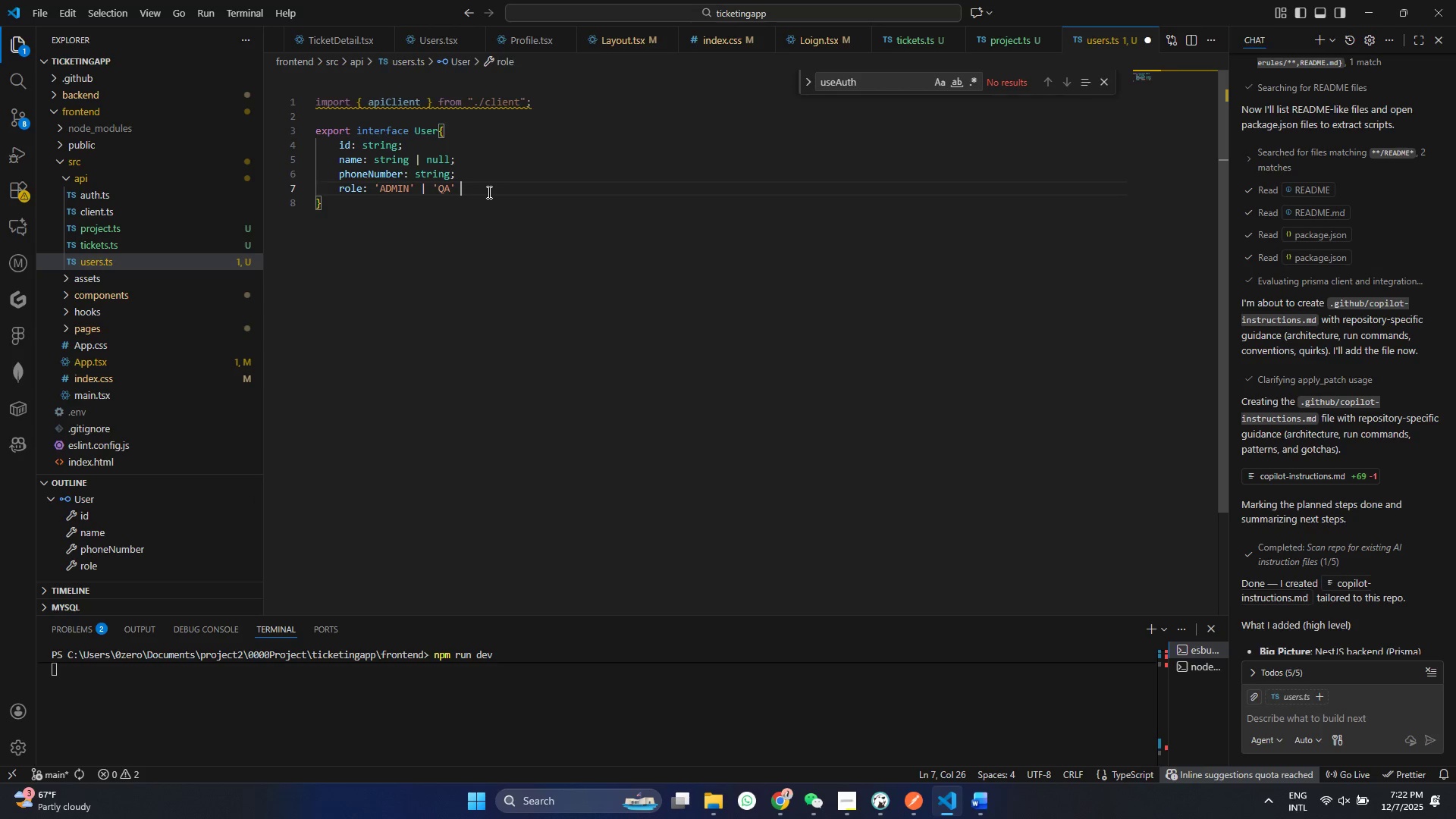 
key(Space)
 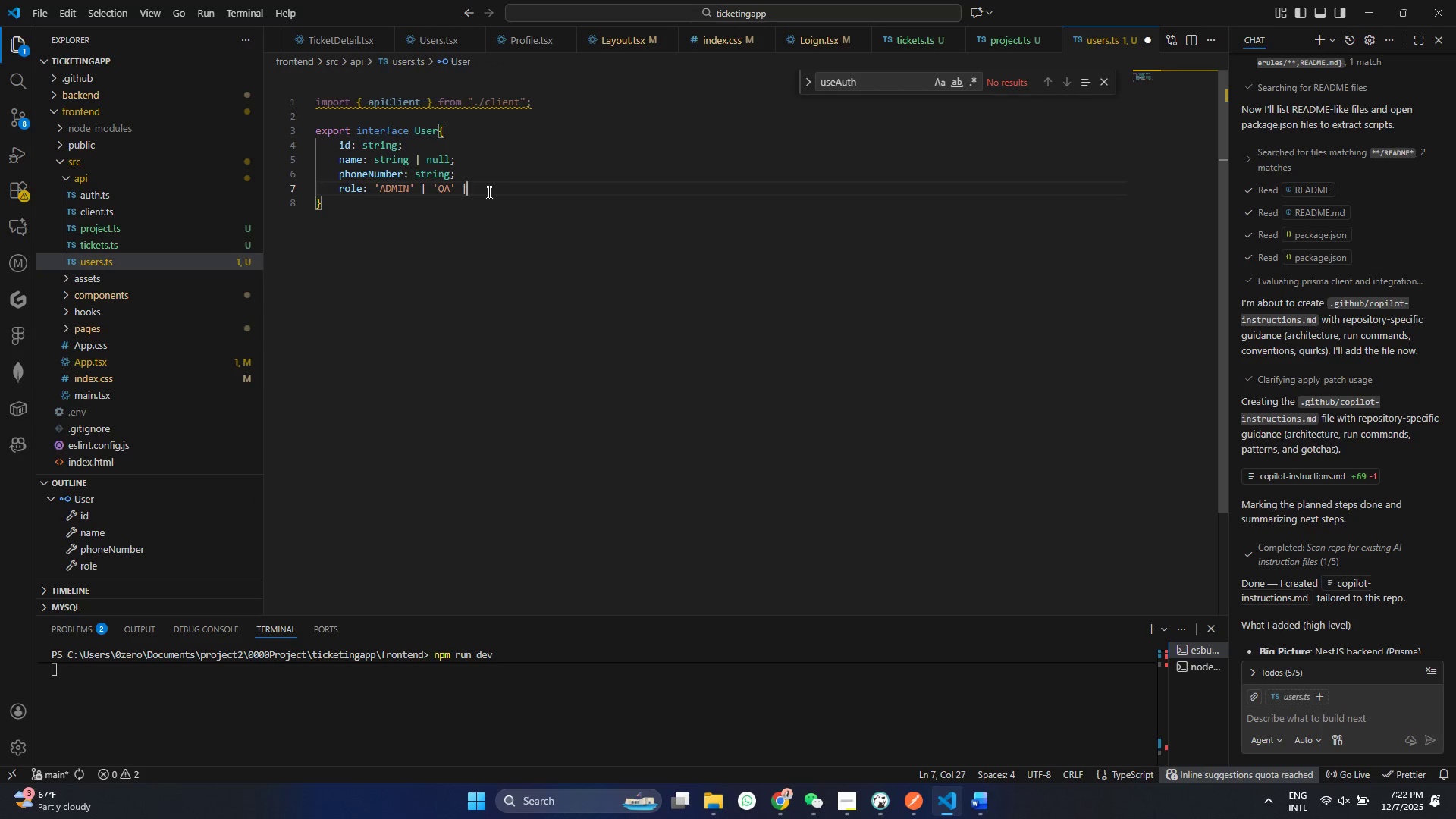 
key(Shift+Backslash)
 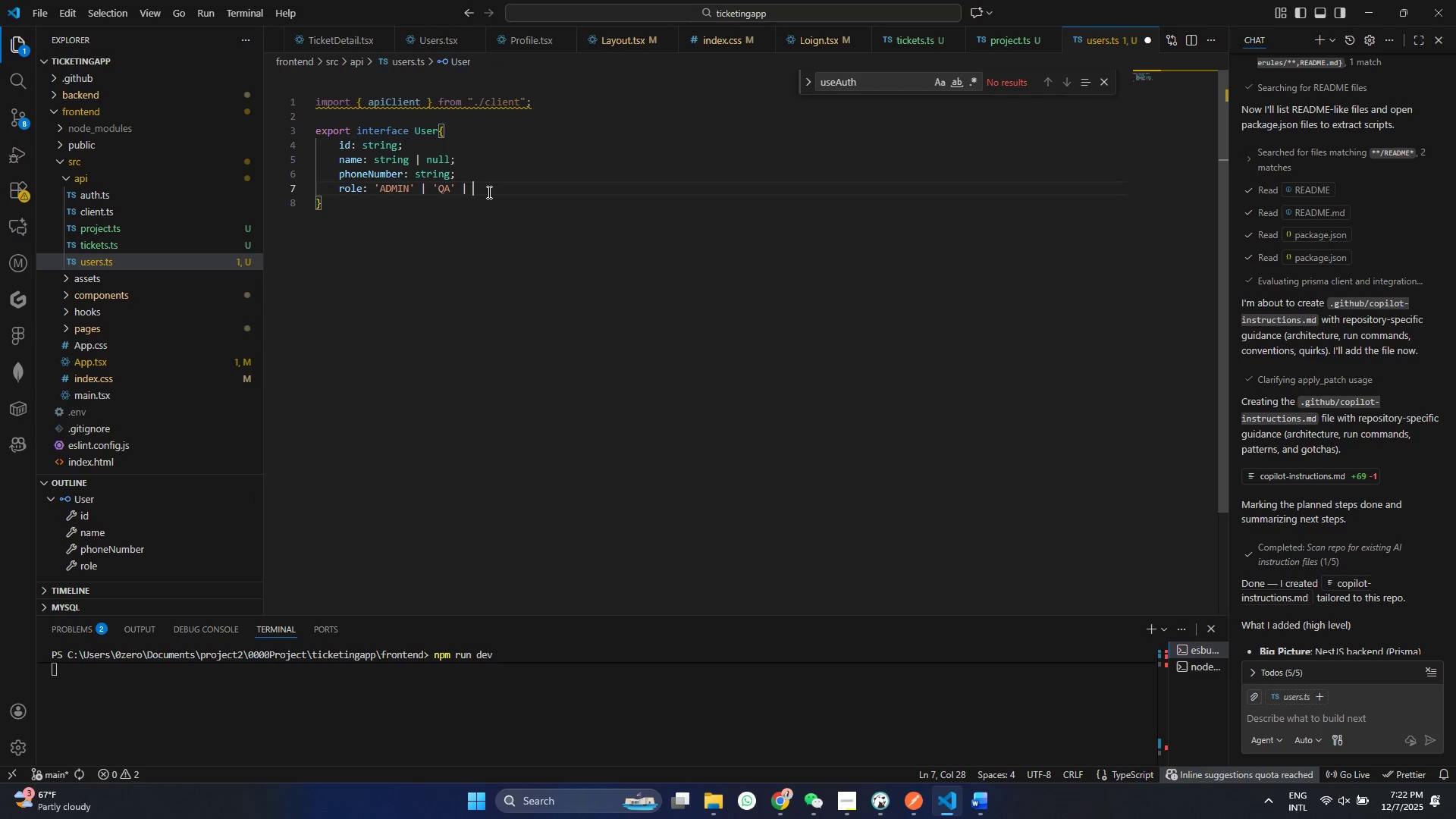 
key(Shift+Space)
 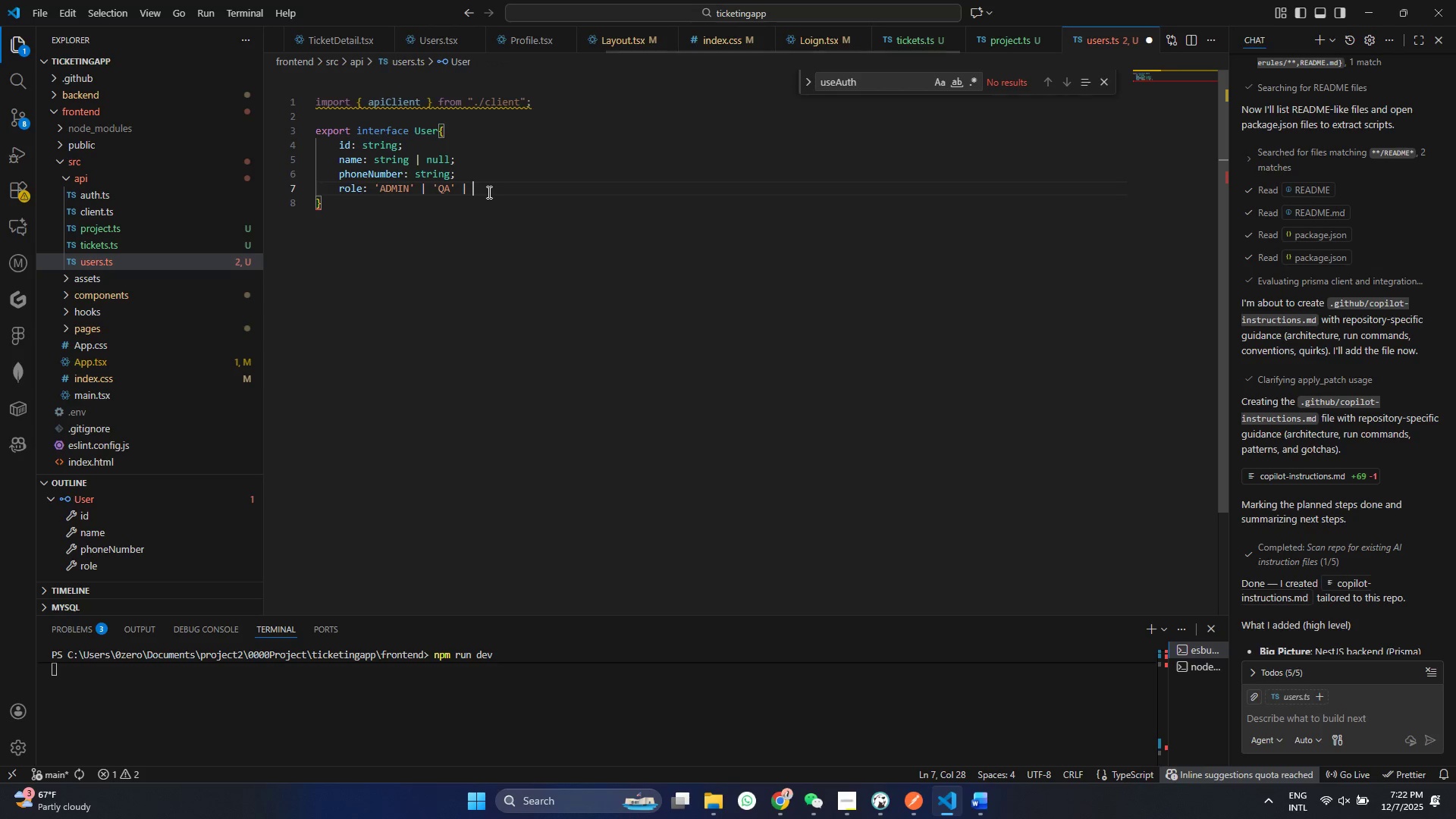 
hold_key(key=ShiftRight, duration=0.64)
 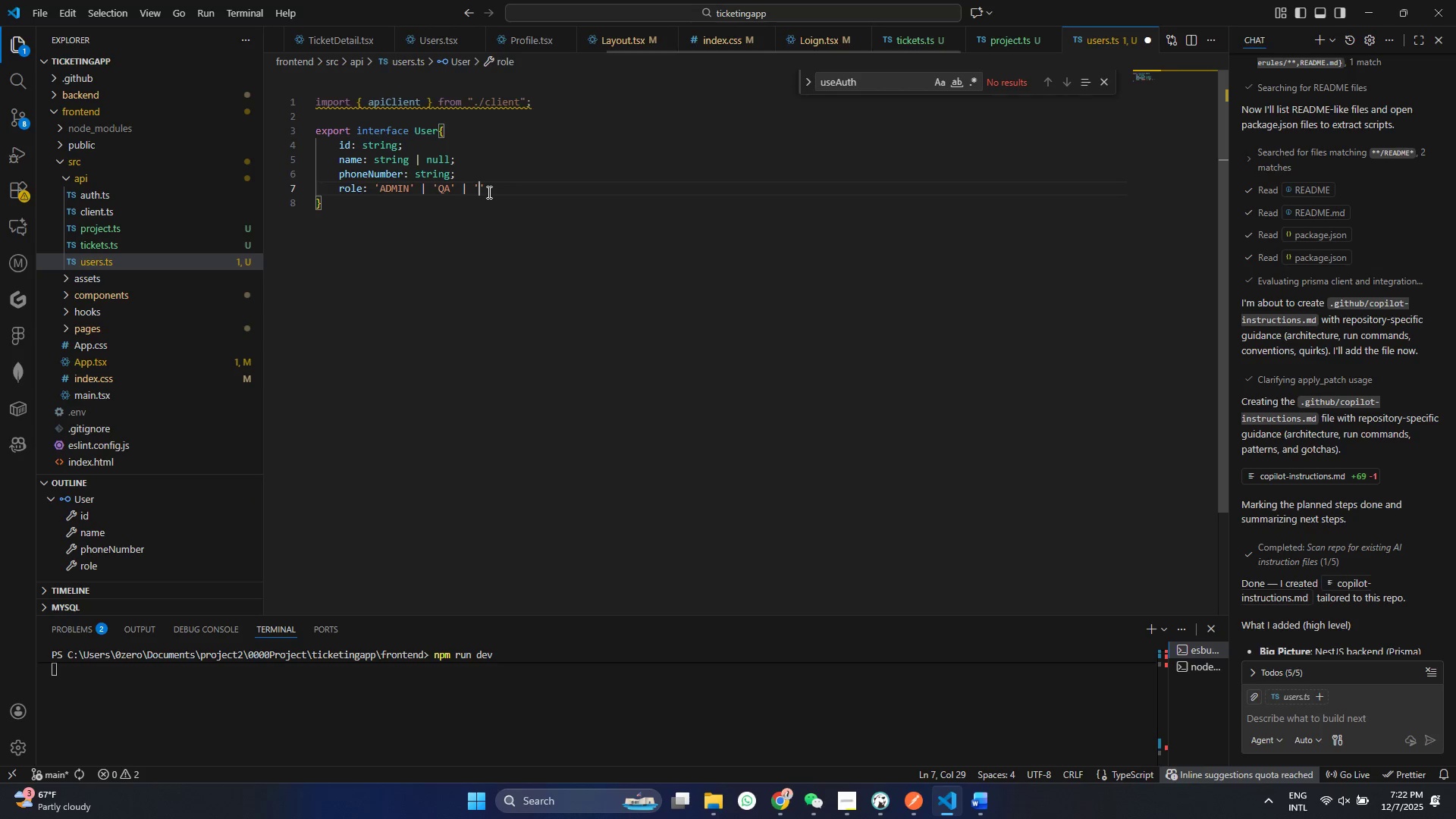 
key(Quote)
 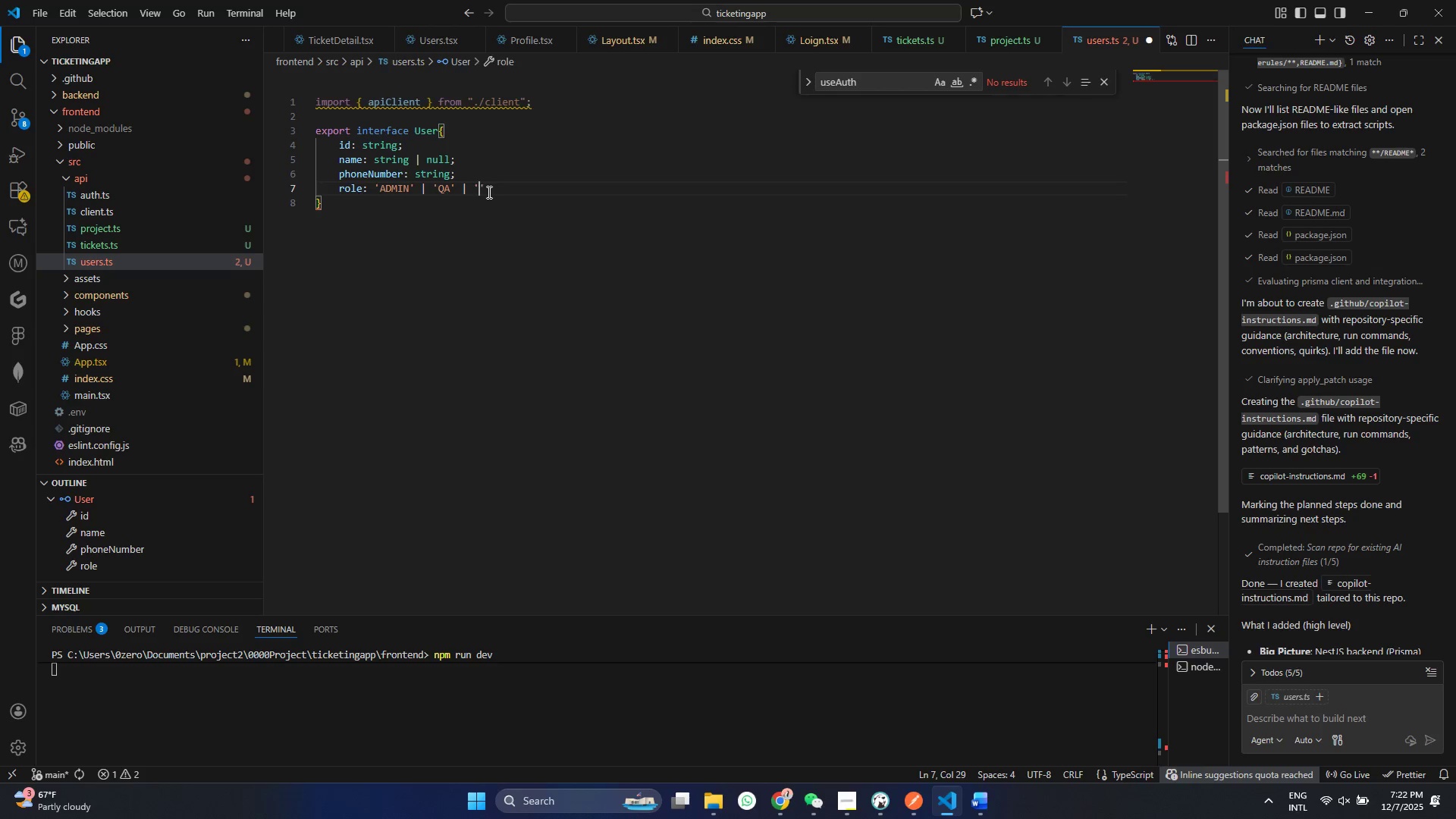 
key(Quote)
 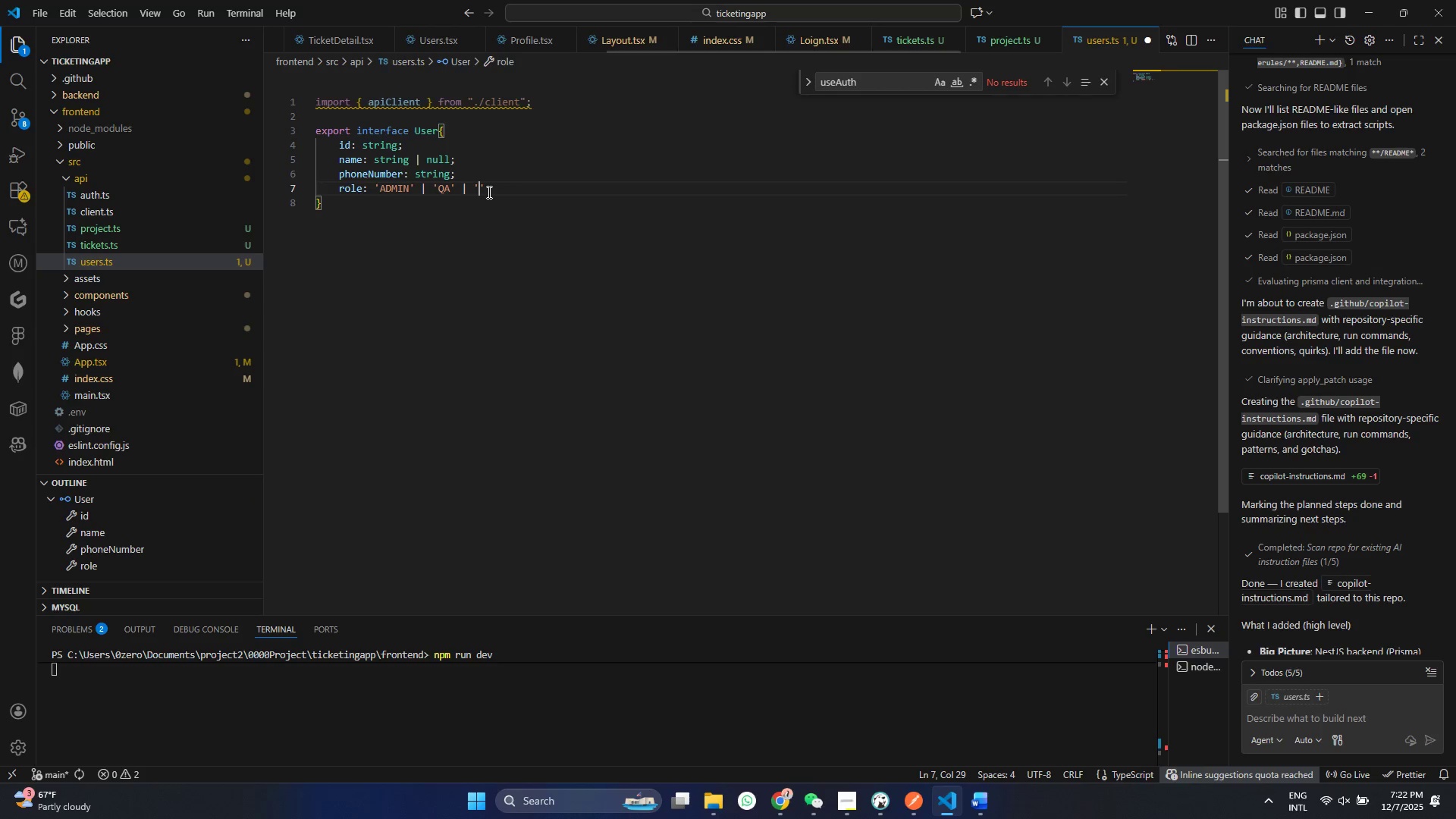 
key(ArrowLeft)
 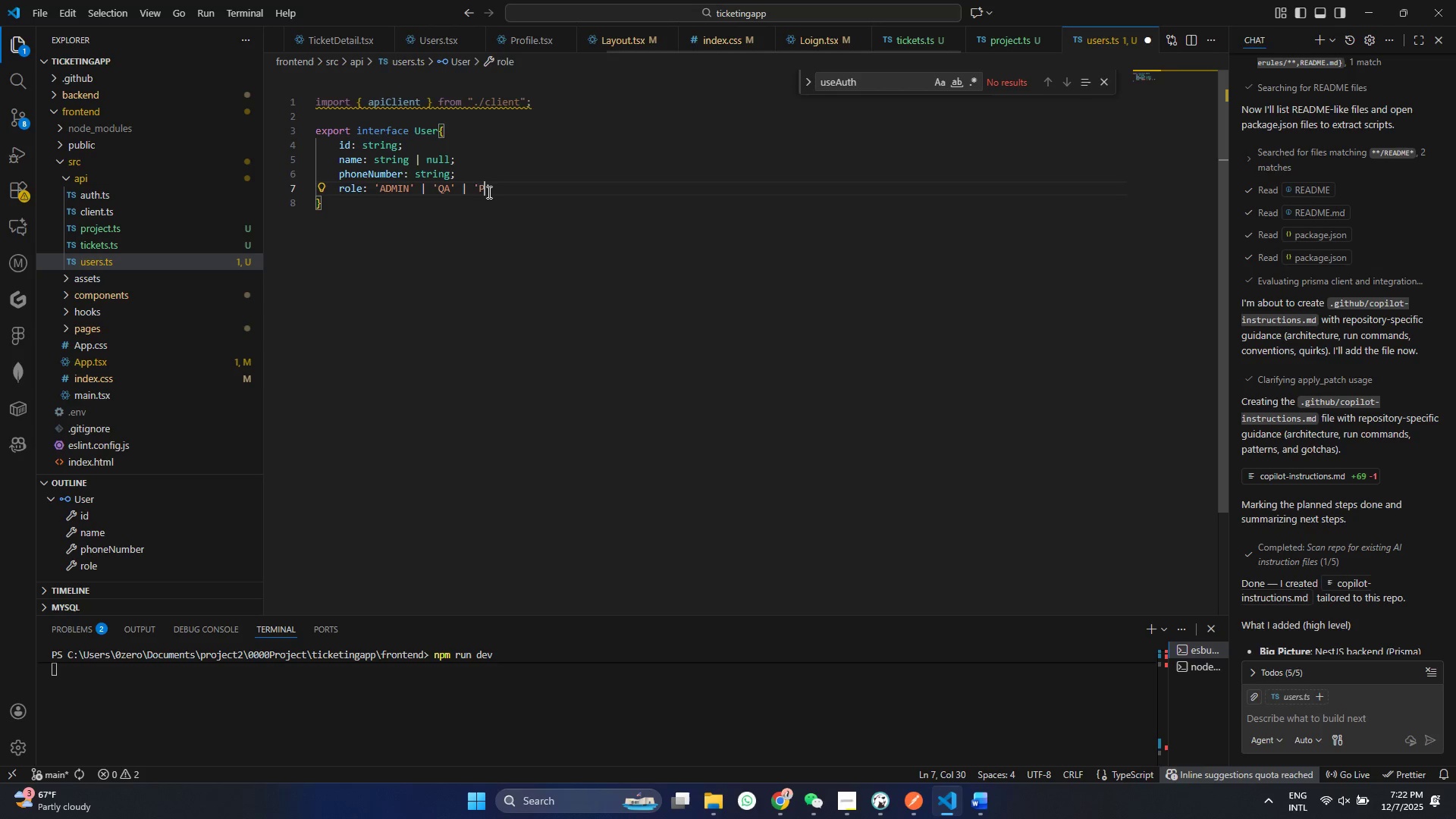 
type(PM)
key(Backspace)
type(< )
key(Backspace)
key(Backspace)
type(M)
 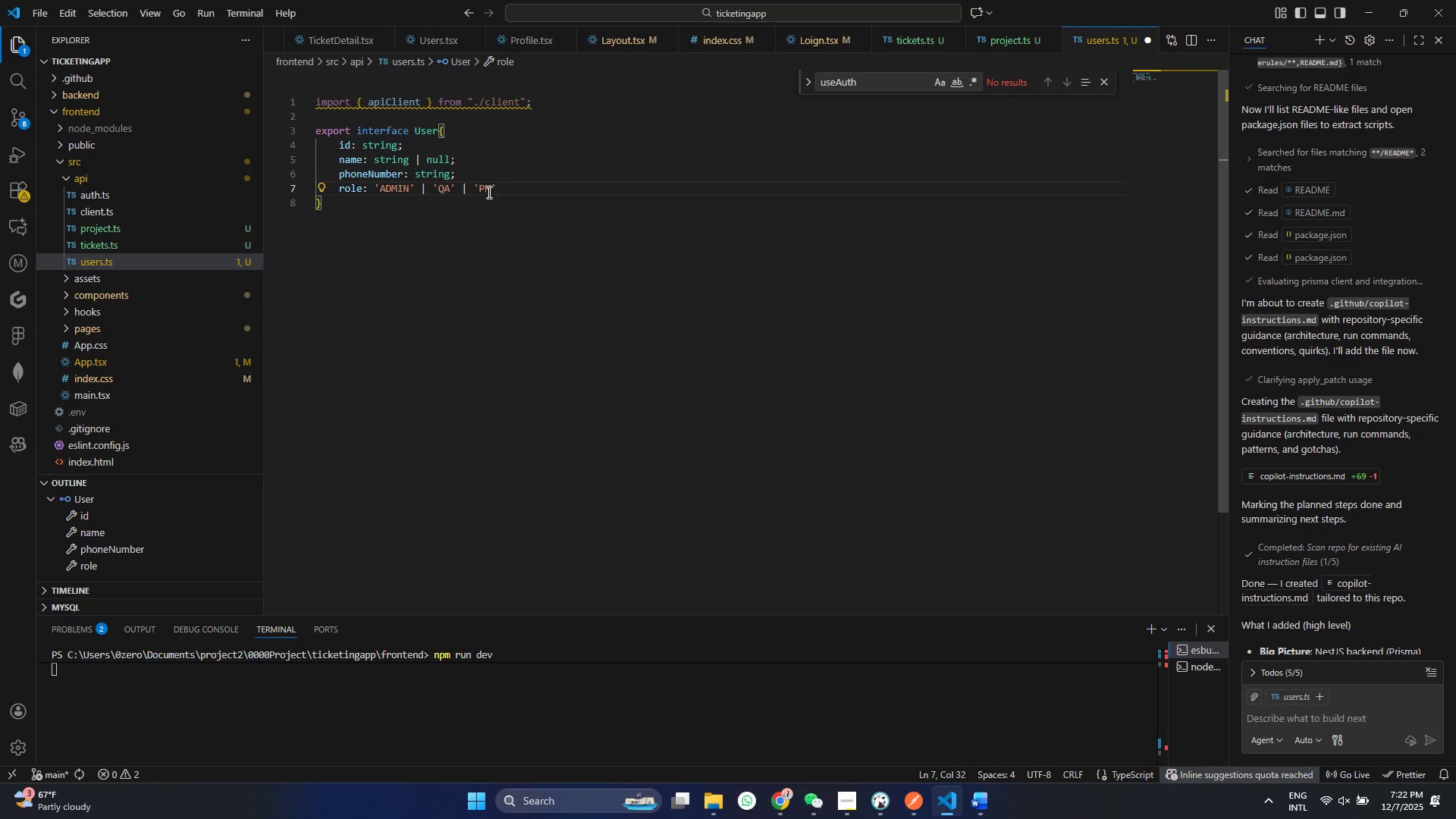 
 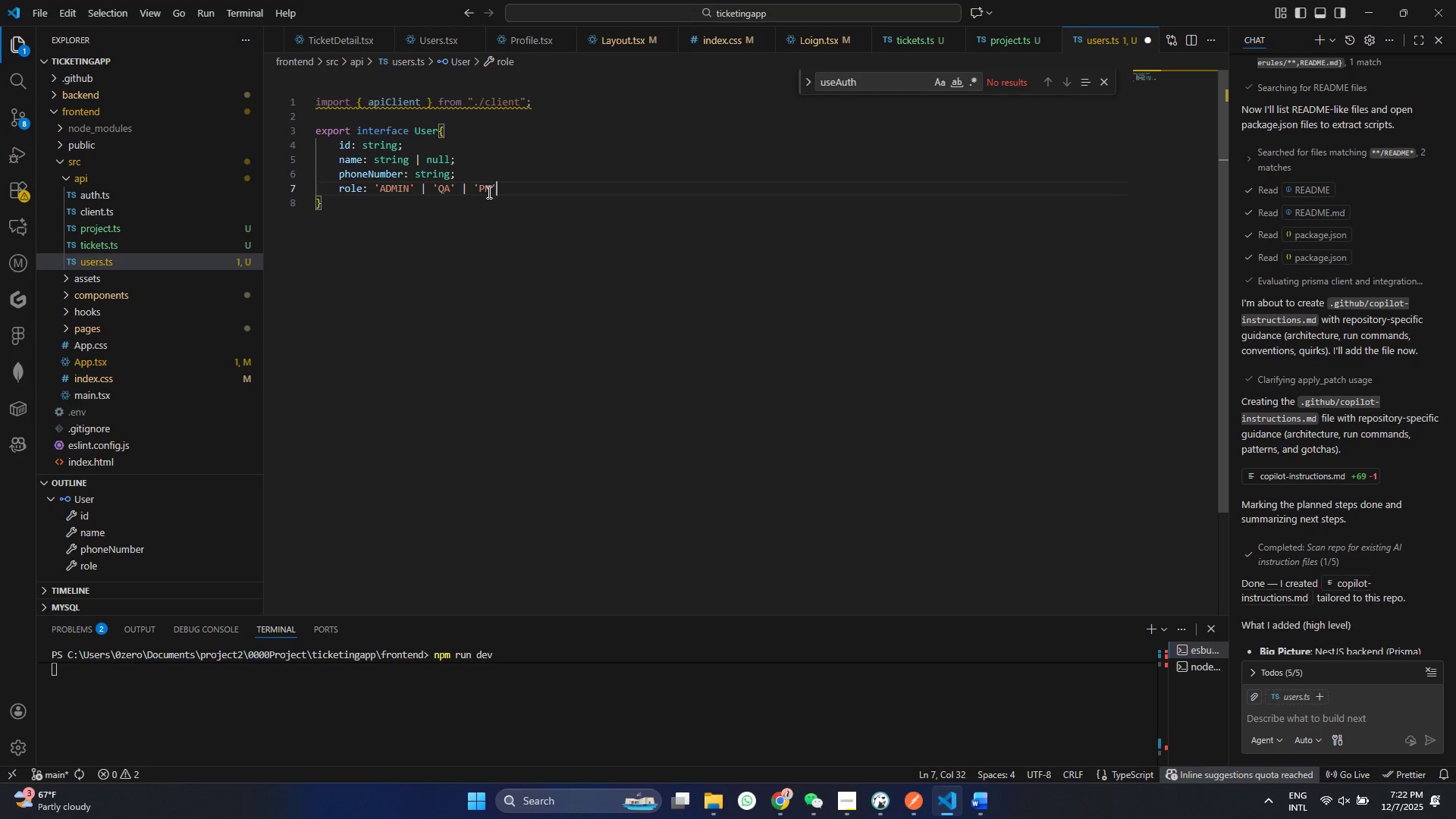 
key(Shift+ArrowRight)
 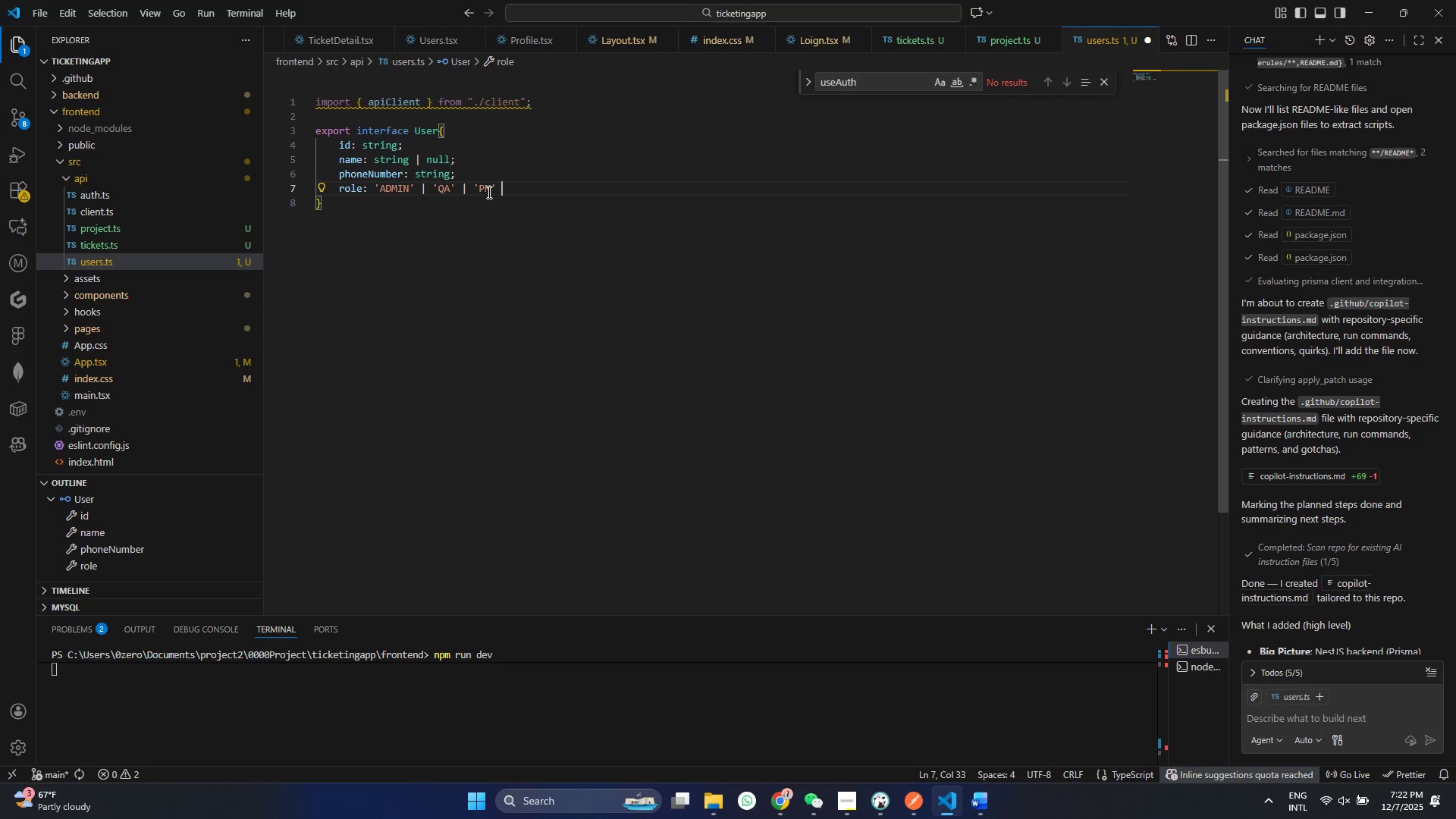 
key(Space)
 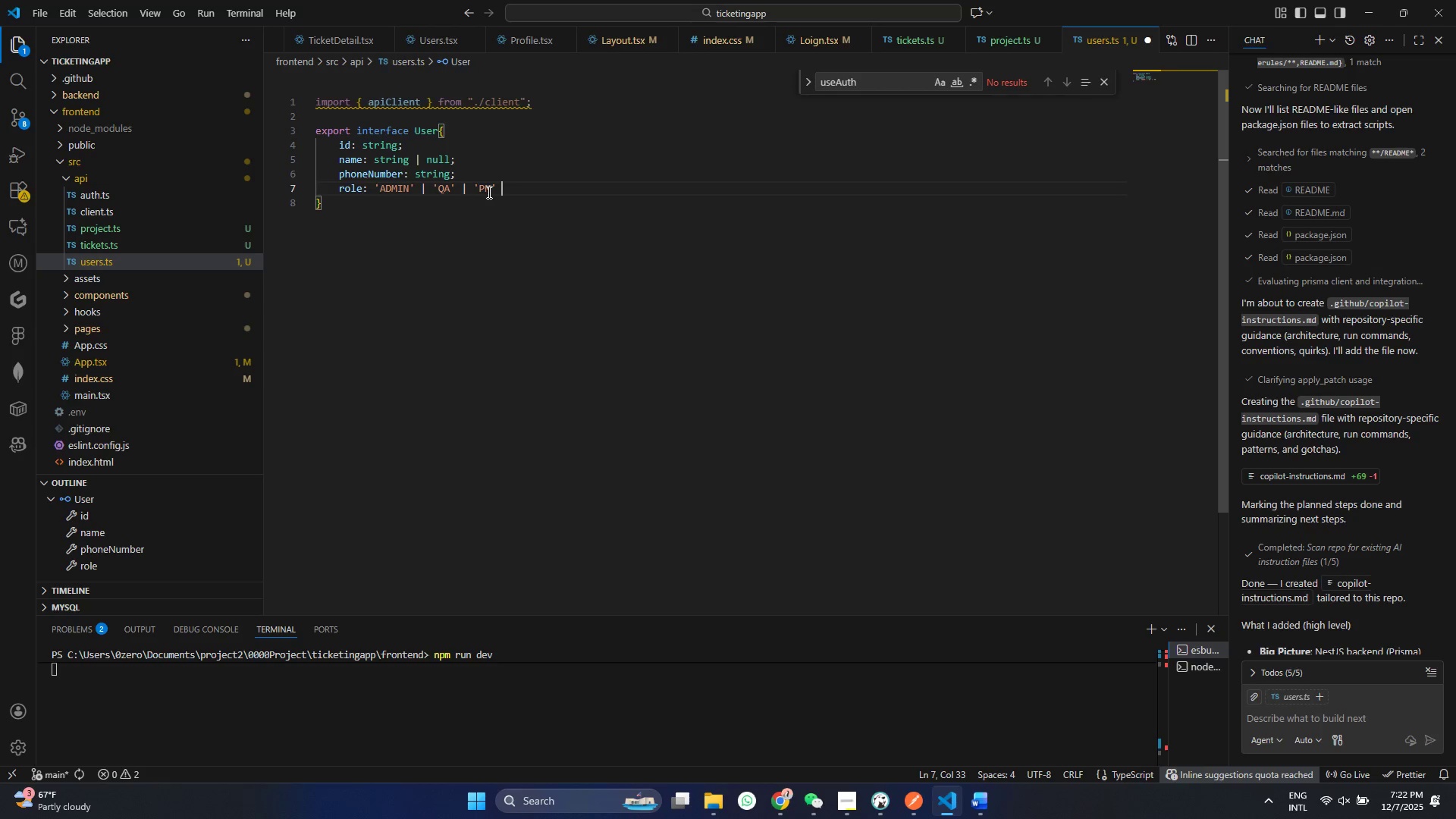 
key(Shift+Backslash)
 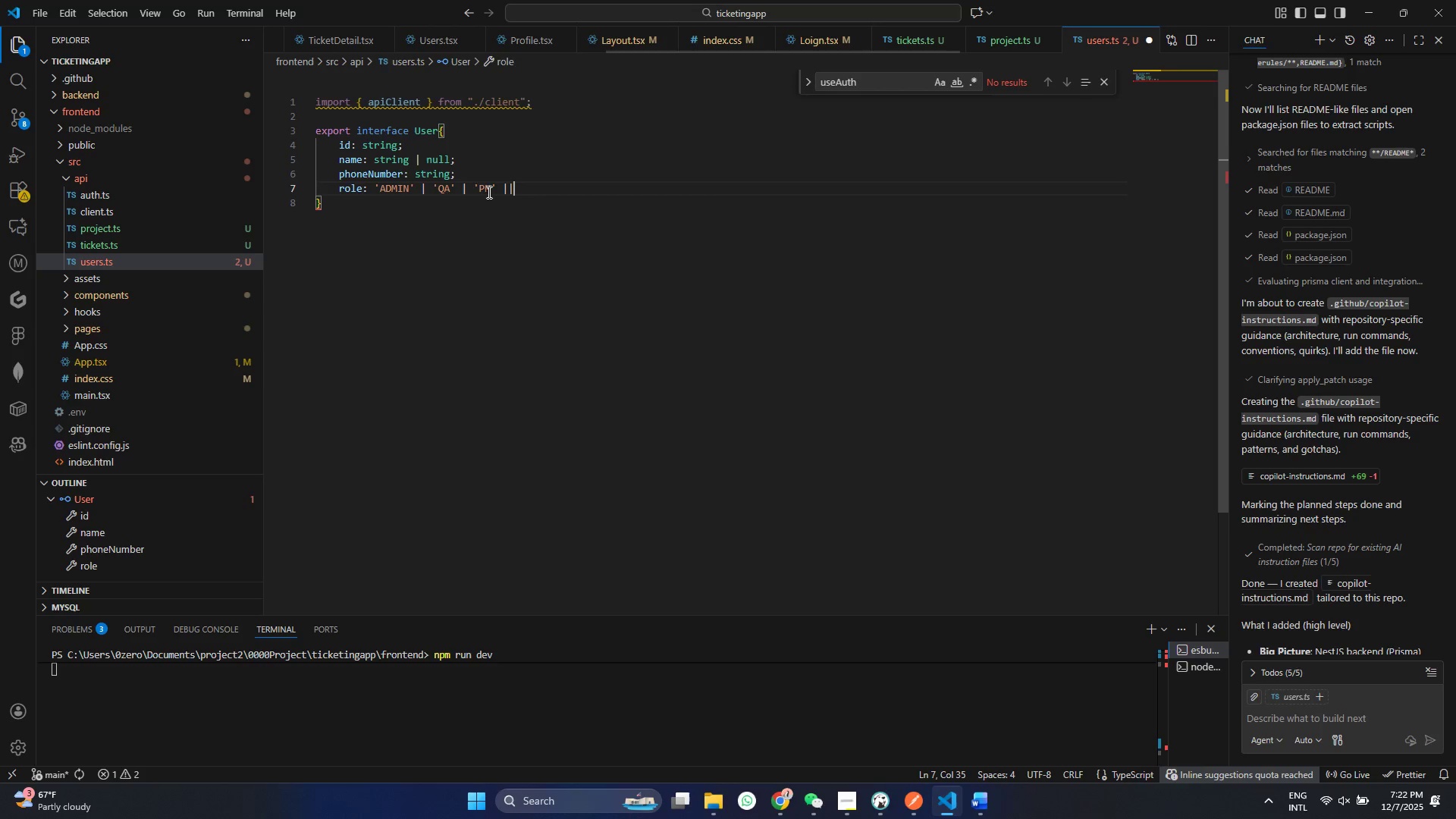 
key(Shift+Backslash)
 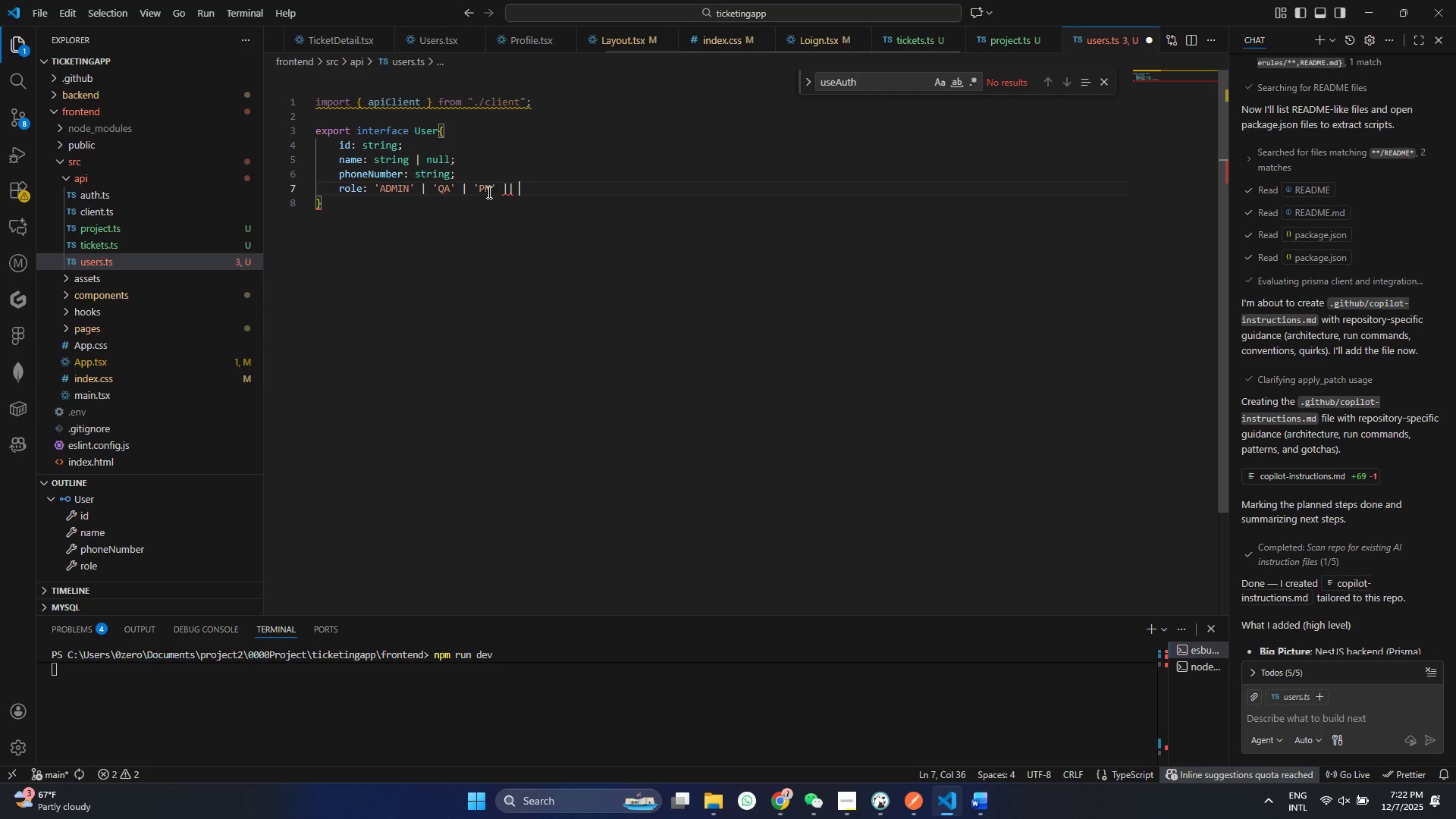 
key(Shift+NumLock)
 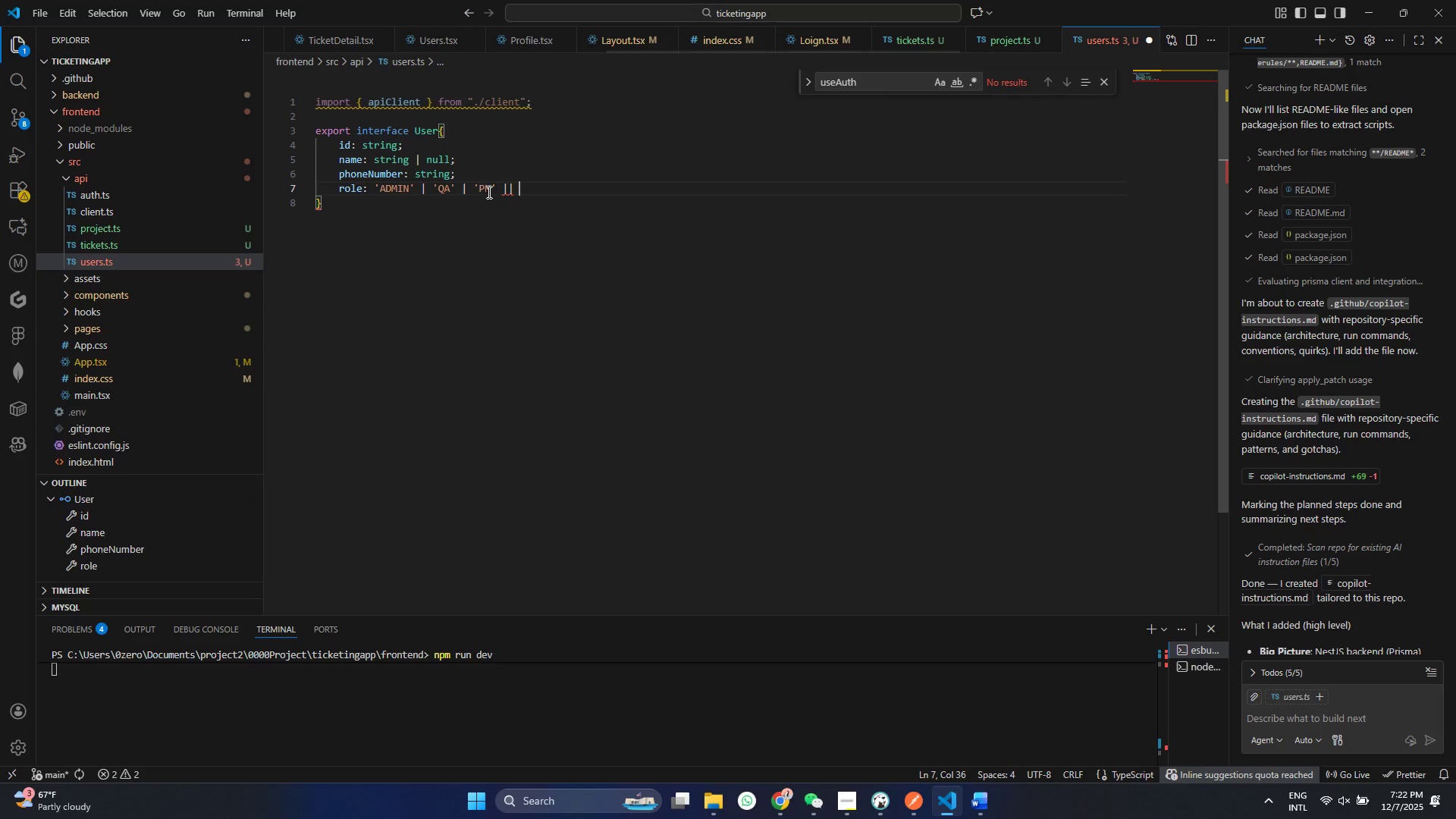 
key(Space)
 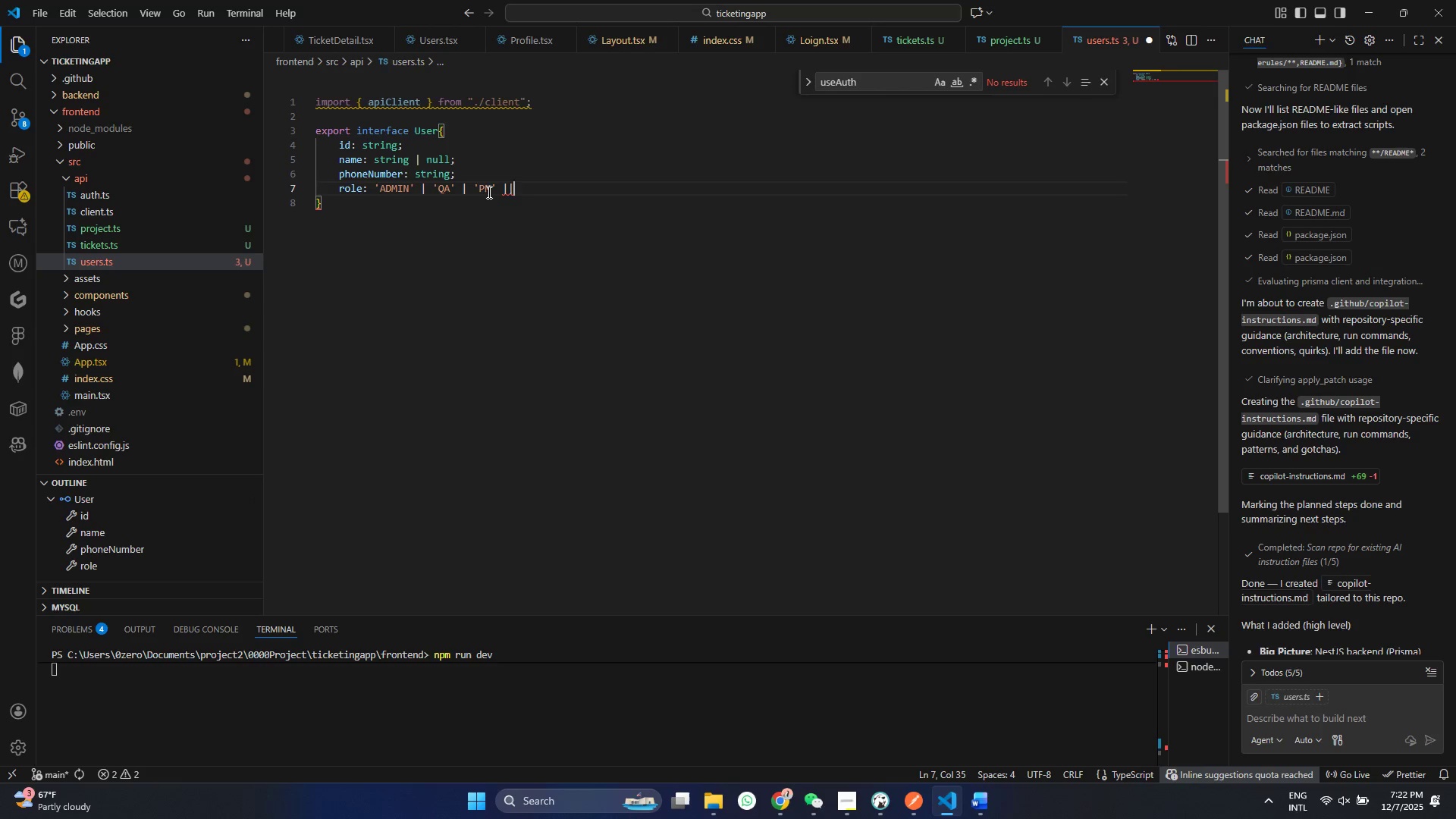 
key(Backspace)
 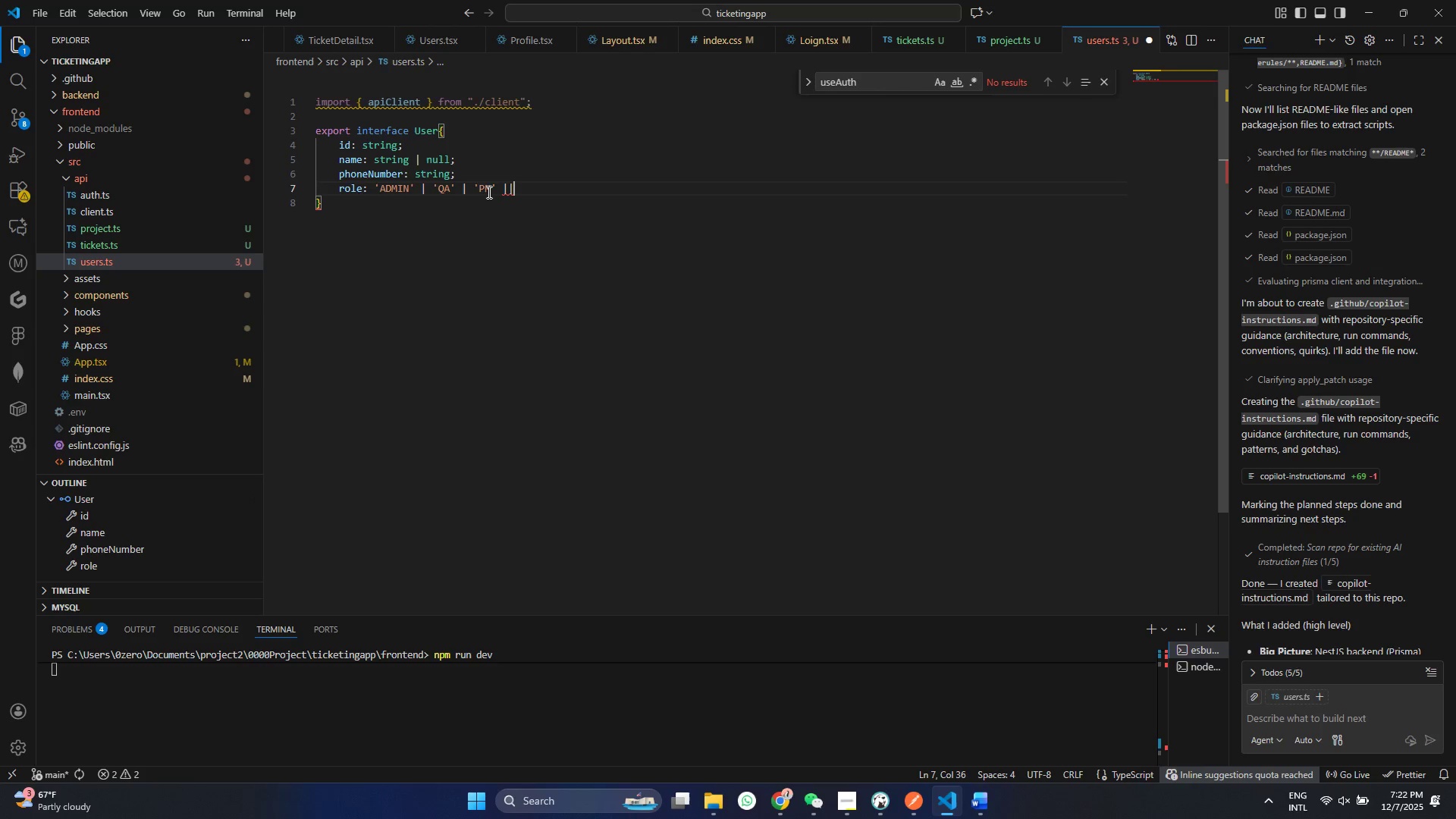 
key(Space)
 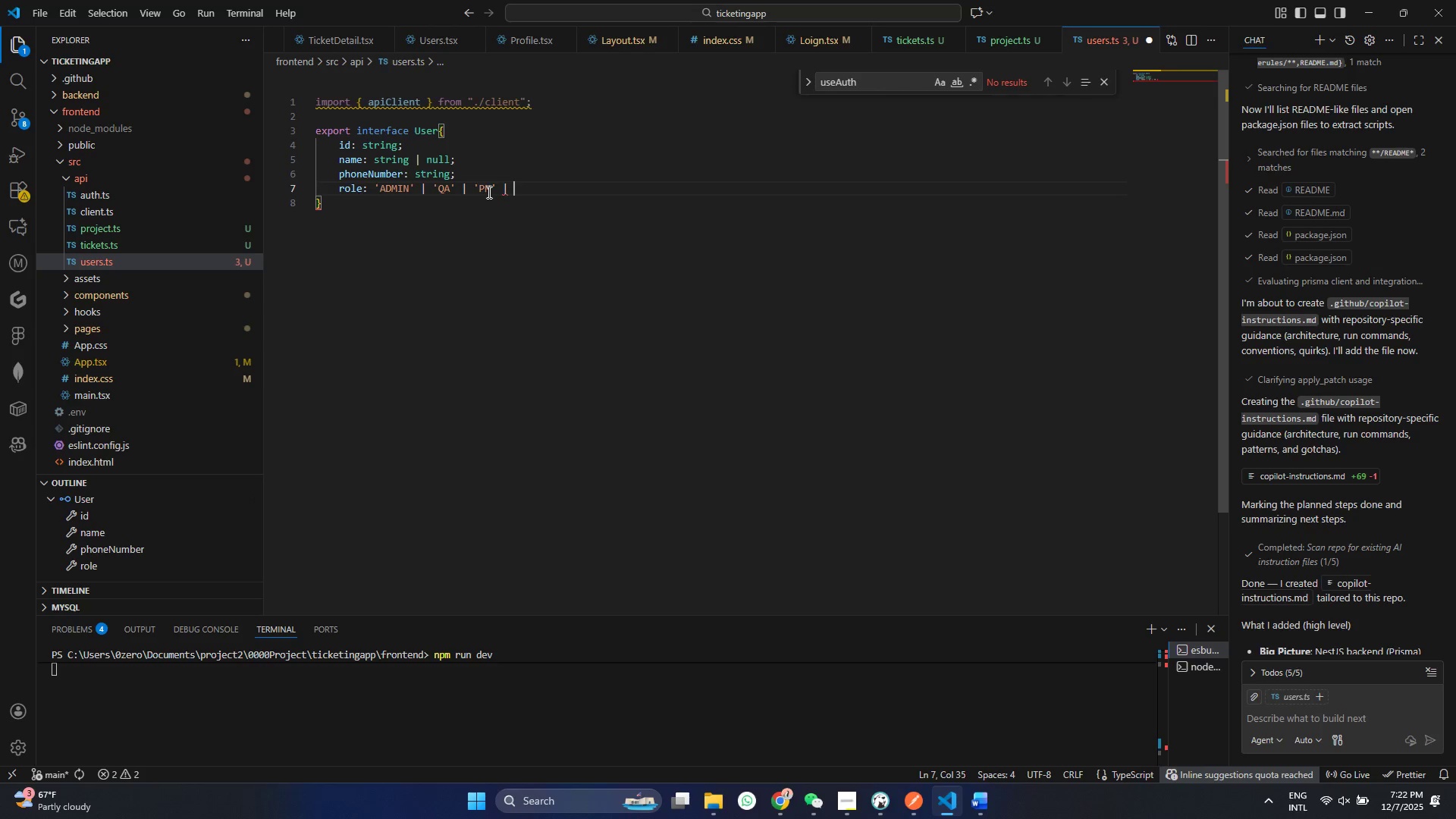 
key(Backspace)
 